 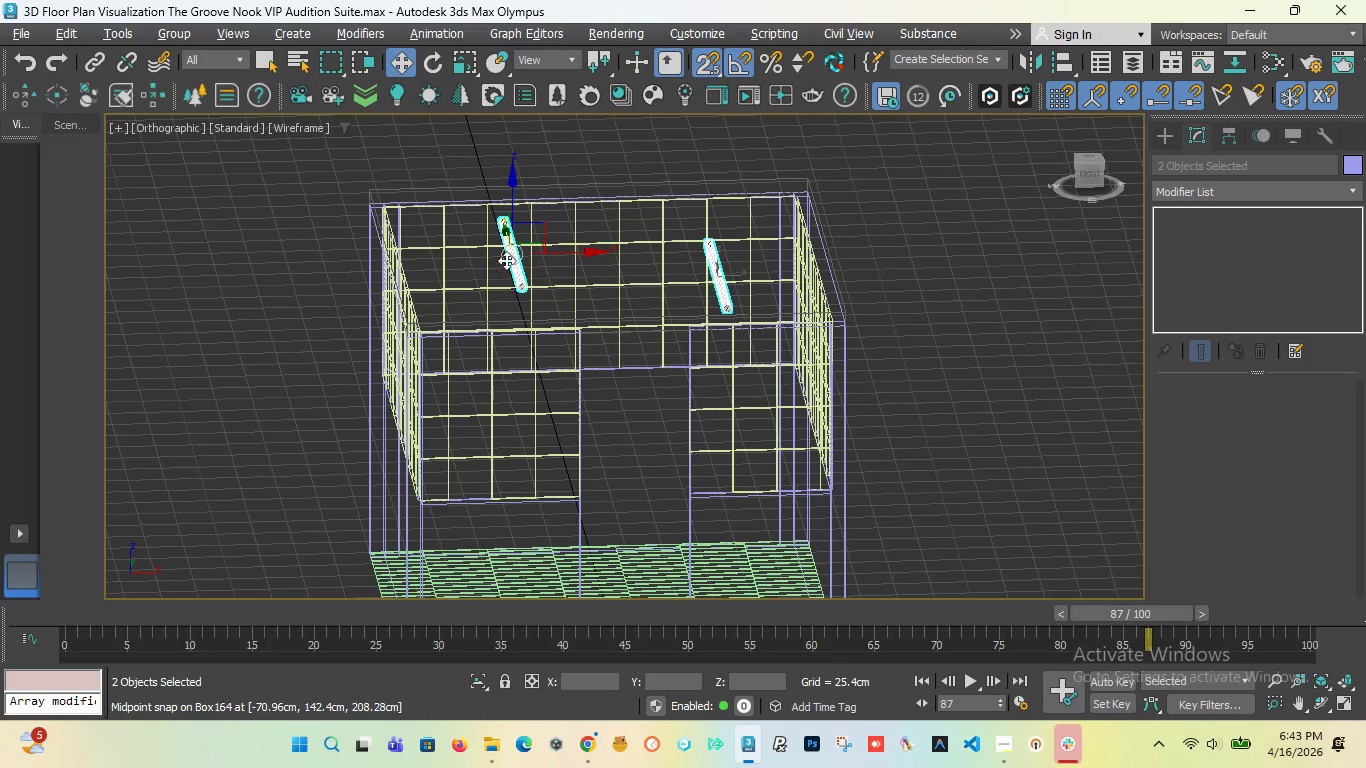 
scroll: coordinate [516, 238], scroll_direction: up, amount: 3.0
 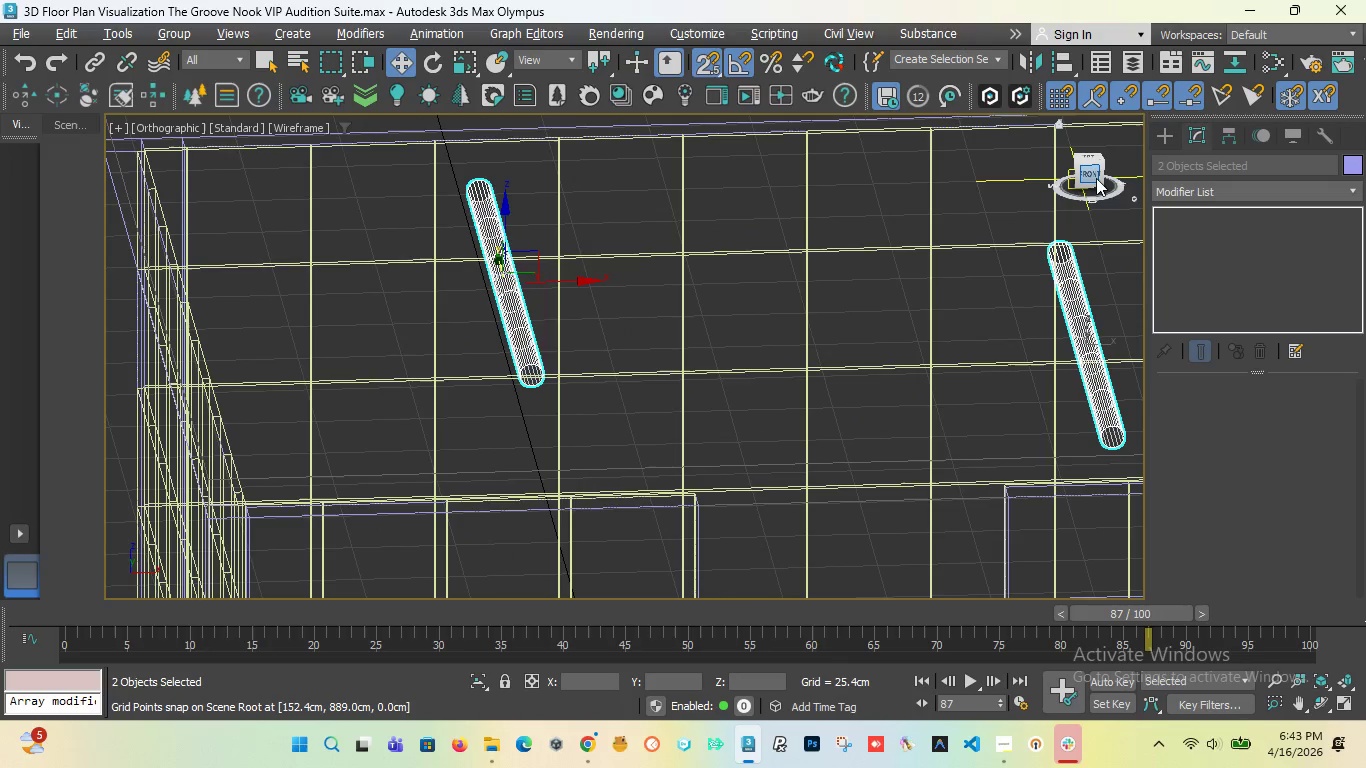 
left_click_drag(start_coordinate=[1096, 175], to_coordinate=[1040, 203])
 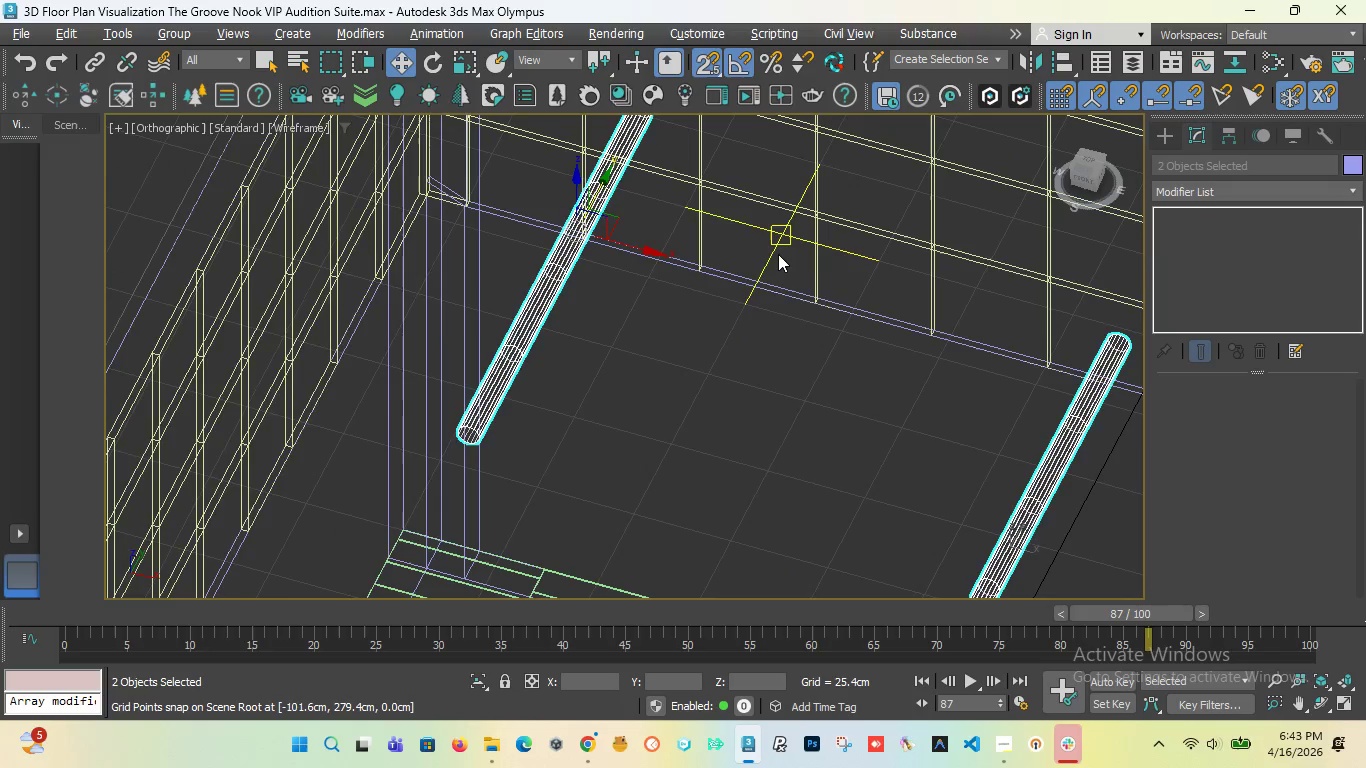 
key(T)
 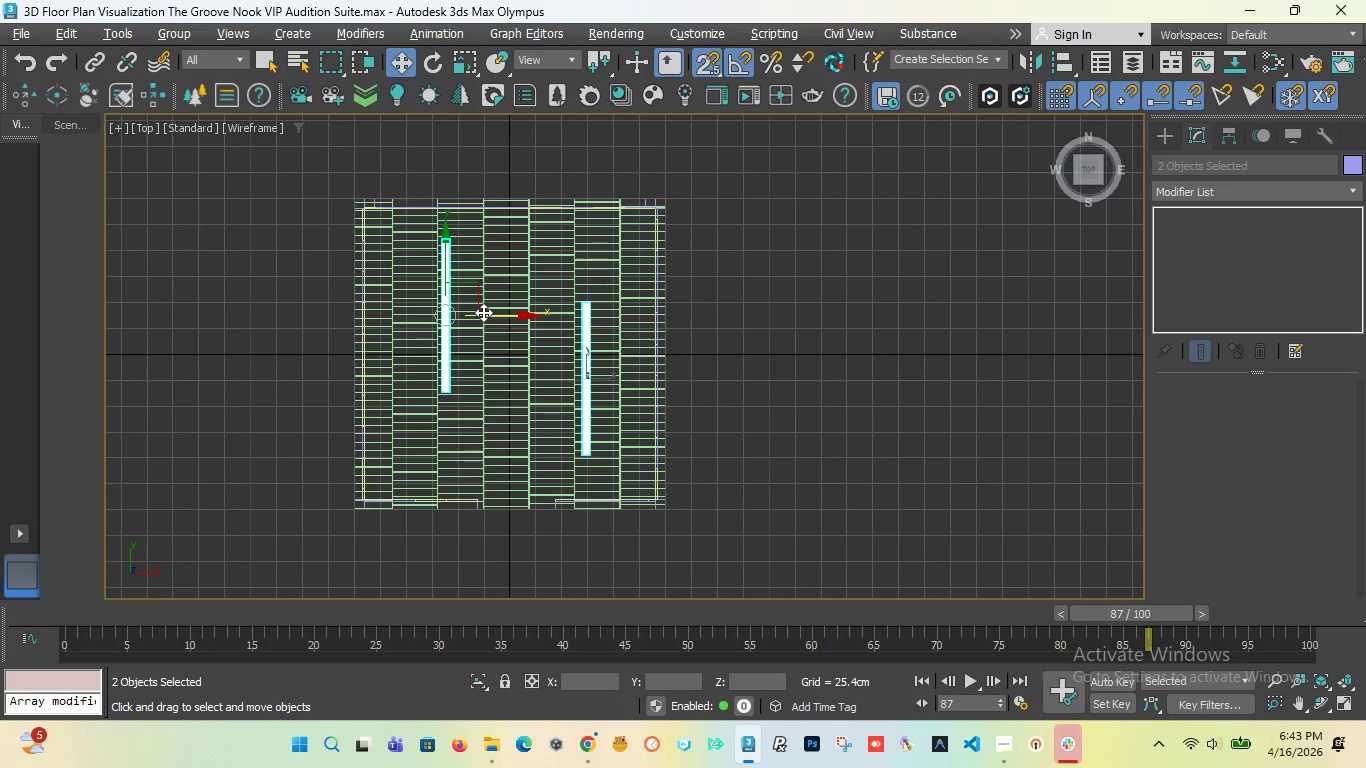 
scroll: coordinate [778, 254], scroll_direction: down, amount: 2.0
 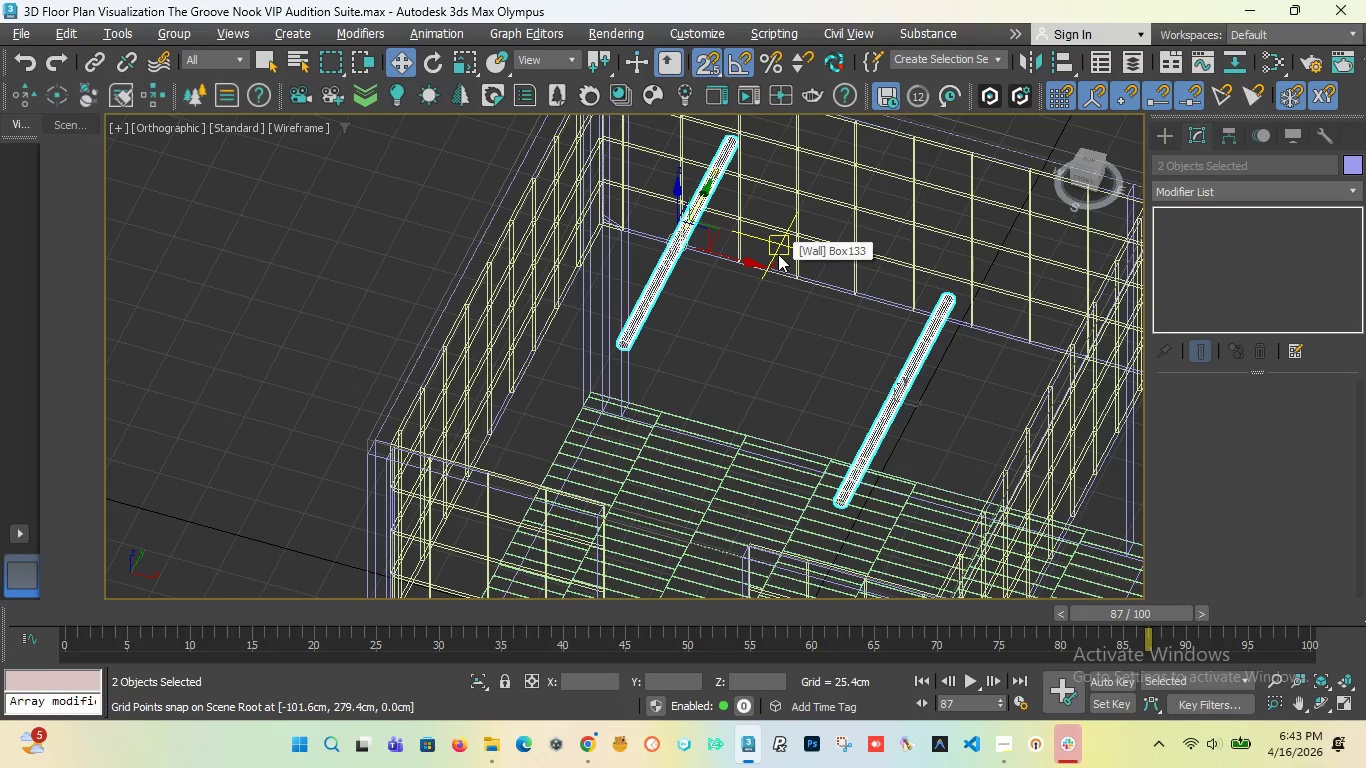 
wait(32.18)
 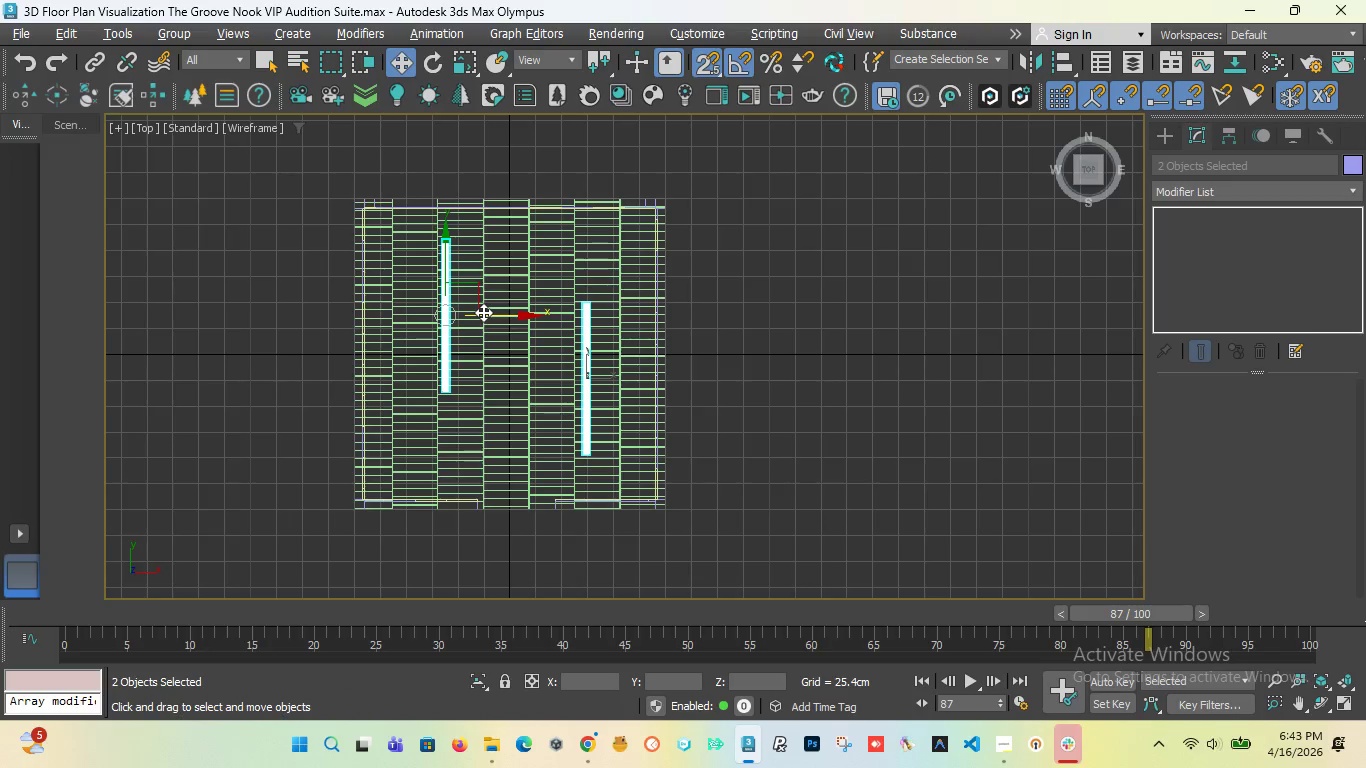 
mouse_move([446, 318])
 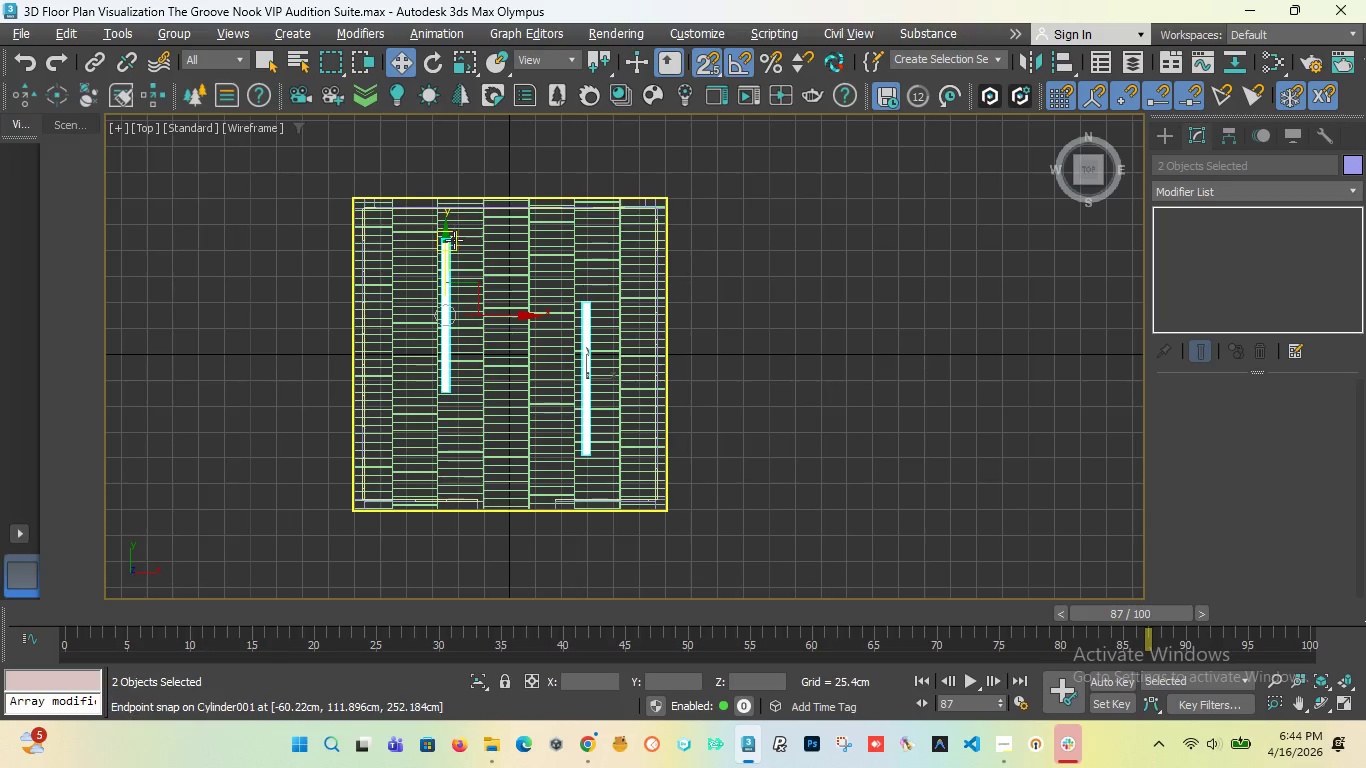 
scroll: coordinate [454, 240], scroll_direction: up, amount: 2.0
 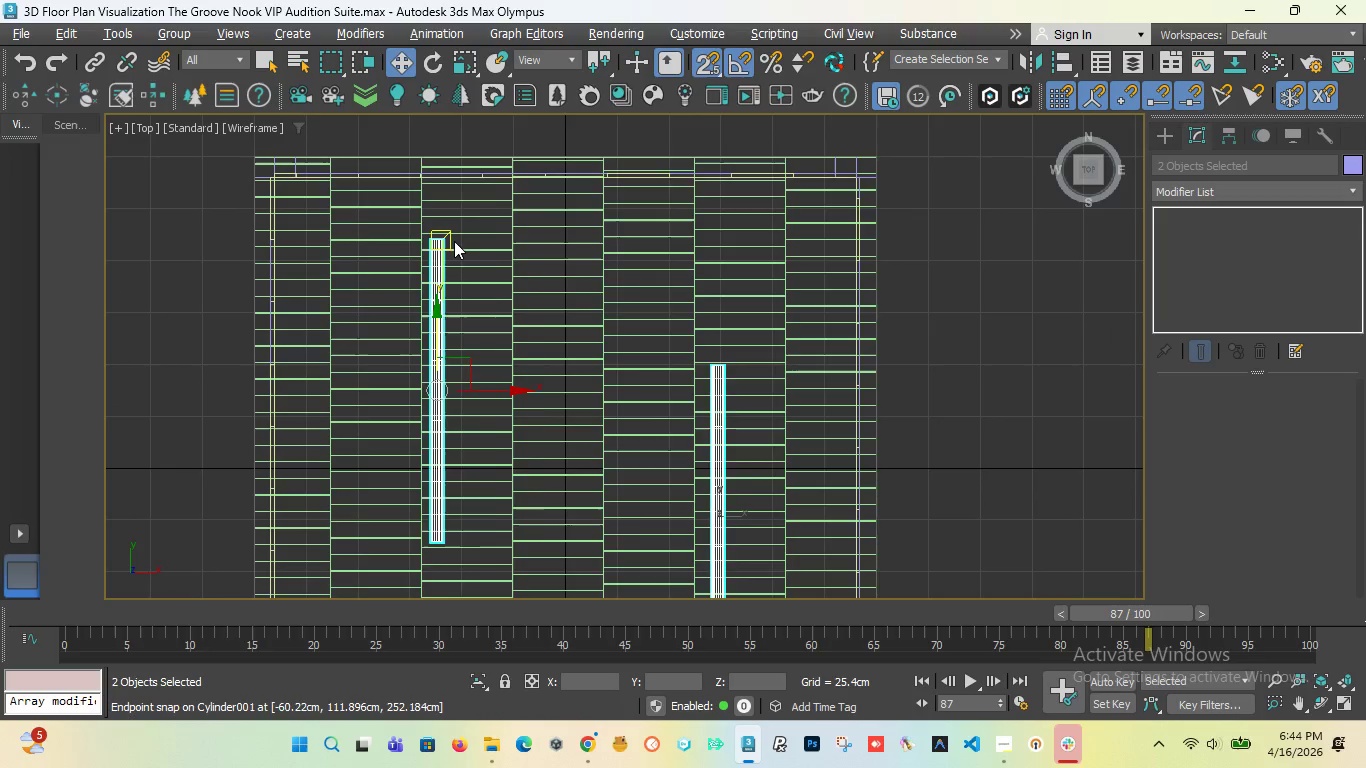 
scroll: coordinate [453, 248], scroll_direction: down, amount: 2.0
 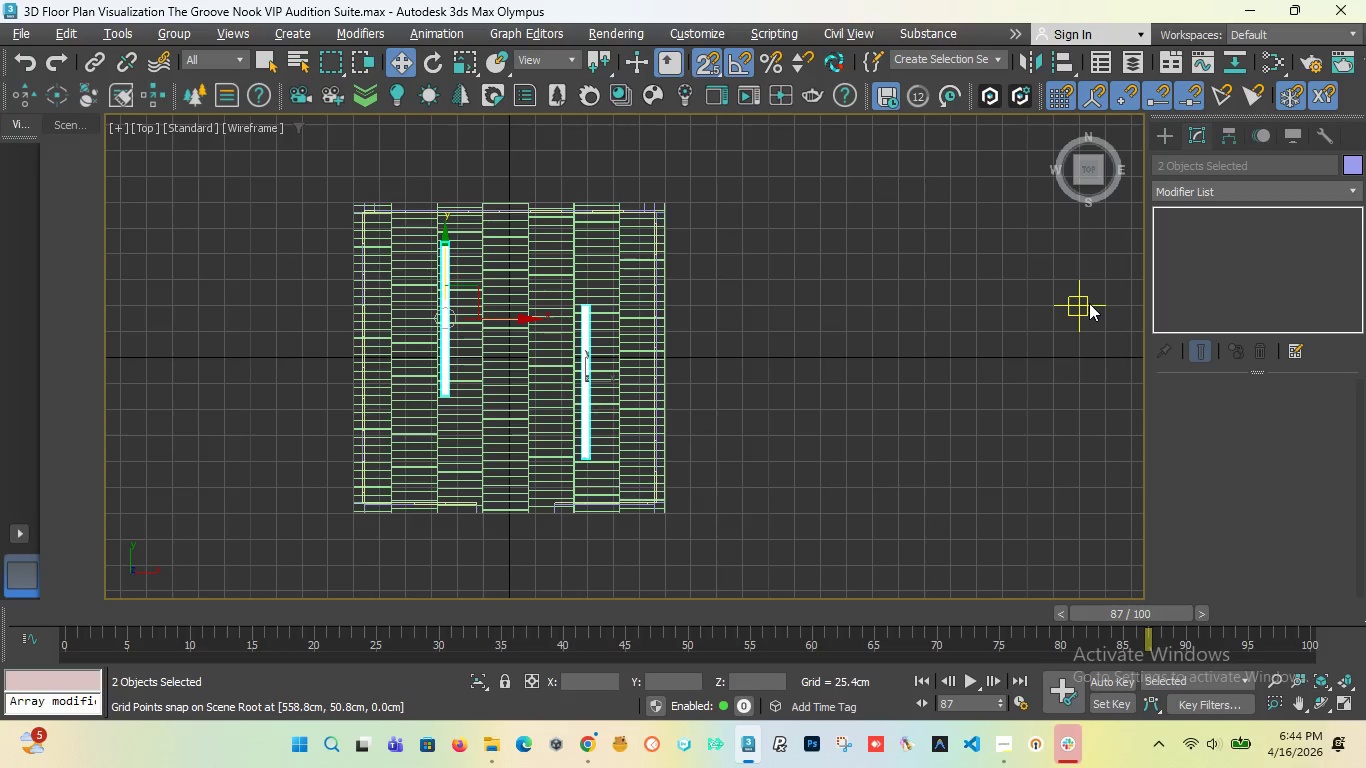 
scroll: coordinate [445, 319], scroll_direction: up, amount: 2.0
 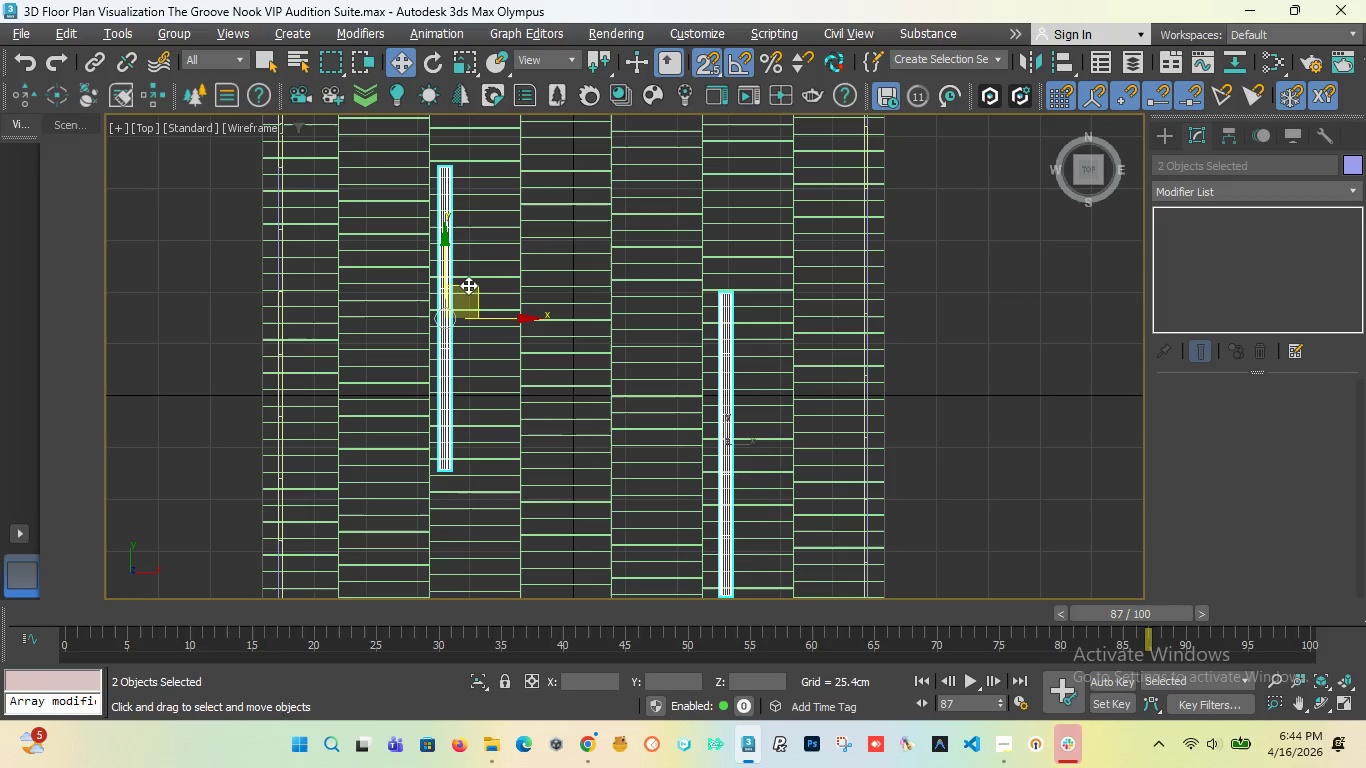 
wait(50.54)
 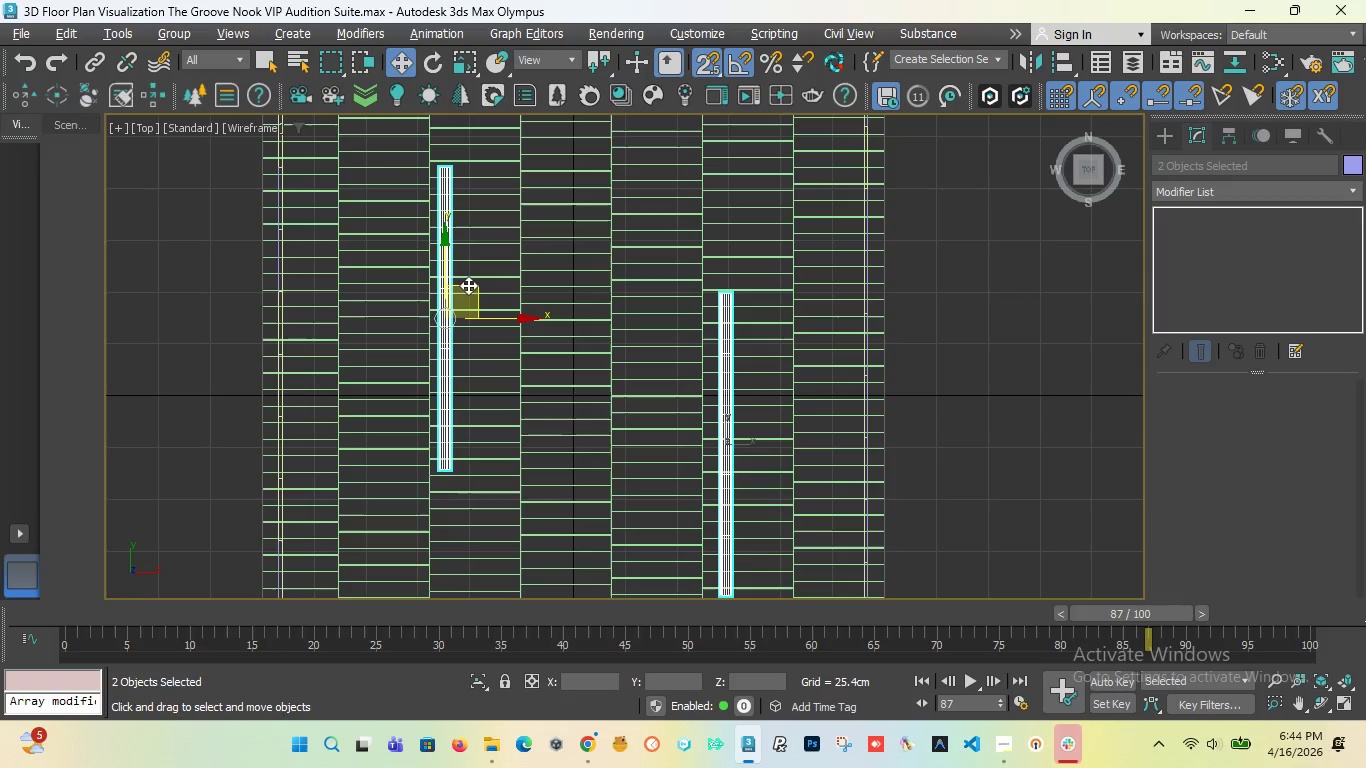 
scroll: coordinate [461, 148], scroll_direction: down, amount: 2.0
 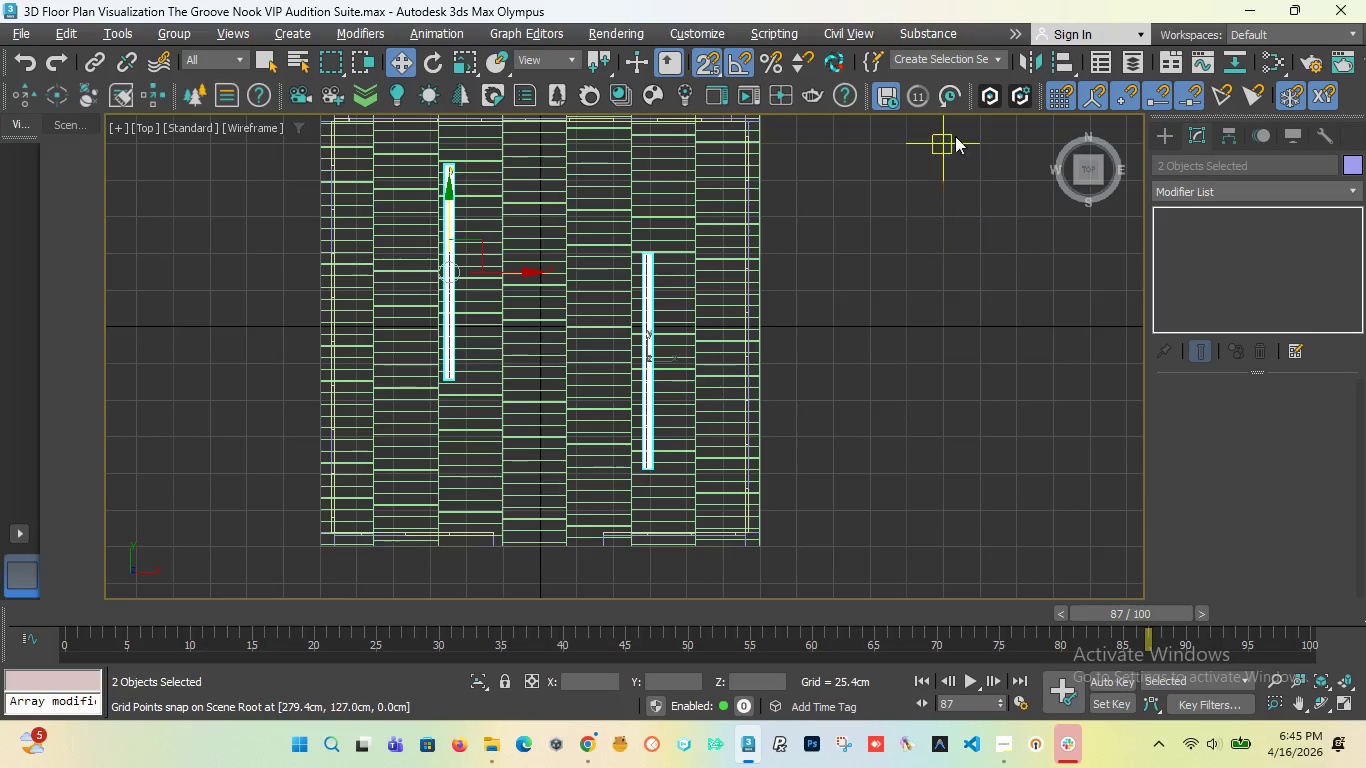 
left_click([1164, 141])
 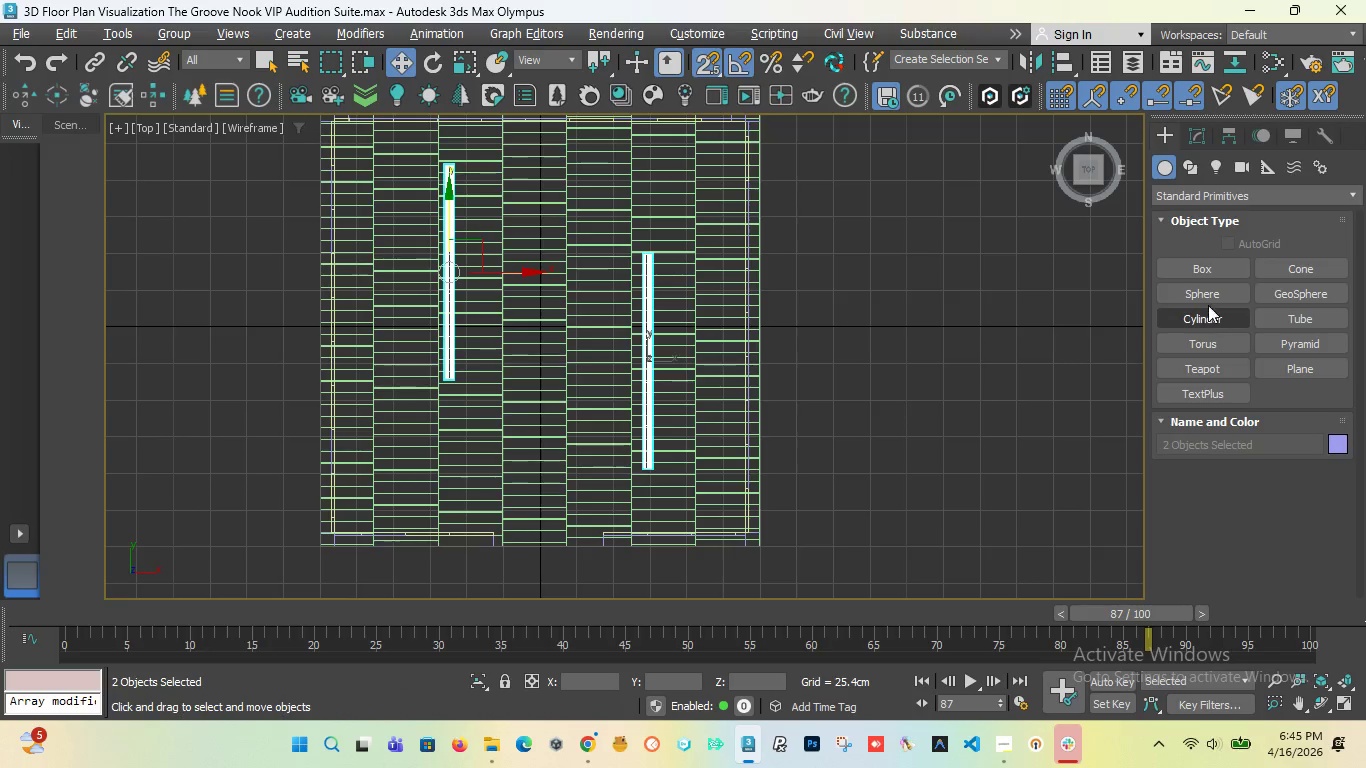 
left_click_drag(start_coordinate=[1208, 296], to_coordinate=[1205, 302])
 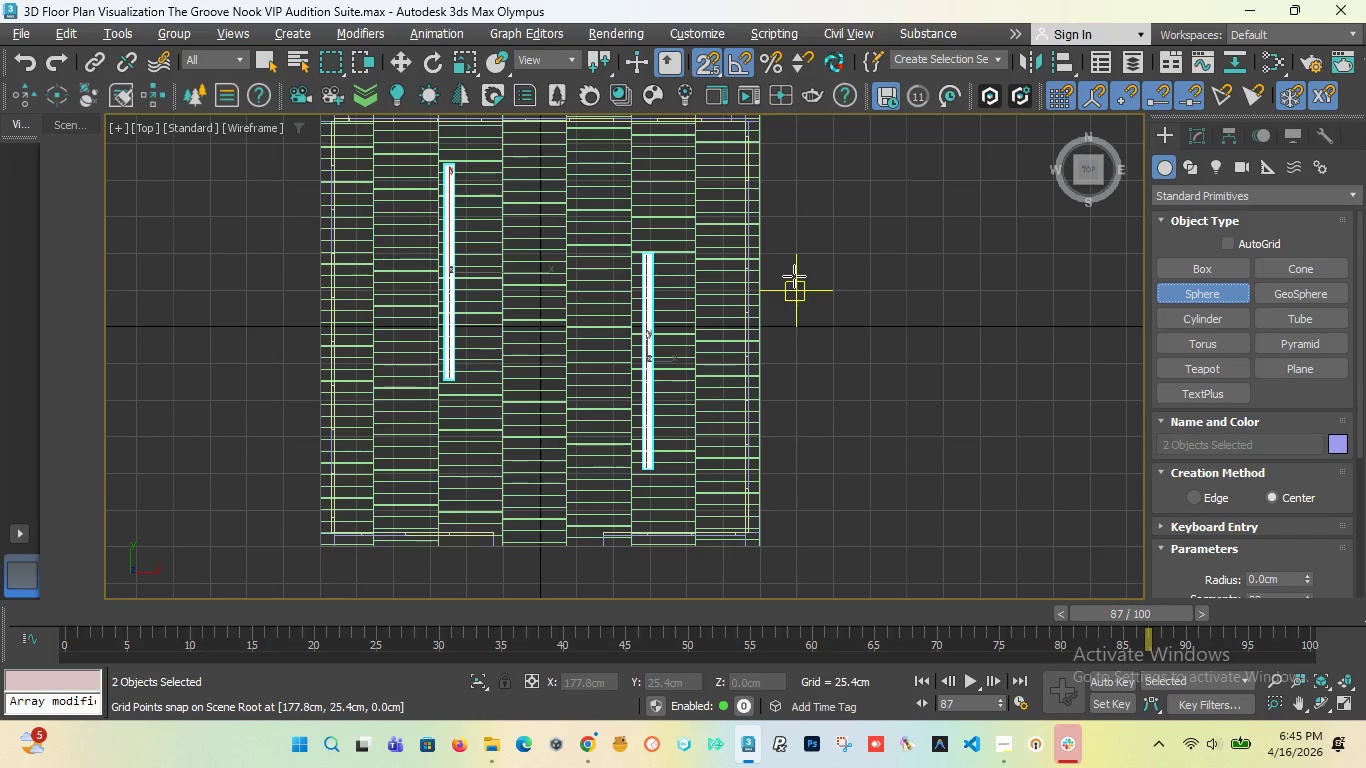 
left_click_drag(start_coordinate=[794, 276], to_coordinate=[816, 298])
 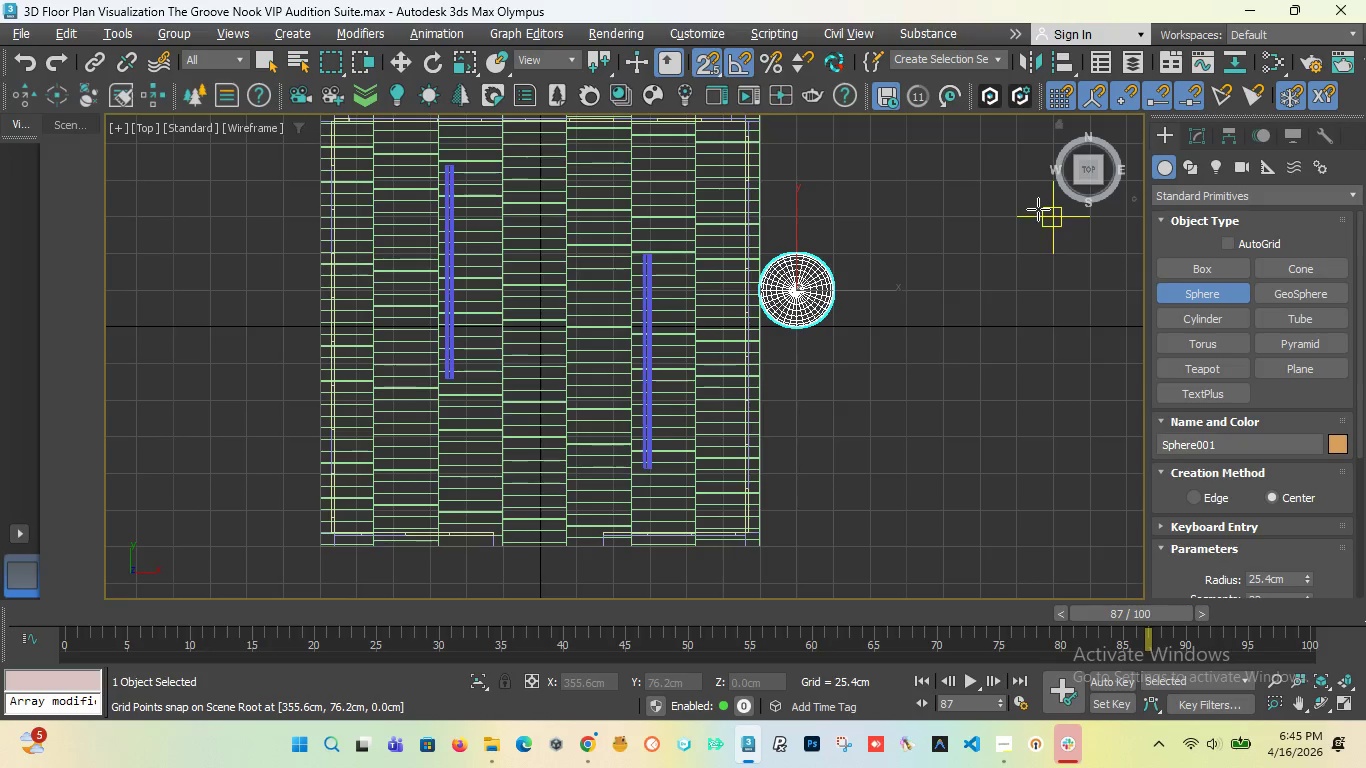 
key(Control+Z)
 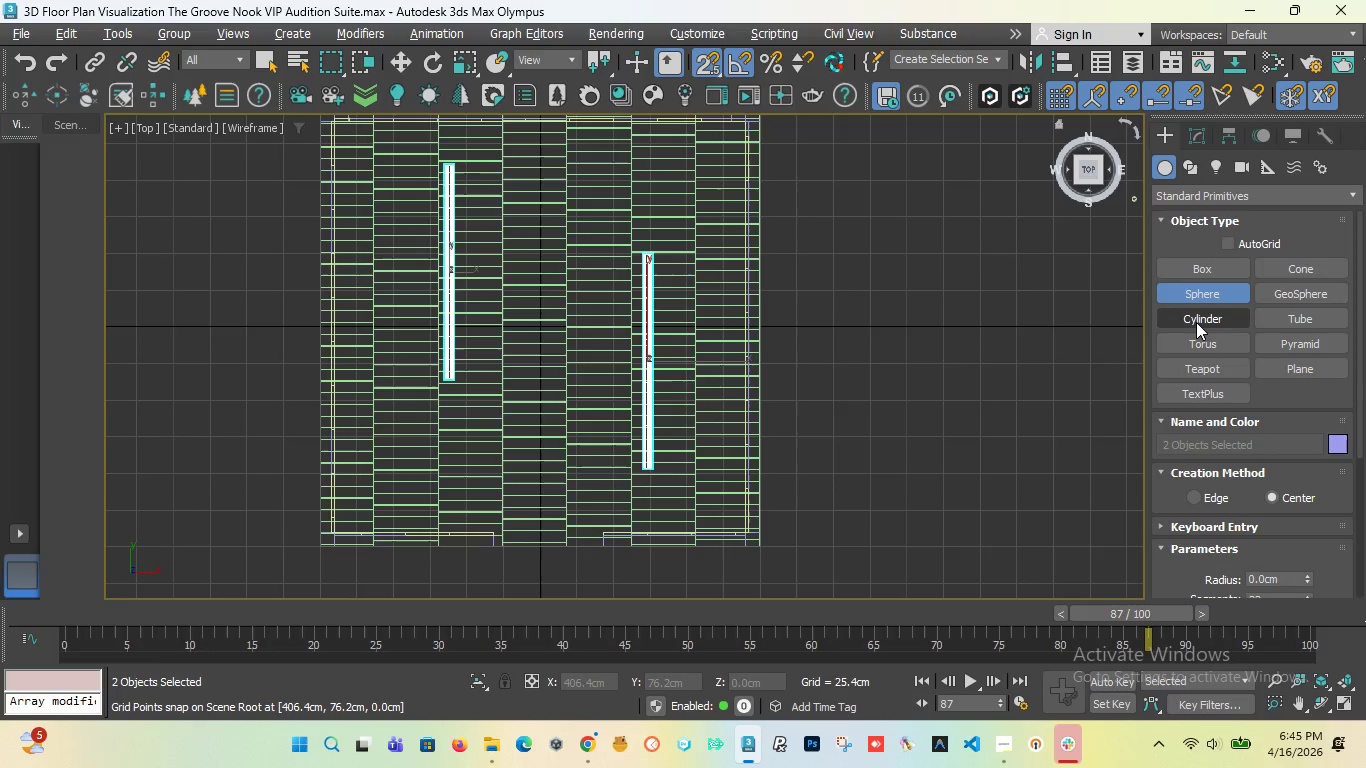 
left_click([1196, 322])
 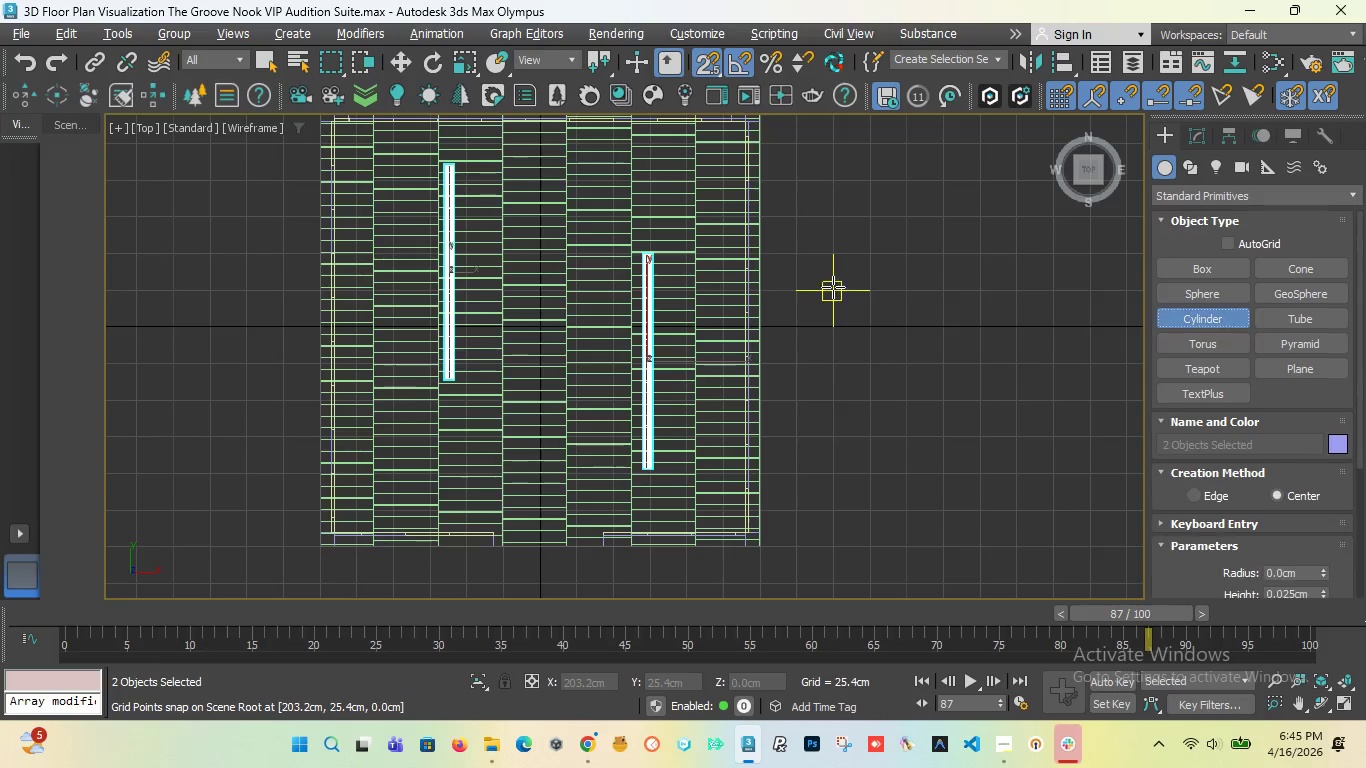 
left_click_drag(start_coordinate=[829, 286], to_coordinate=[841, 311])
 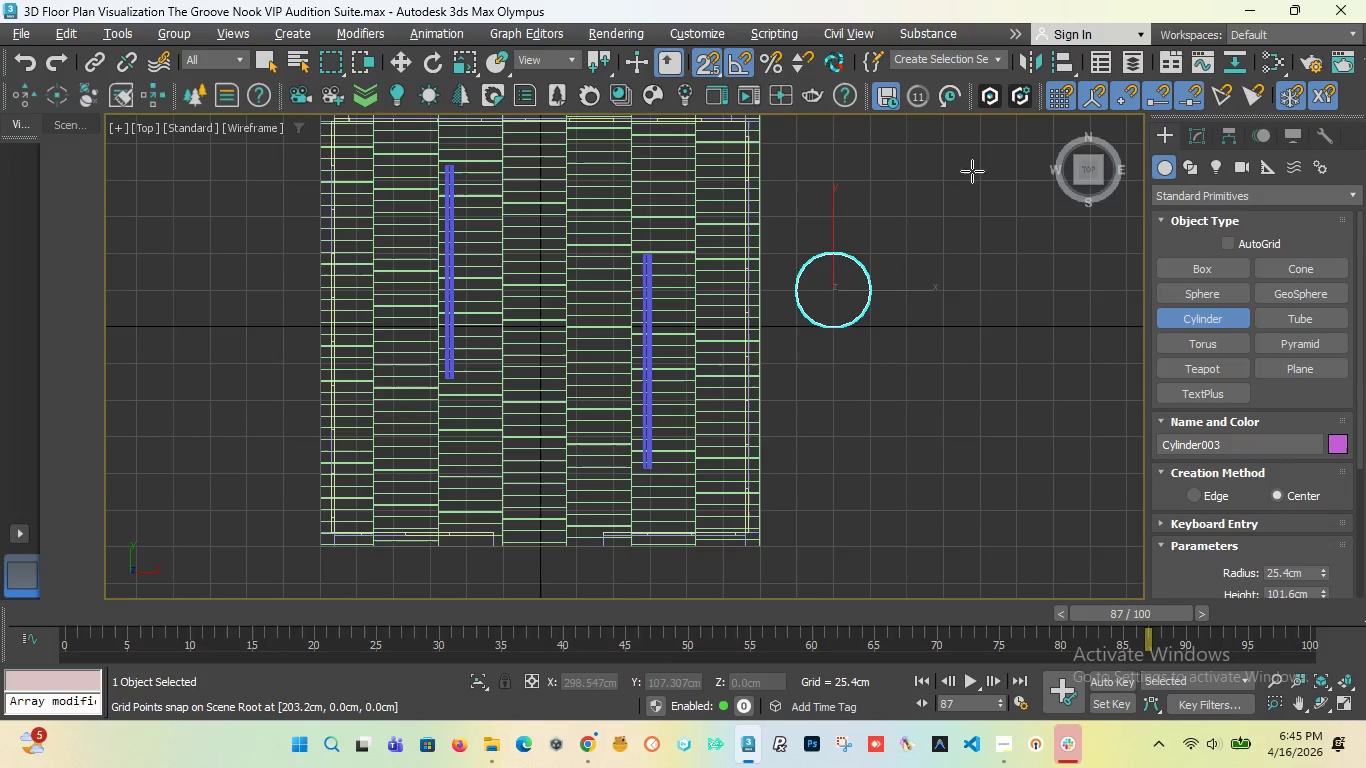 
left_click([966, 183])
 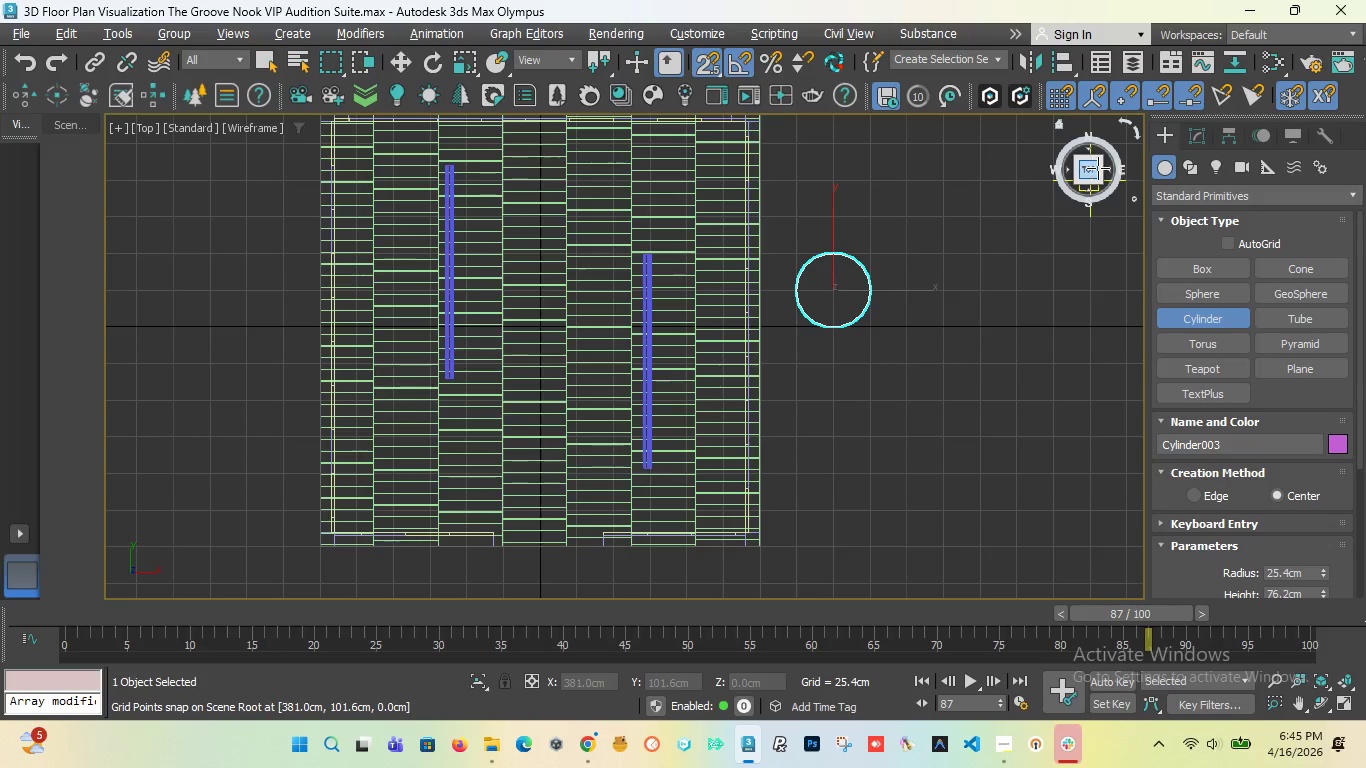 
left_click_drag(start_coordinate=[1100, 166], to_coordinate=[1117, 127])
 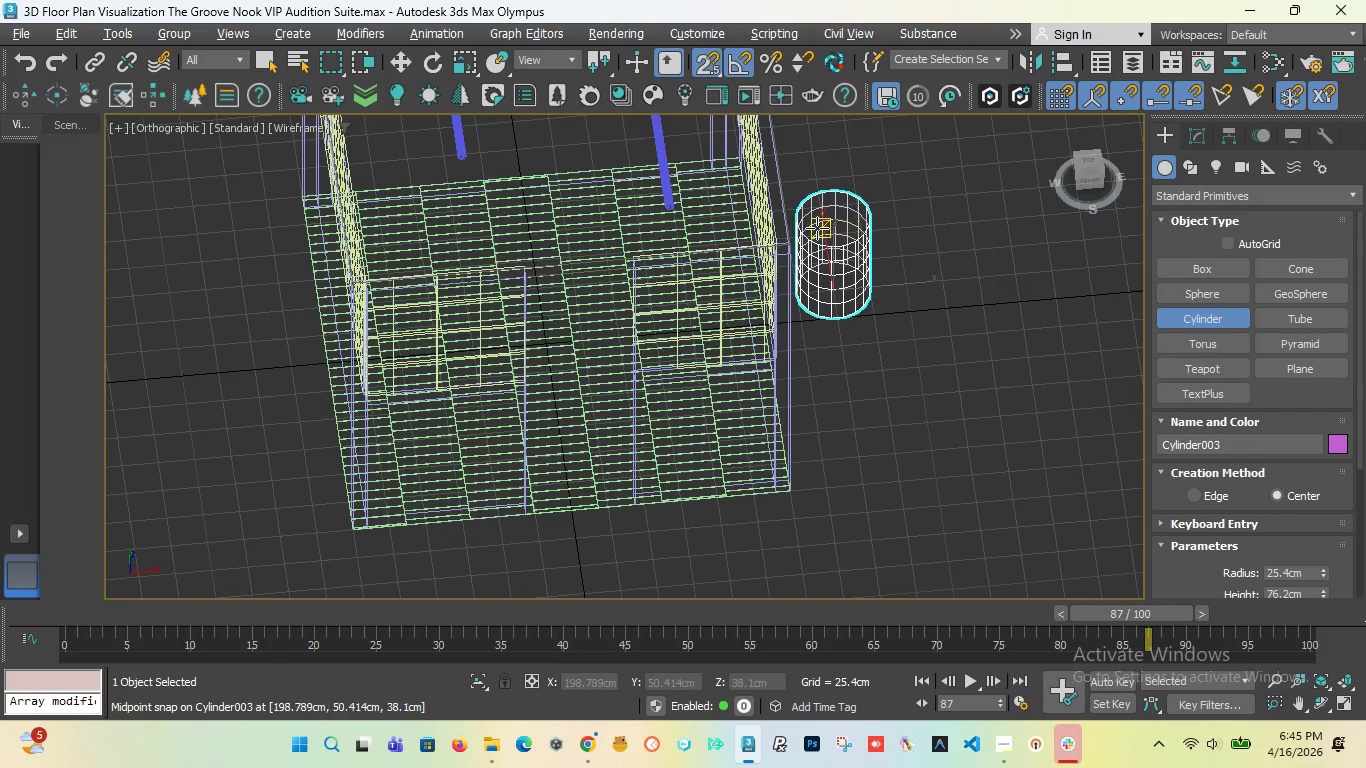 
scroll: coordinate [801, 295], scroll_direction: up, amount: 3.0
 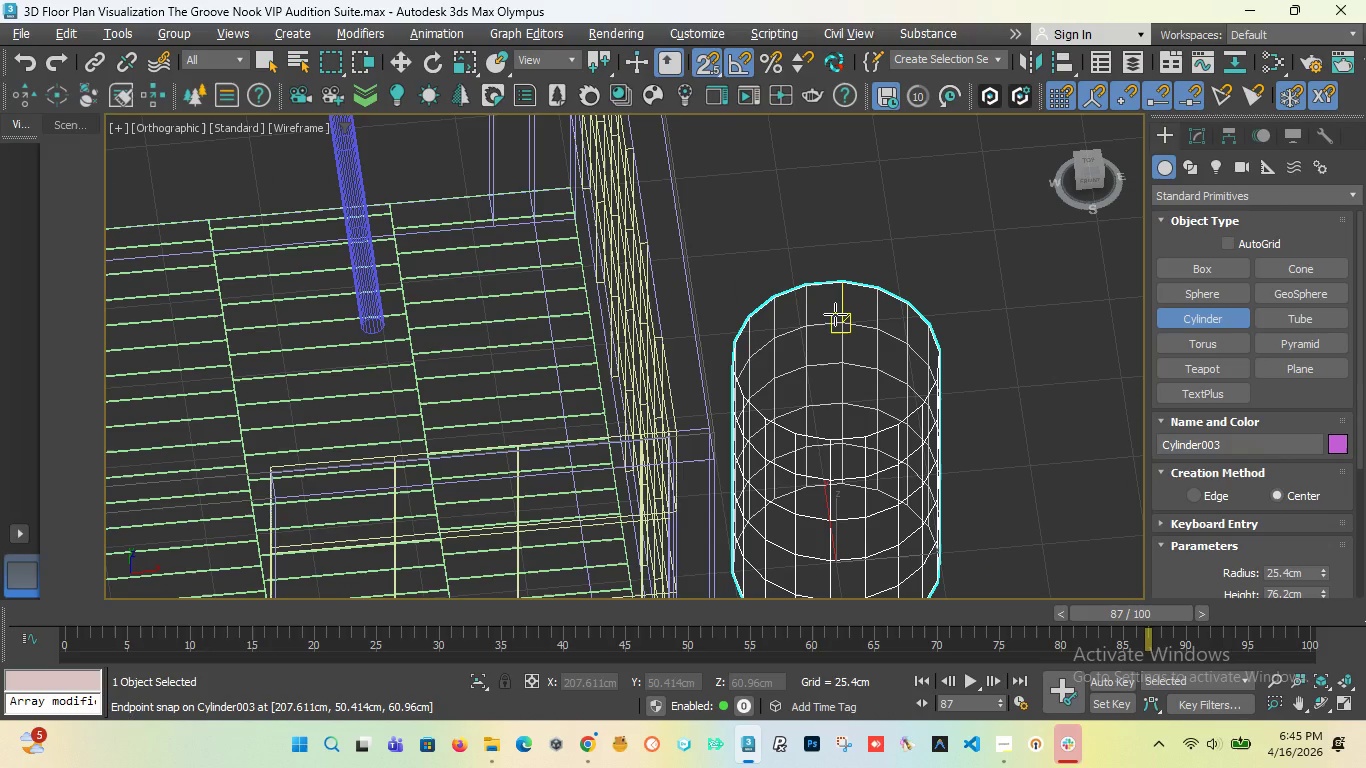 
key(F2)
 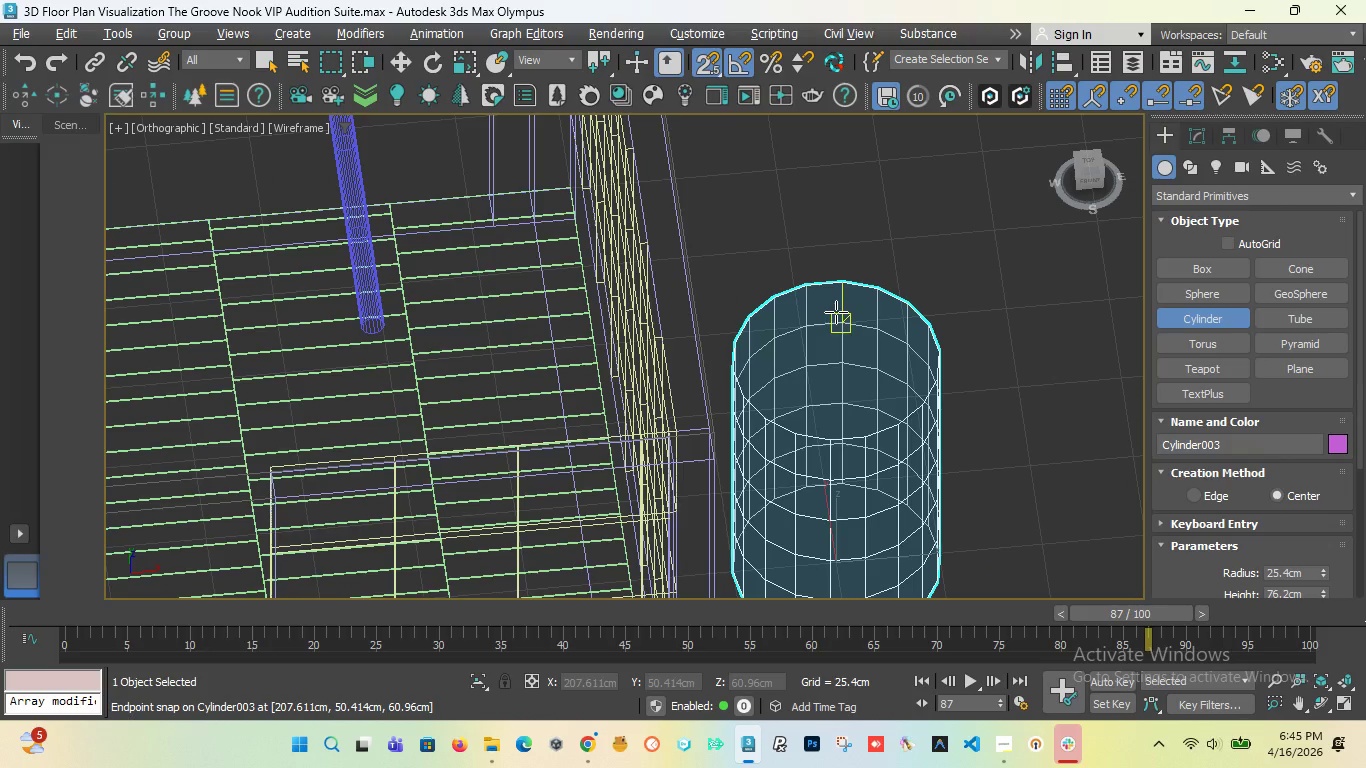 
key(F2)
 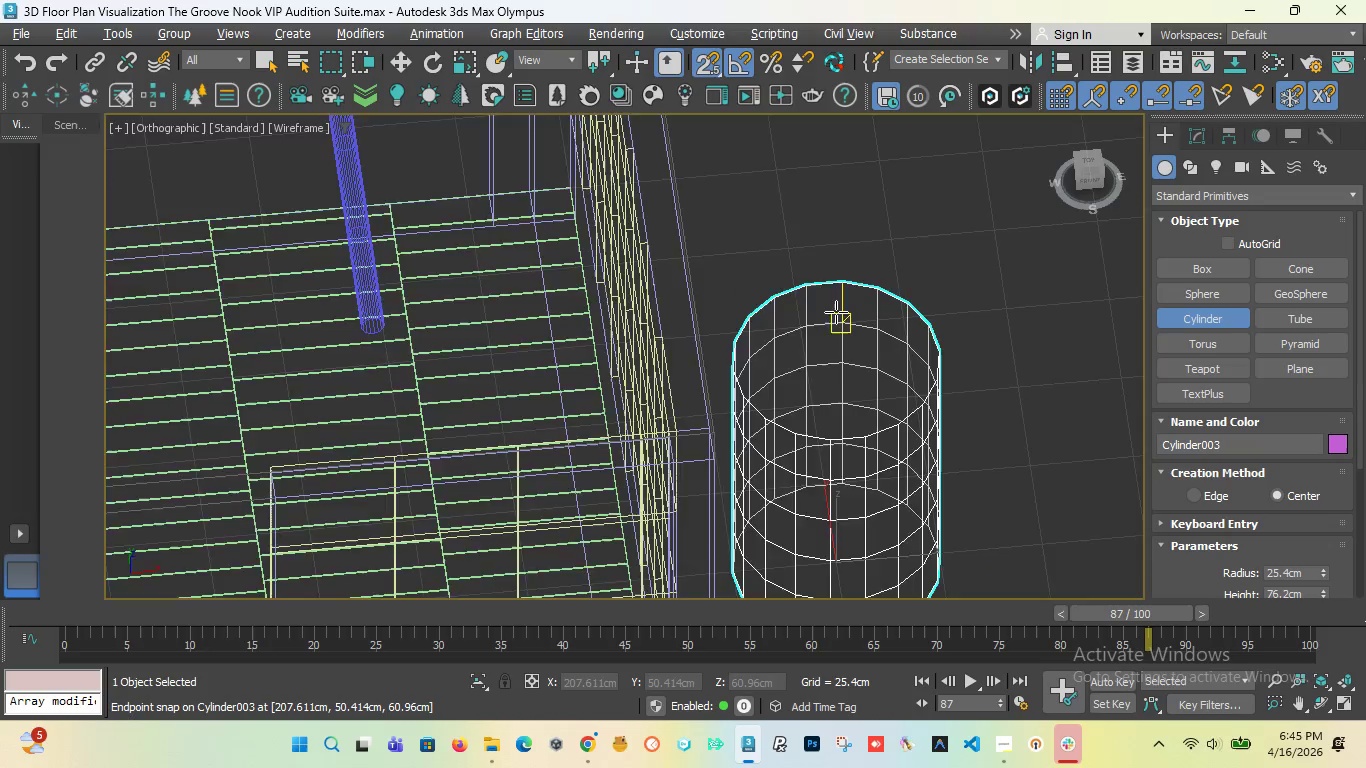 
key(F3)
 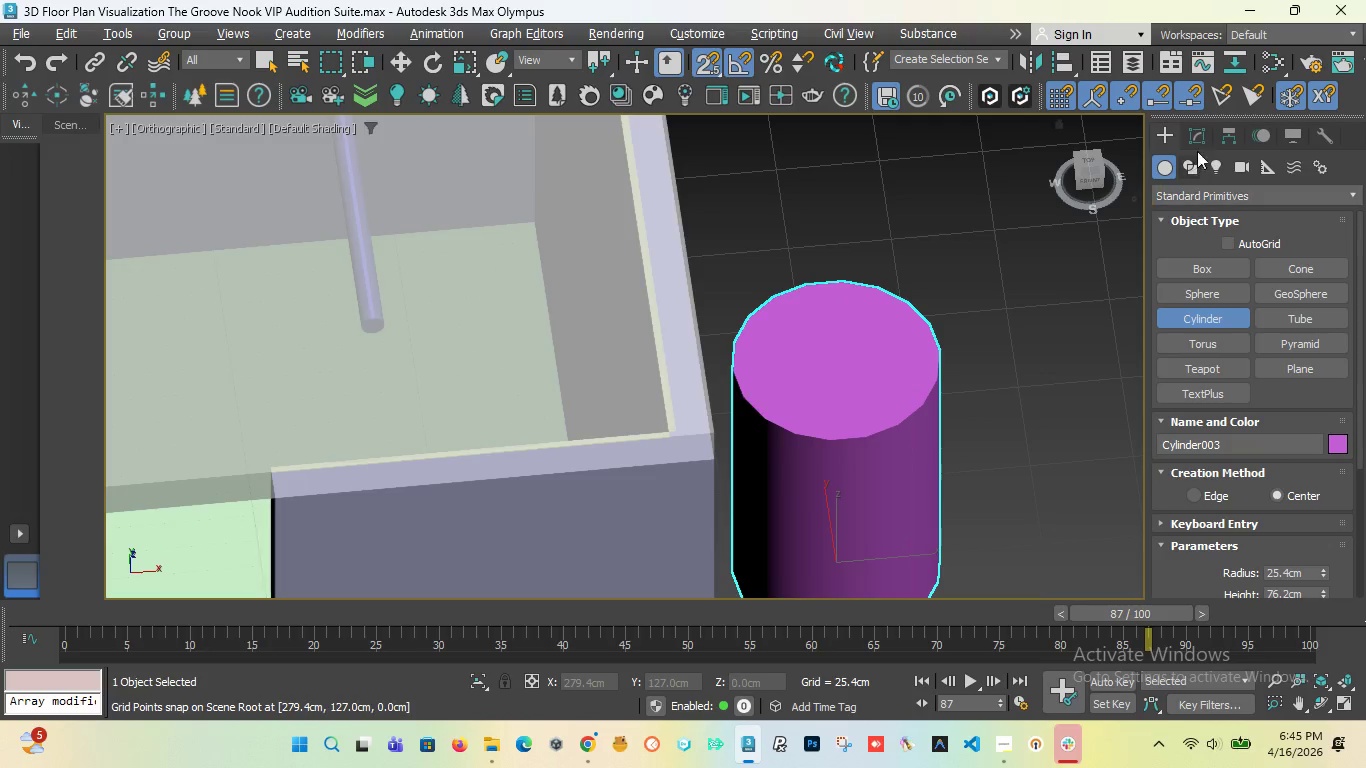 
wait(5.56)
 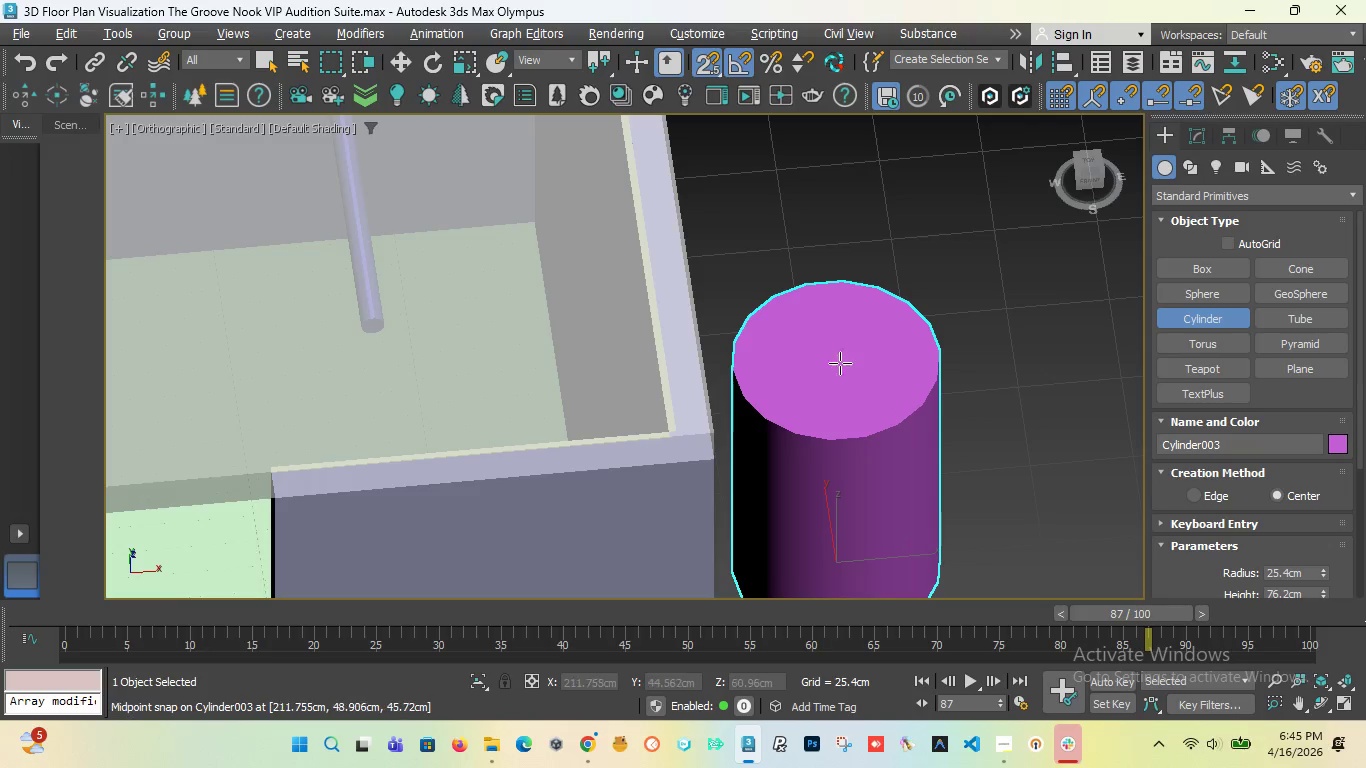 
left_click([1206, 130])
 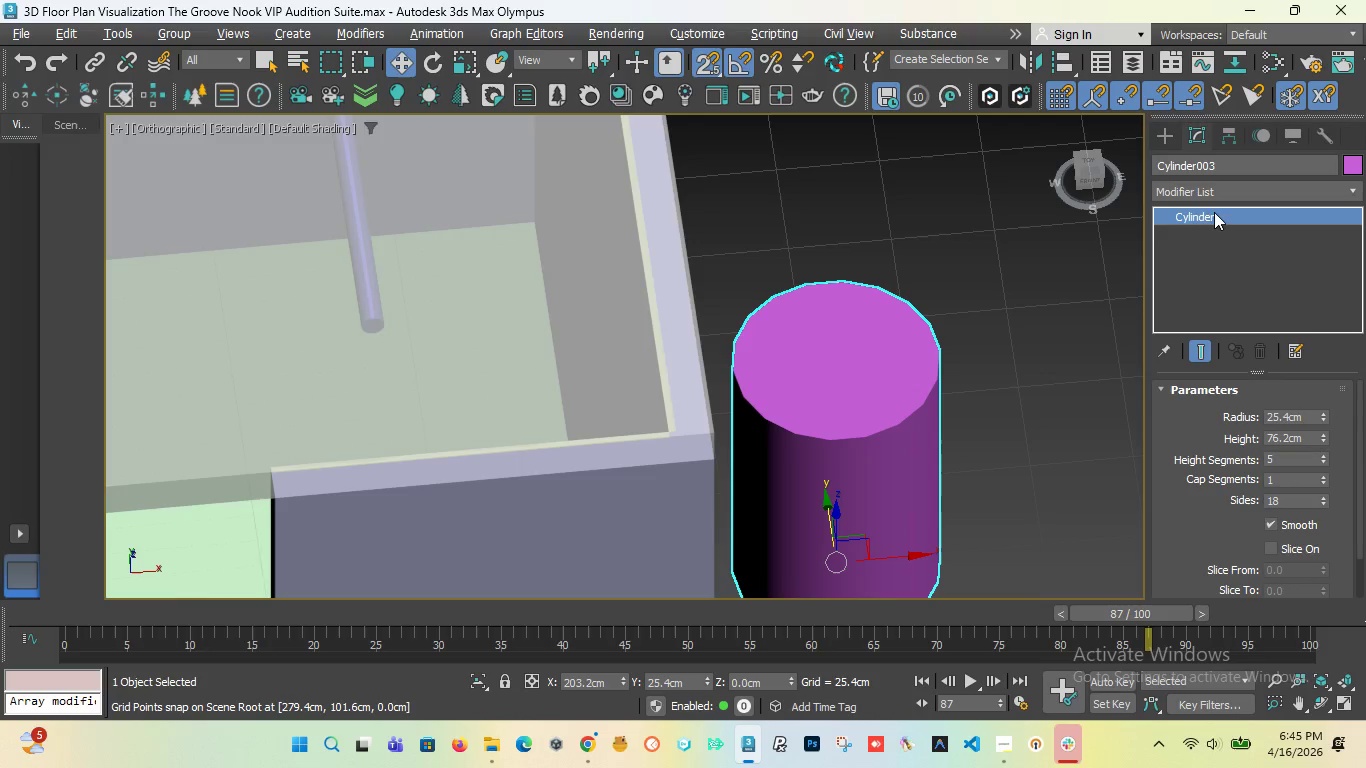 
left_click([1265, 189])
 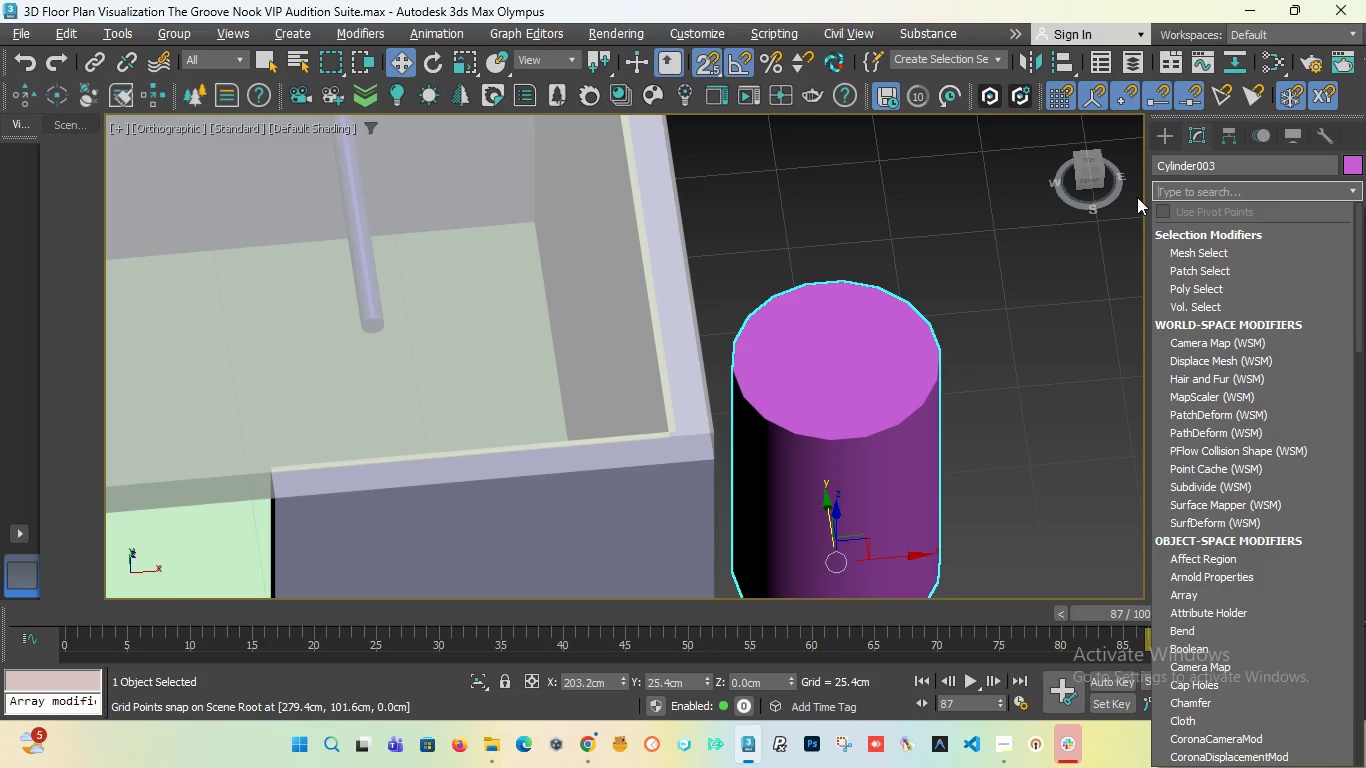 
type(ed)
 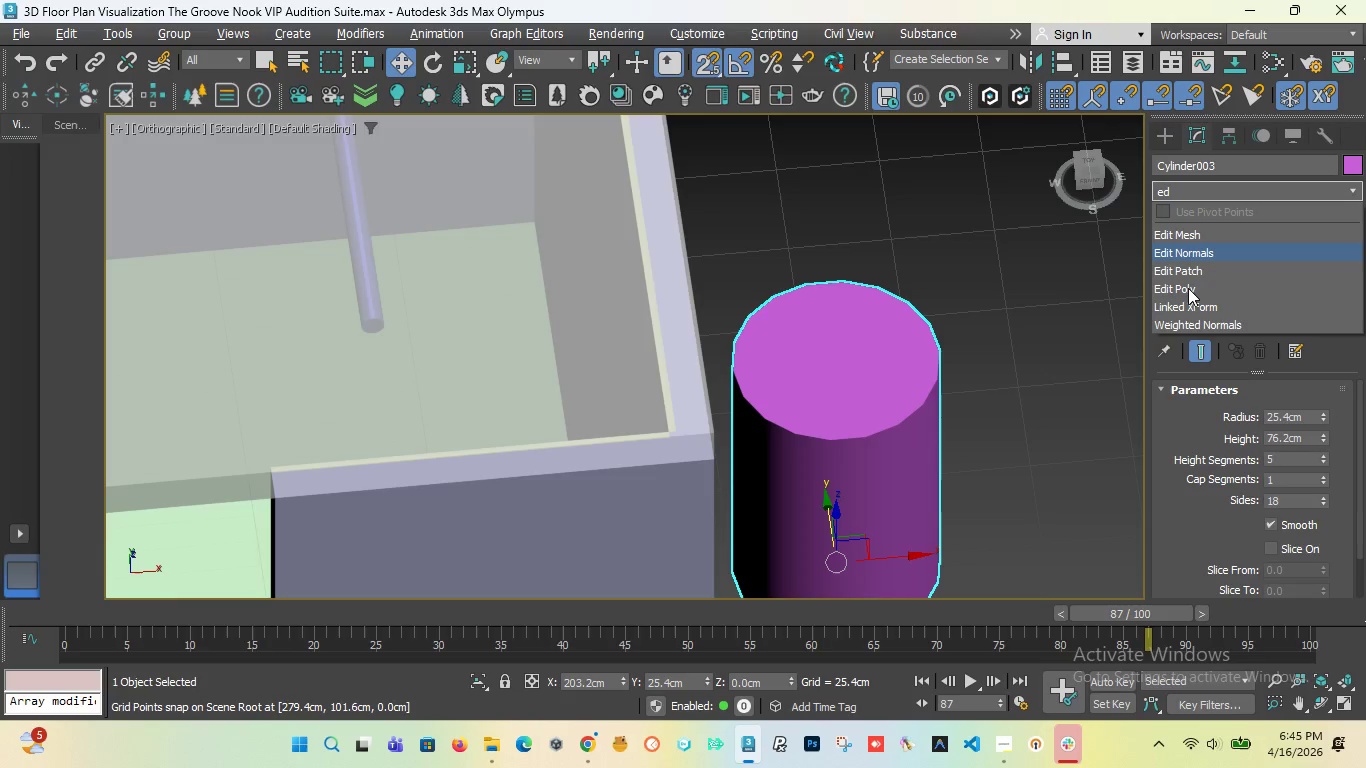 
left_click([1188, 289])
 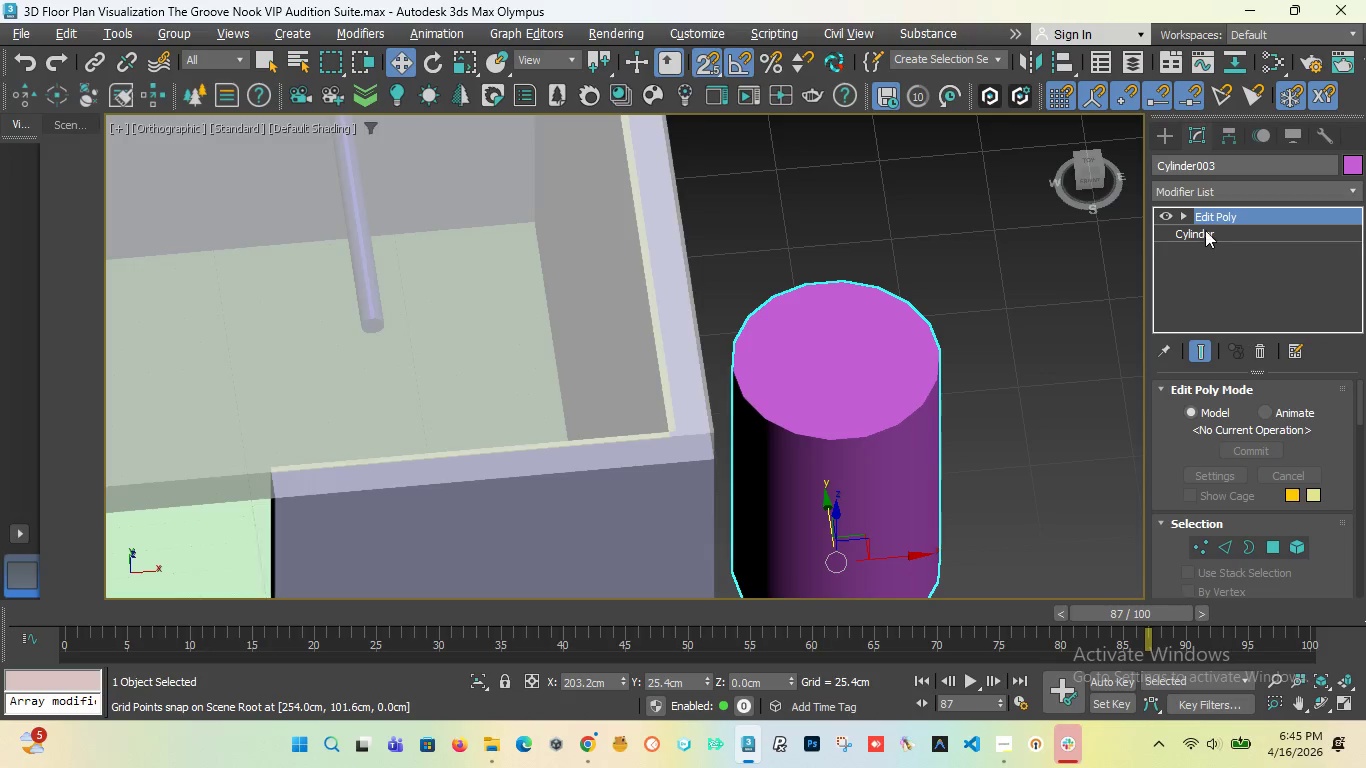 
left_click([1185, 216])
 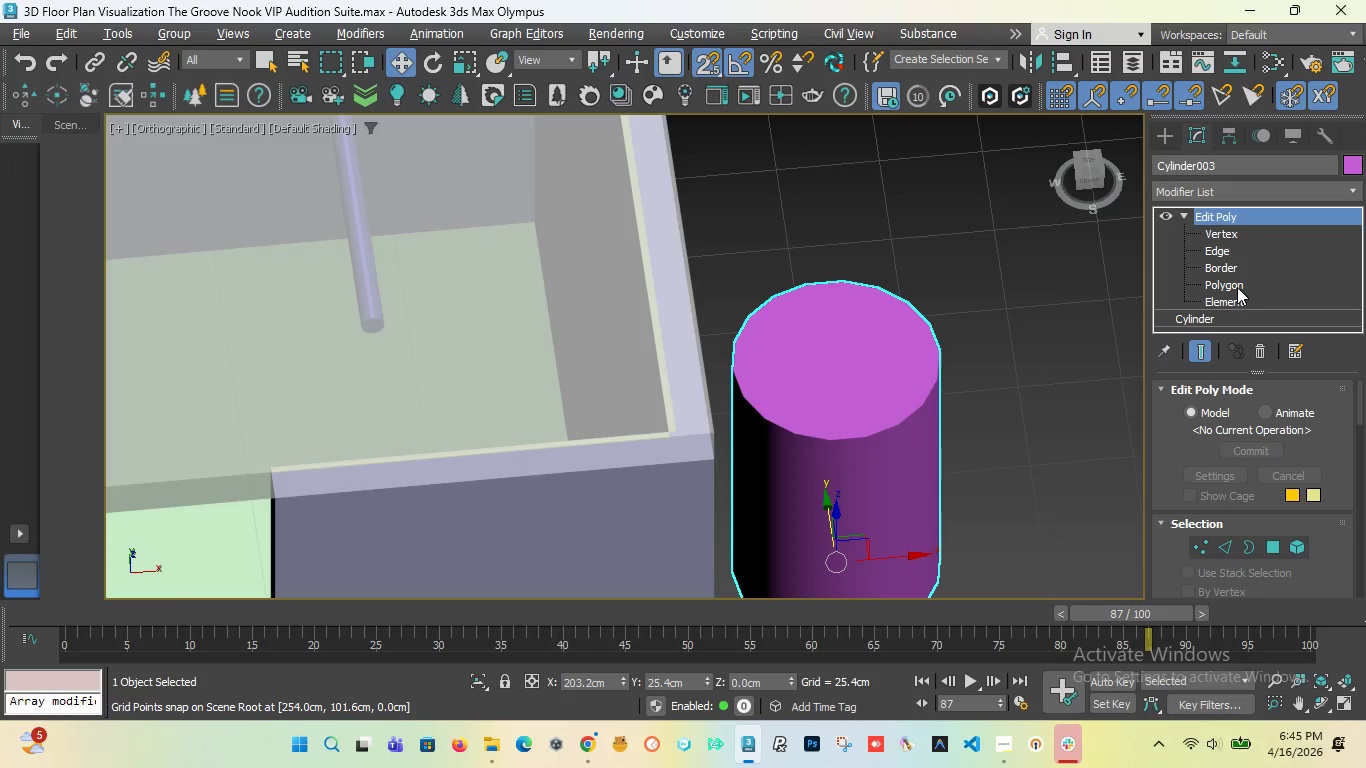 
left_click([1235, 285])
 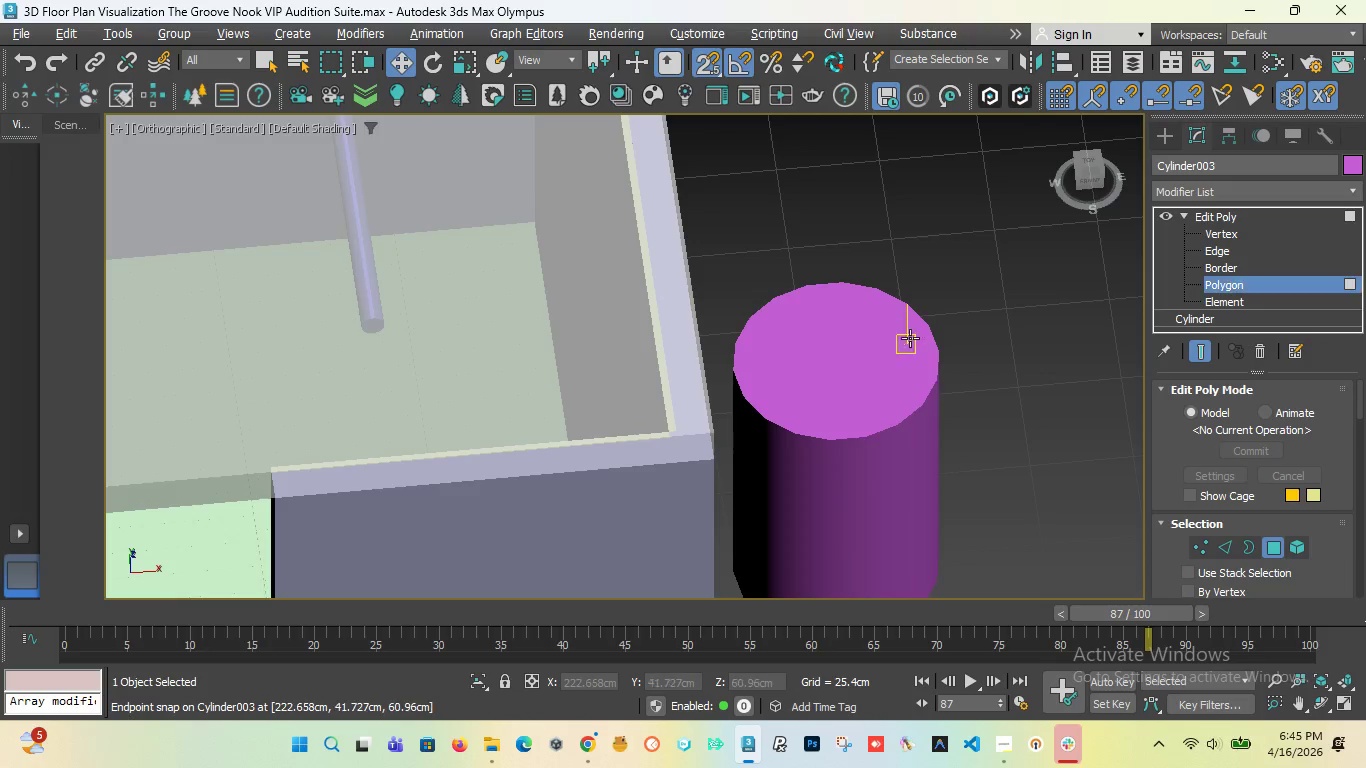 
left_click([864, 356])
 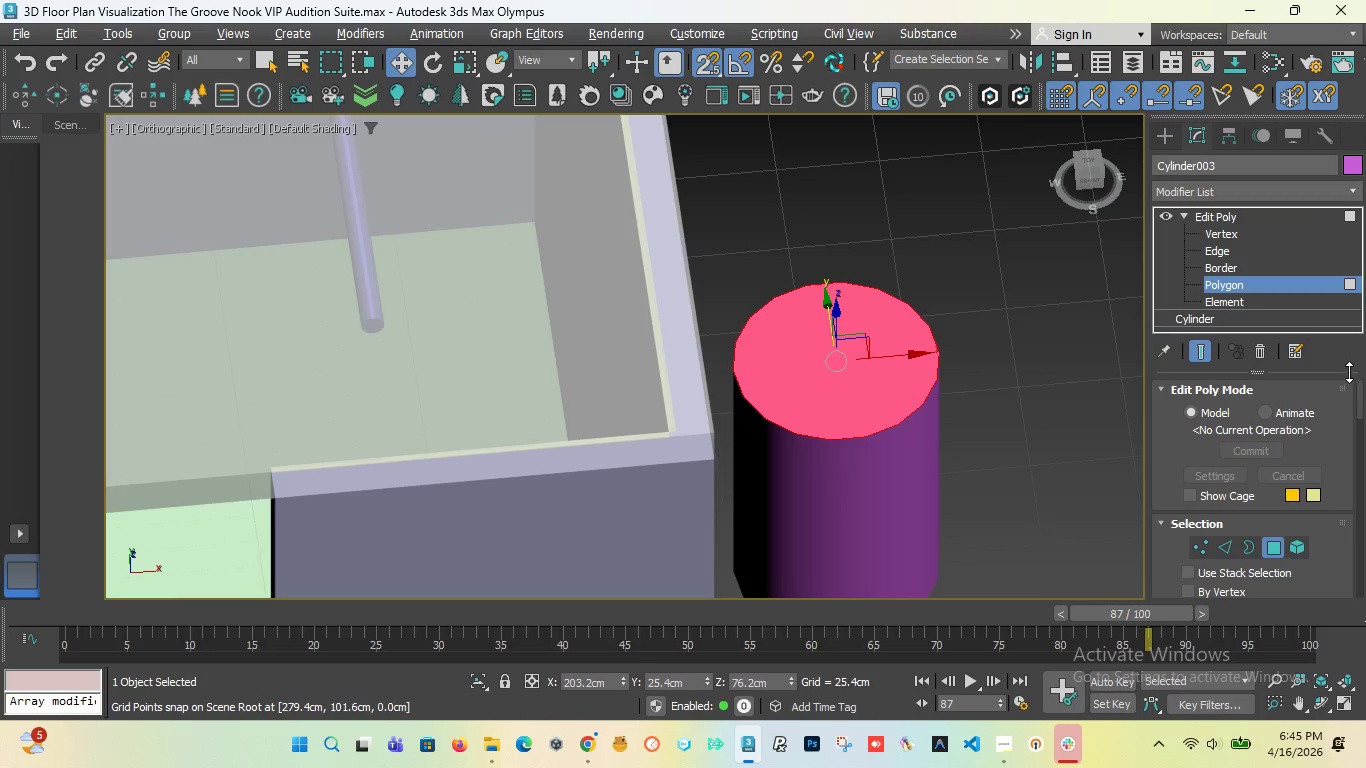 
left_click_drag(start_coordinate=[1358, 401], to_coordinate=[1353, 448])
 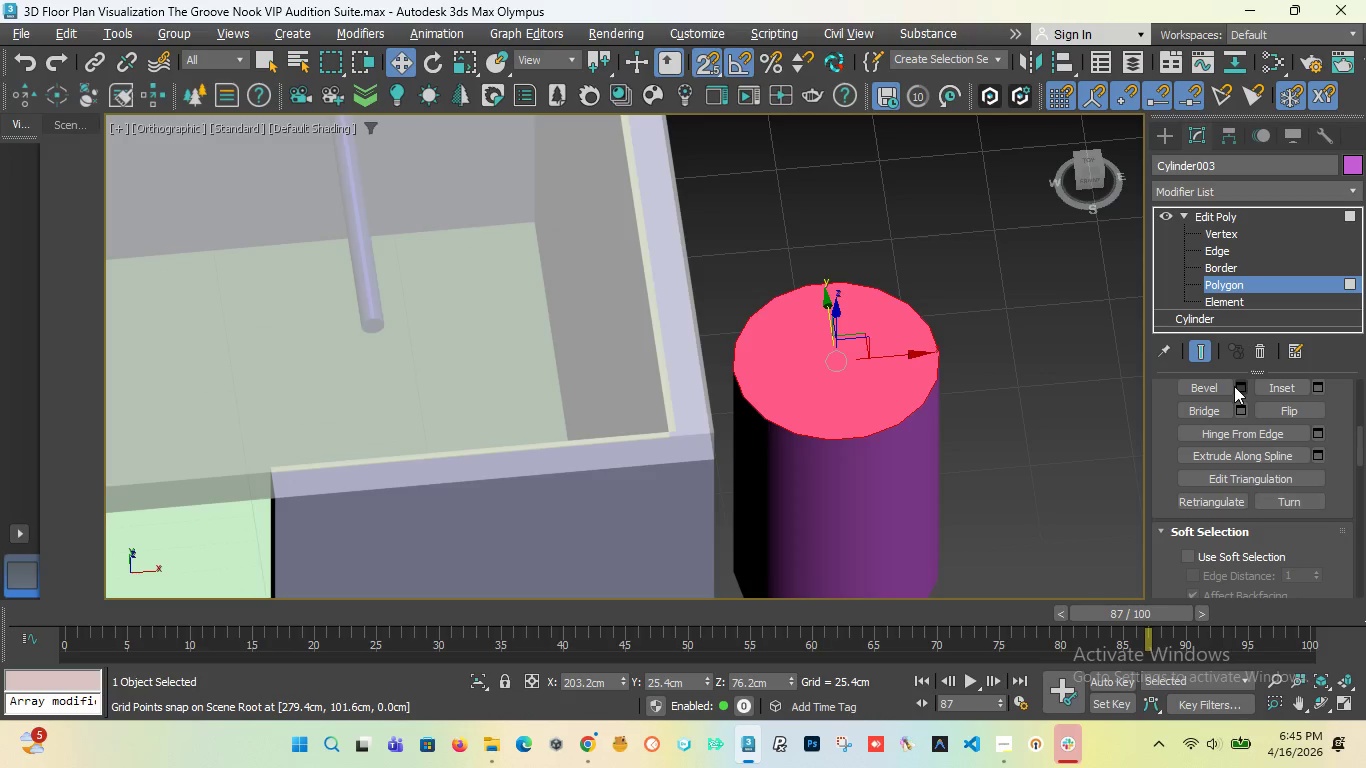 
left_click([1234, 386])
 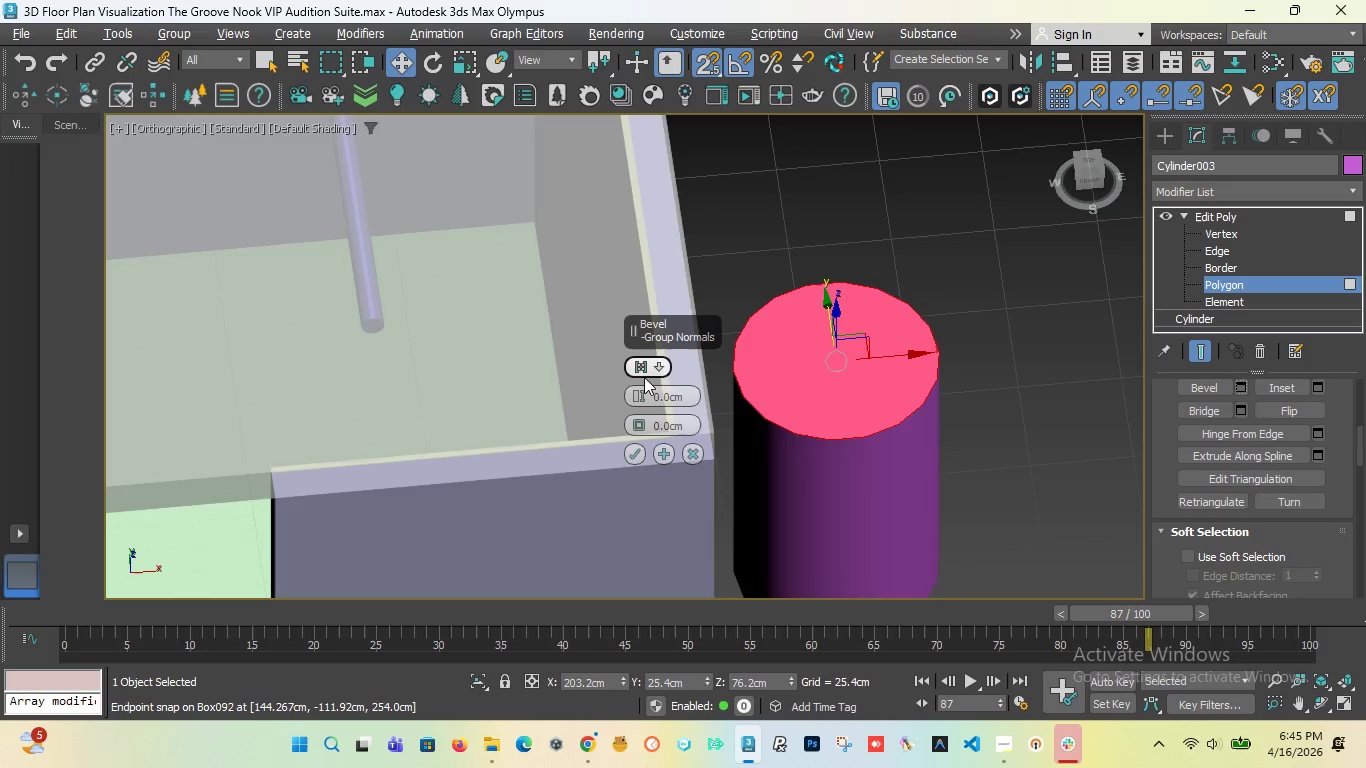 
left_click_drag(start_coordinate=[639, 388], to_coordinate=[637, 374])
 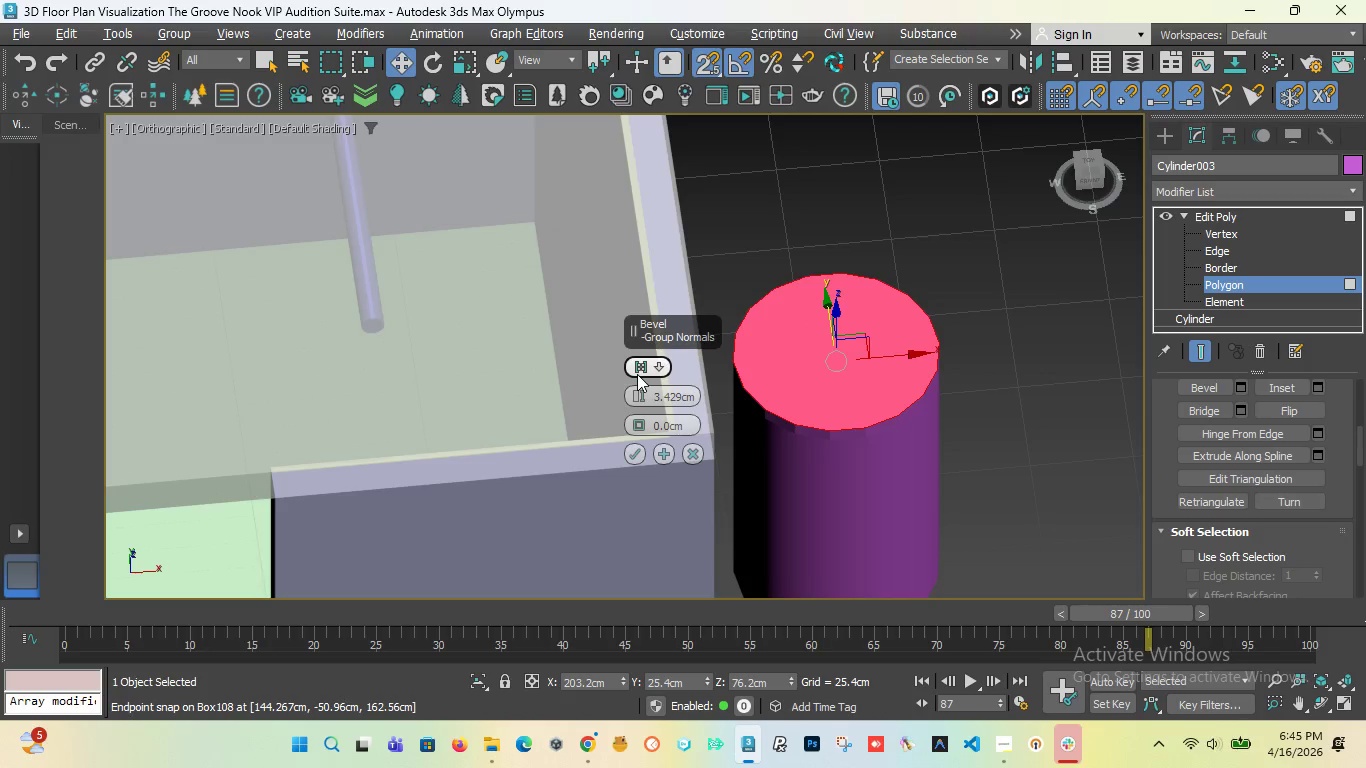 
key(Control+Z)
 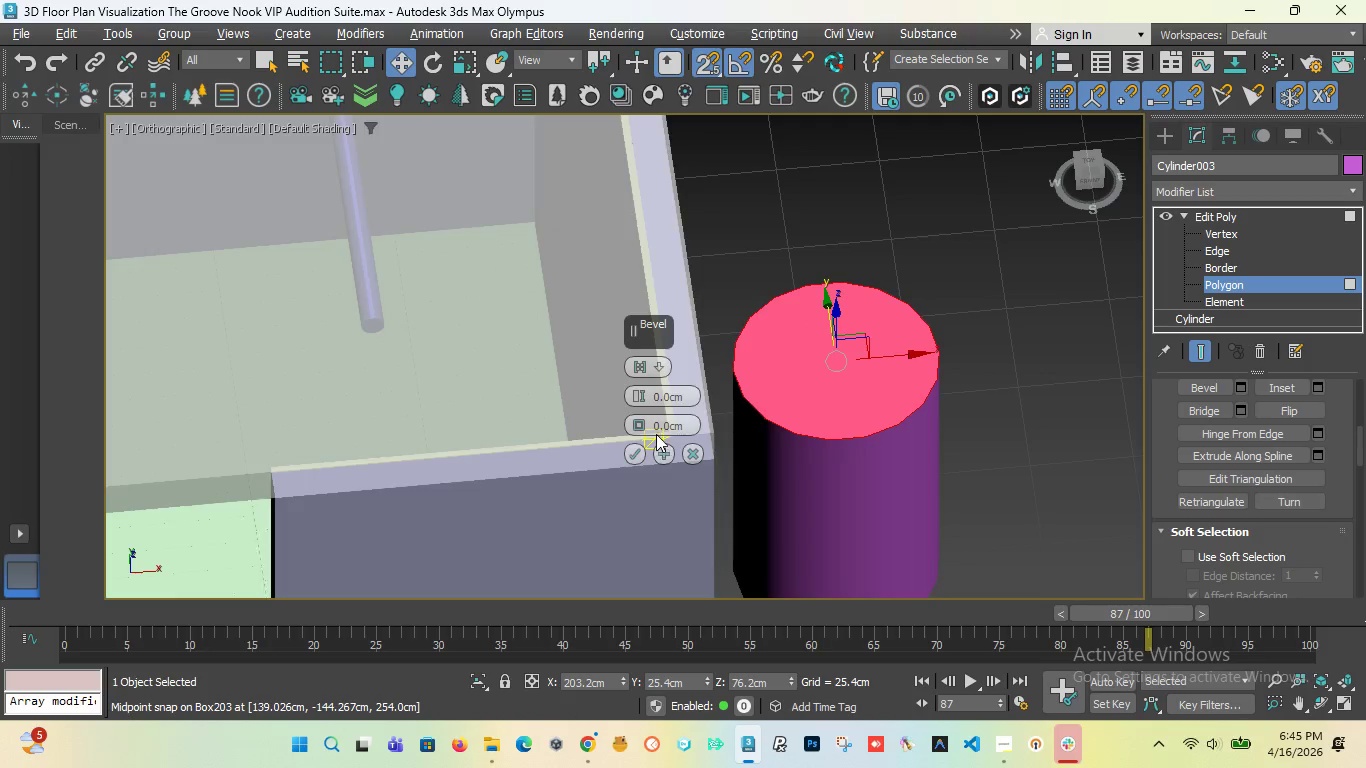 
key(F4)
 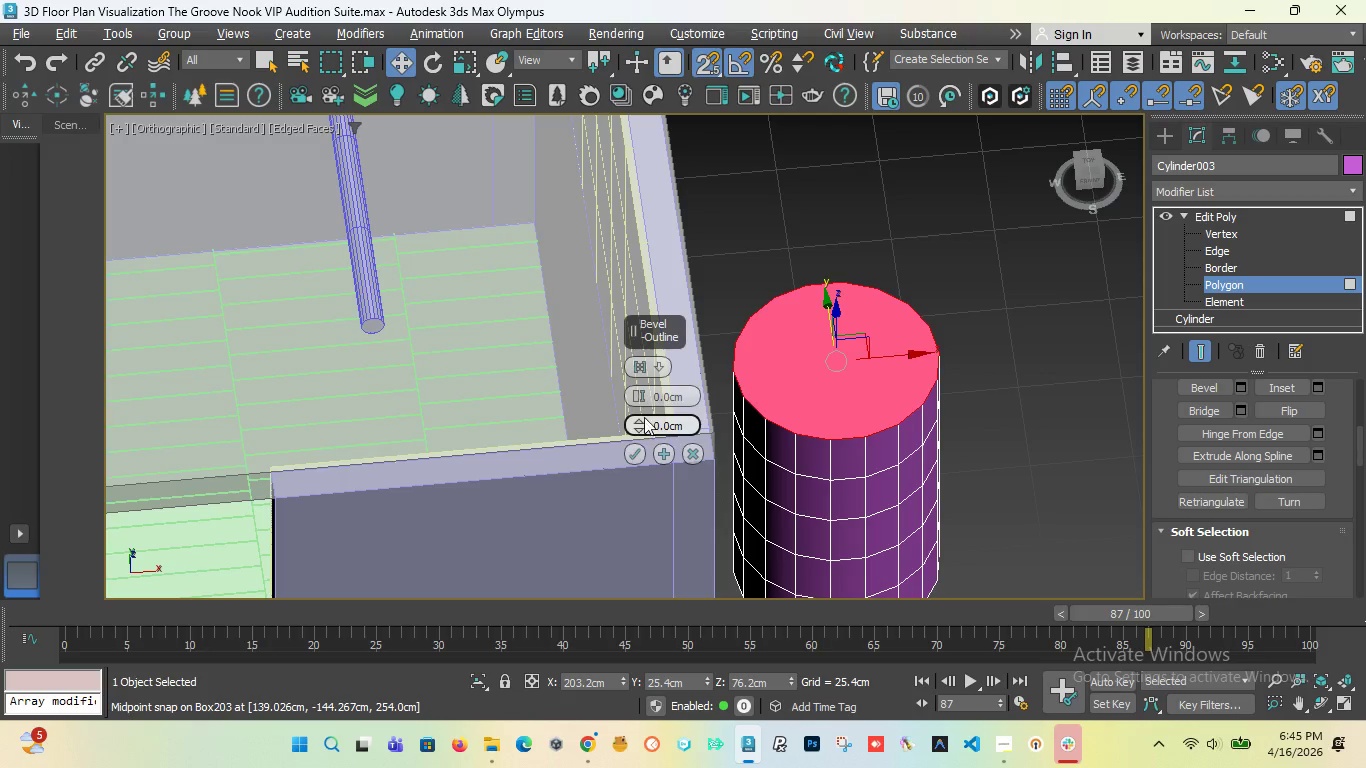 
left_click_drag(start_coordinate=[642, 400], to_coordinate=[642, 381])
 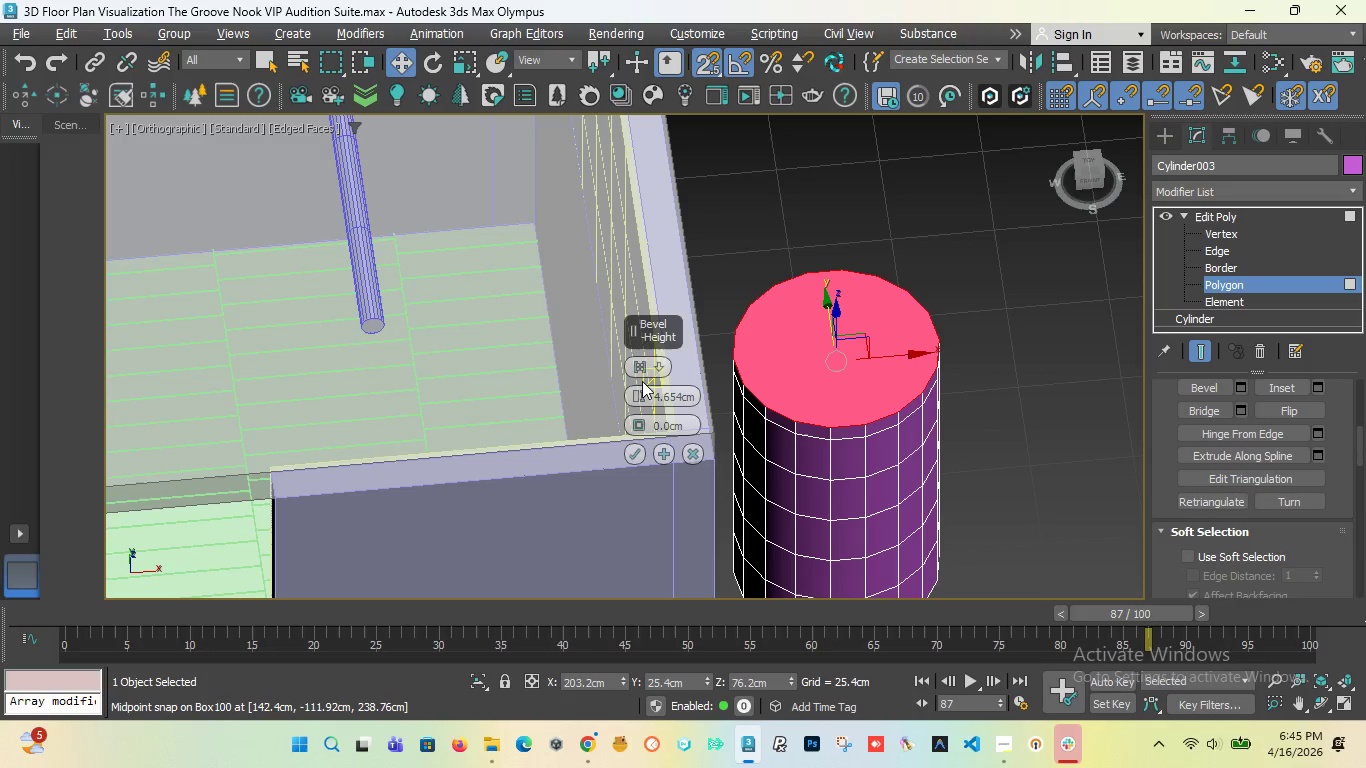 
key(Control+Z)
 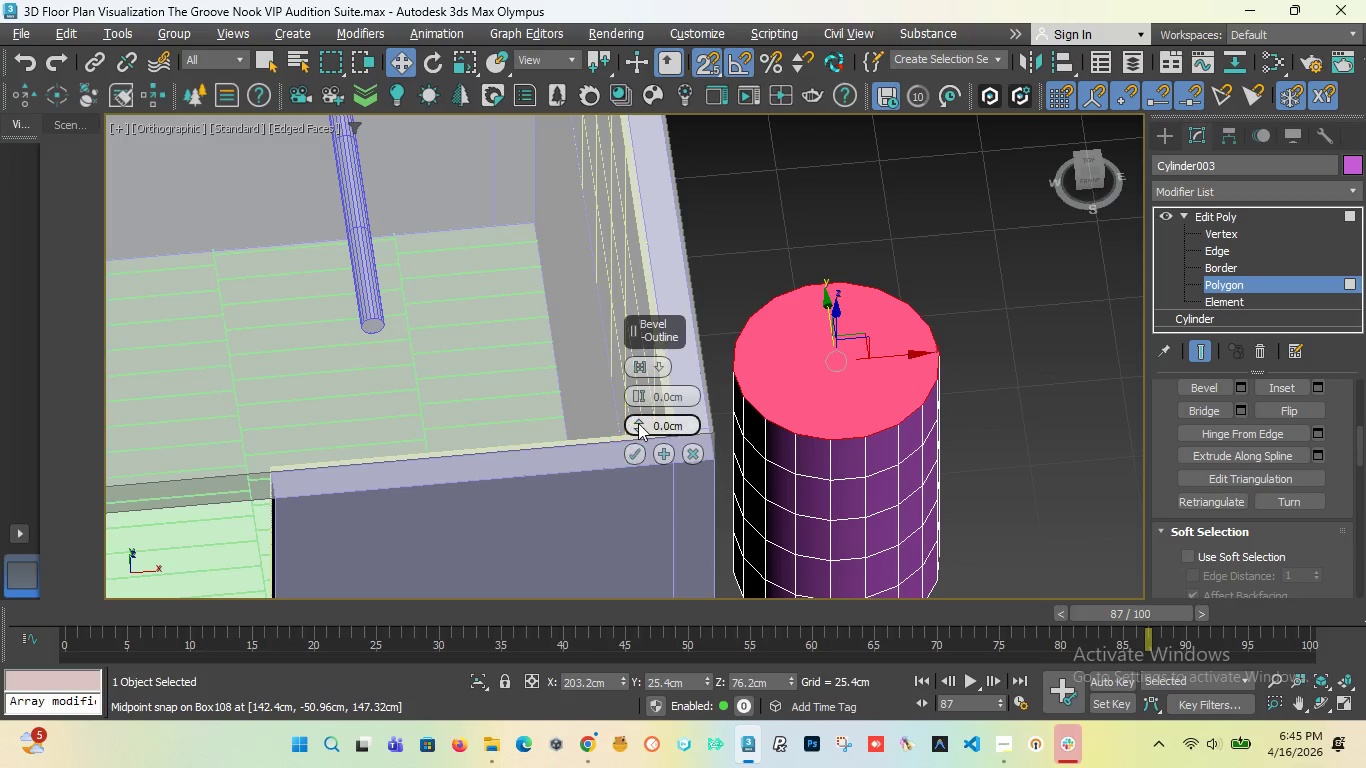 
left_click_drag(start_coordinate=[638, 423], to_coordinate=[642, 439])
 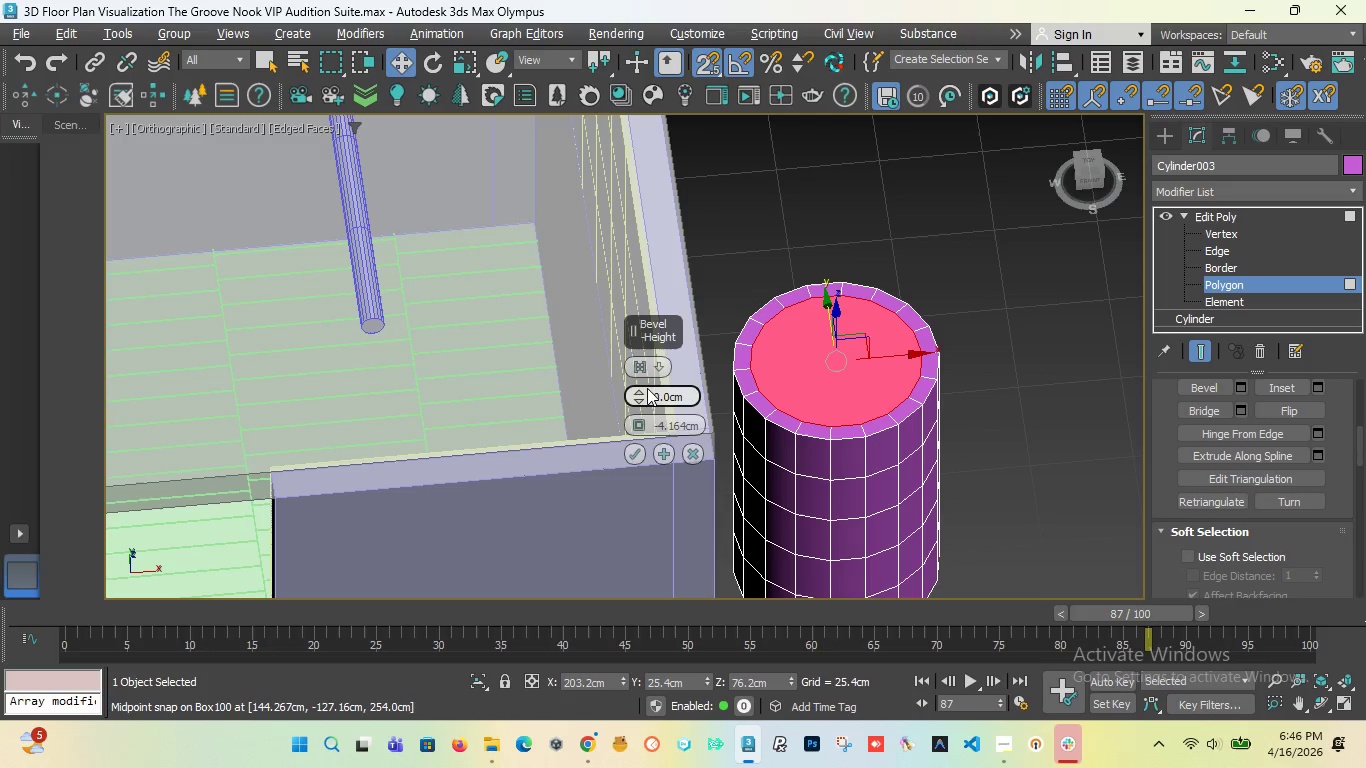 
left_click_drag(start_coordinate=[640, 390], to_coordinate=[645, 409])
 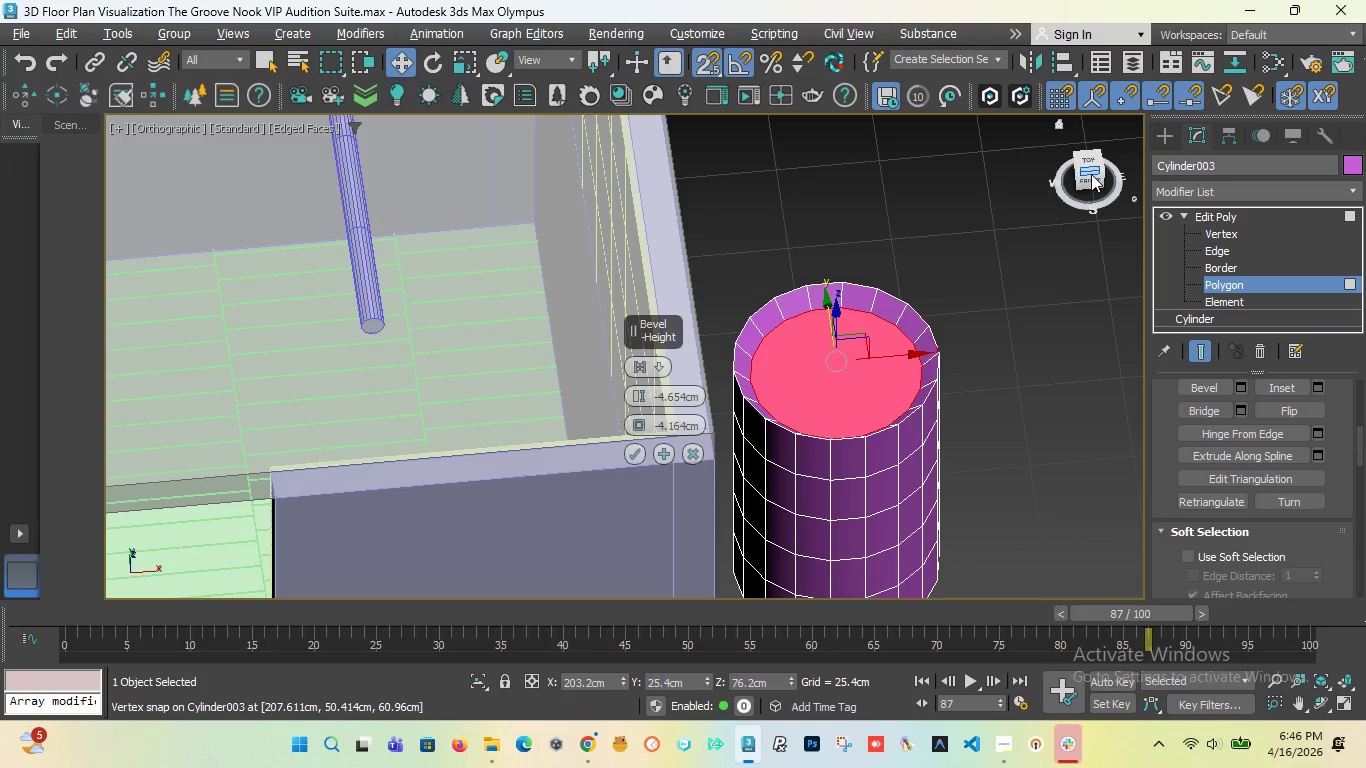 
left_click_drag(start_coordinate=[1093, 174], to_coordinate=[1054, 561])
 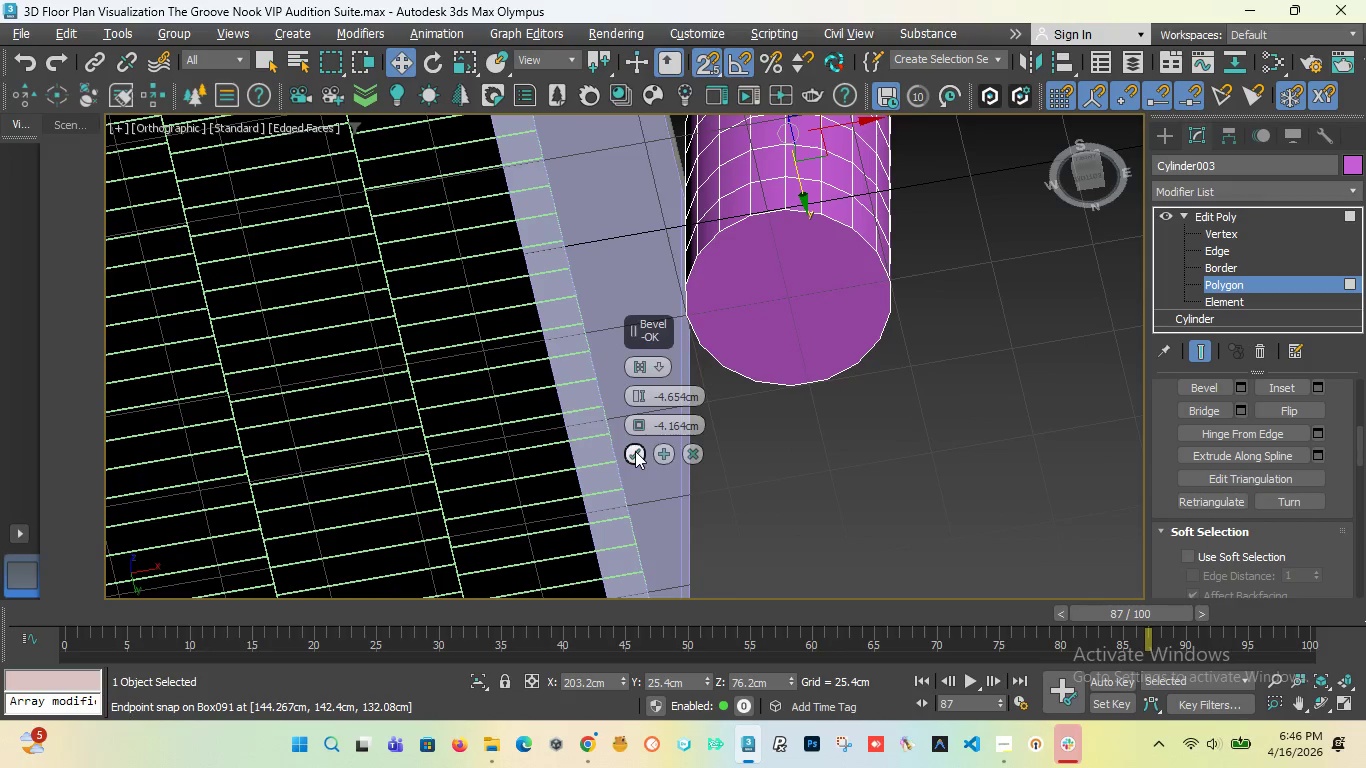 
double_click([799, 263])
 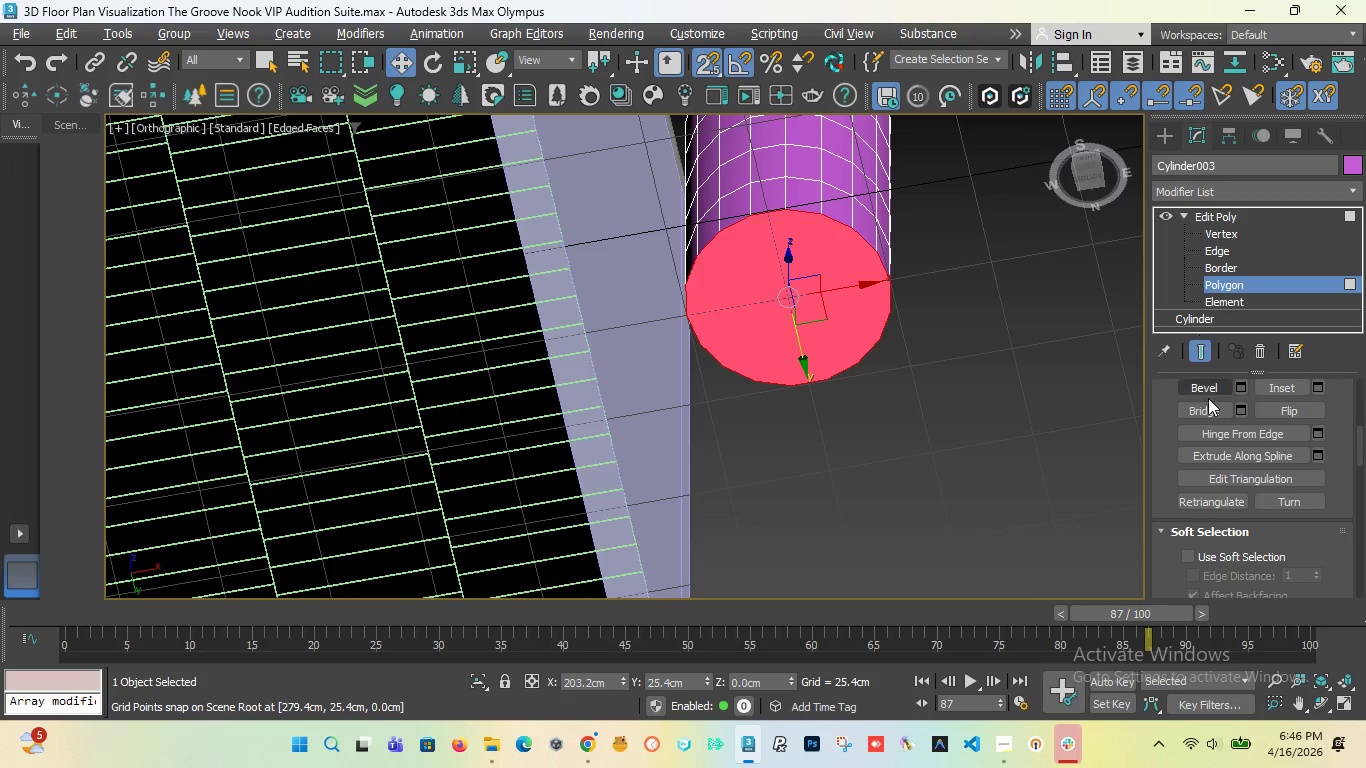 
left_click([1238, 390])
 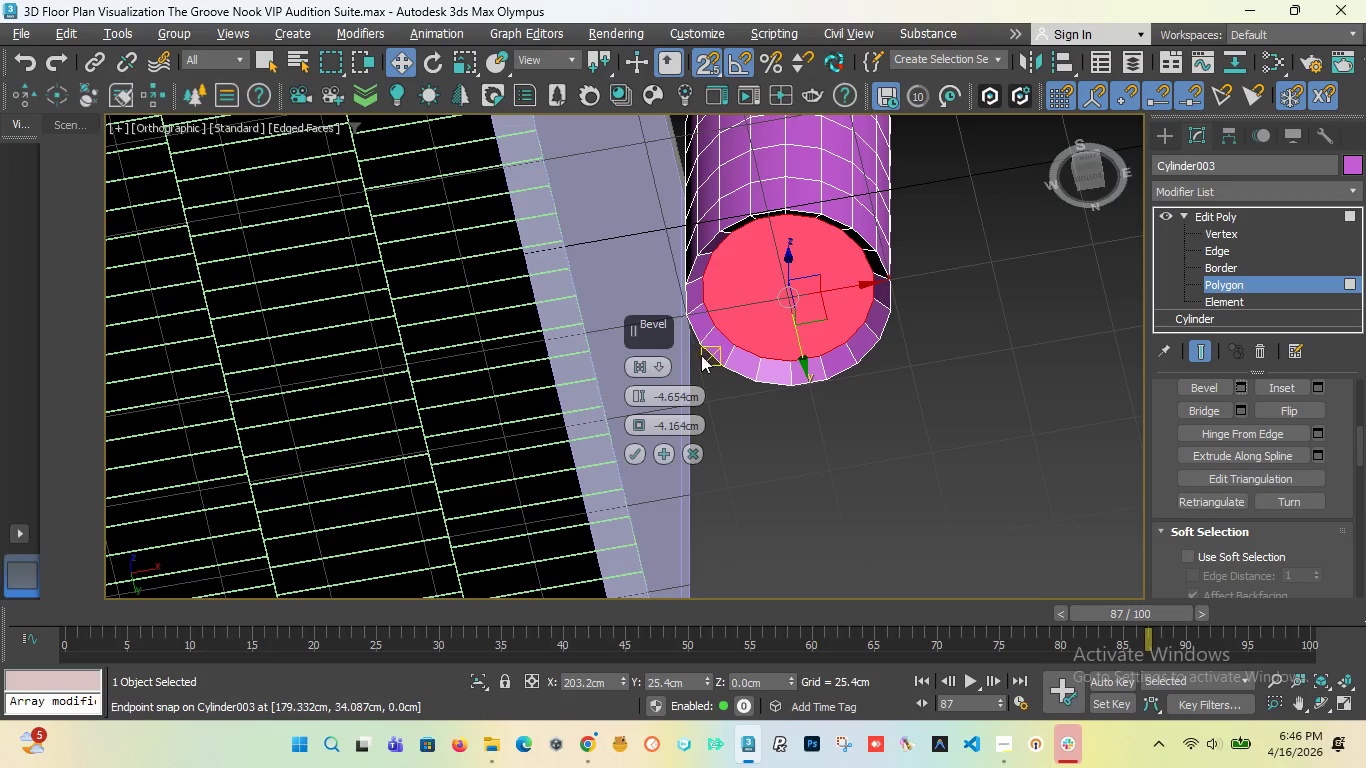 
left_click_drag(start_coordinate=[640, 398], to_coordinate=[642, 369])
 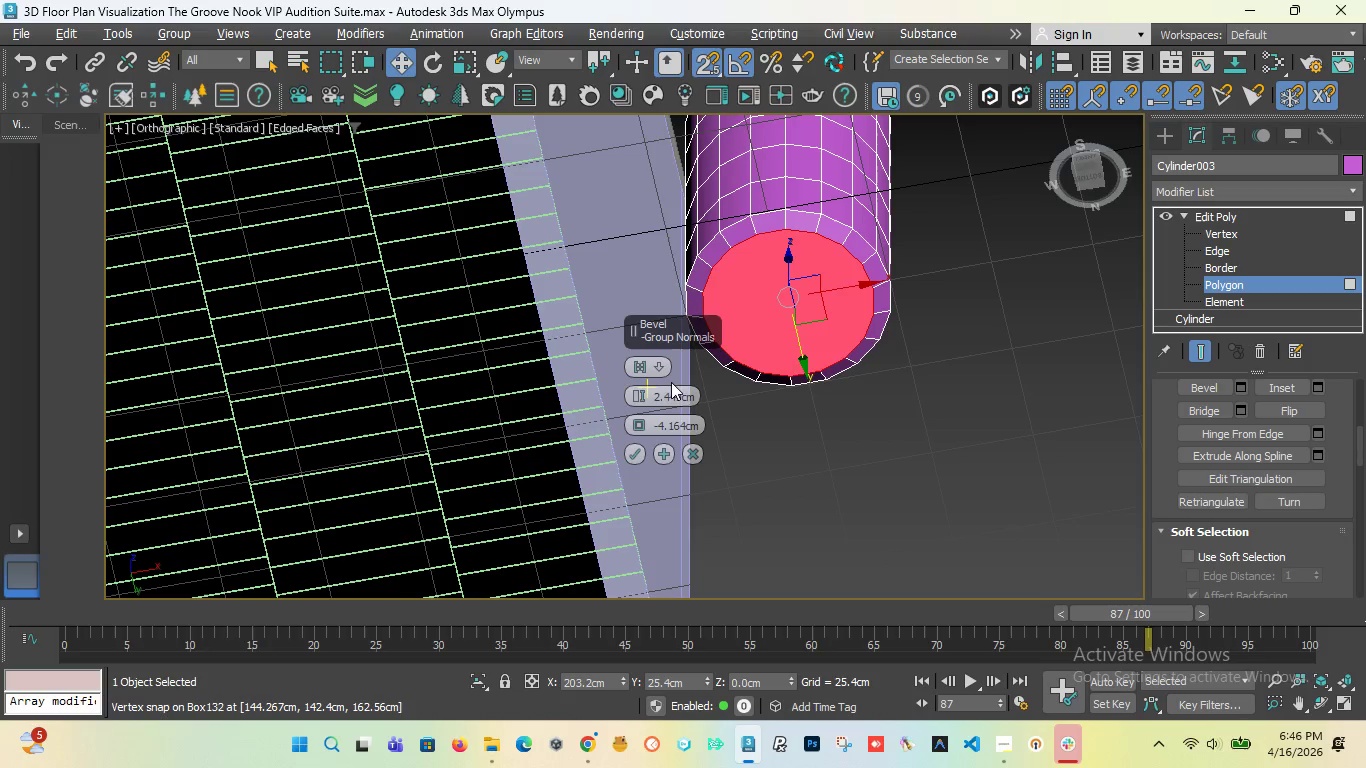 
double_click([671, 390])
 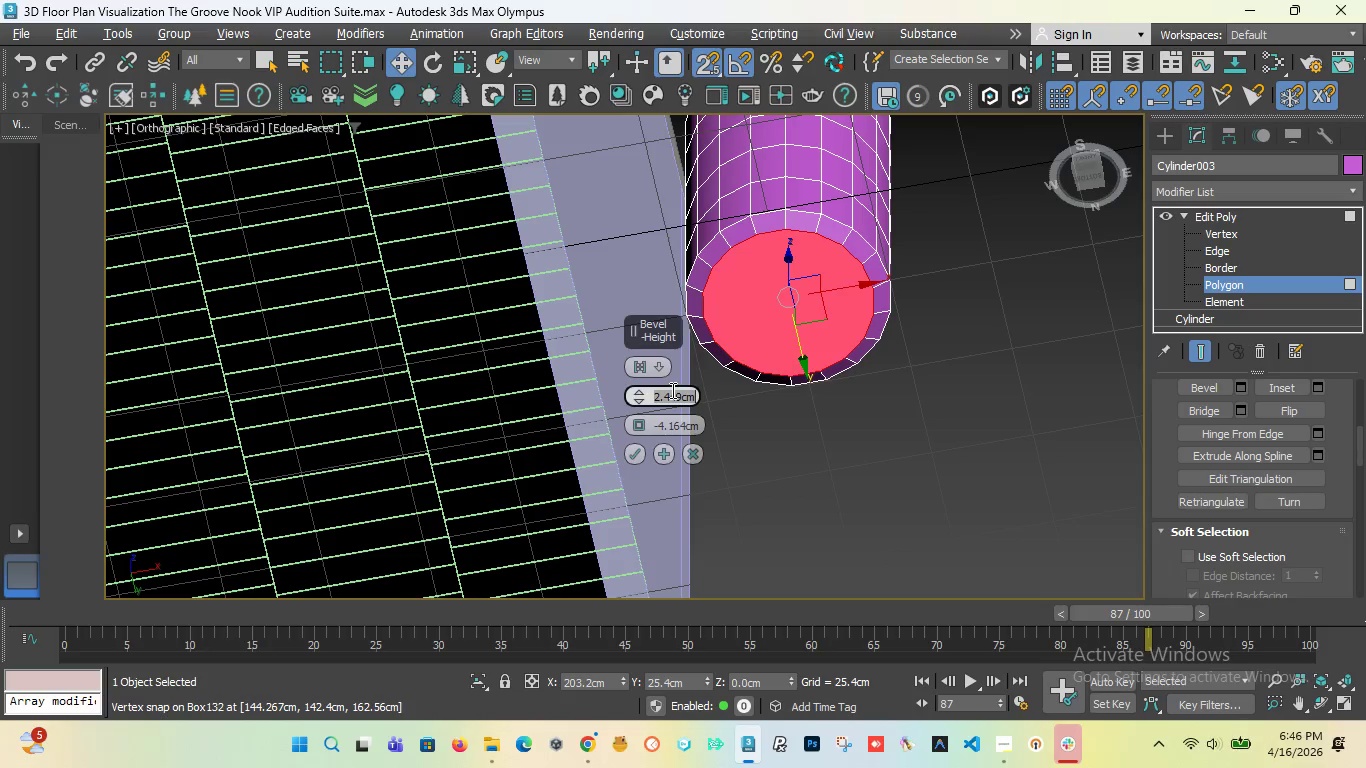 
key(0)
 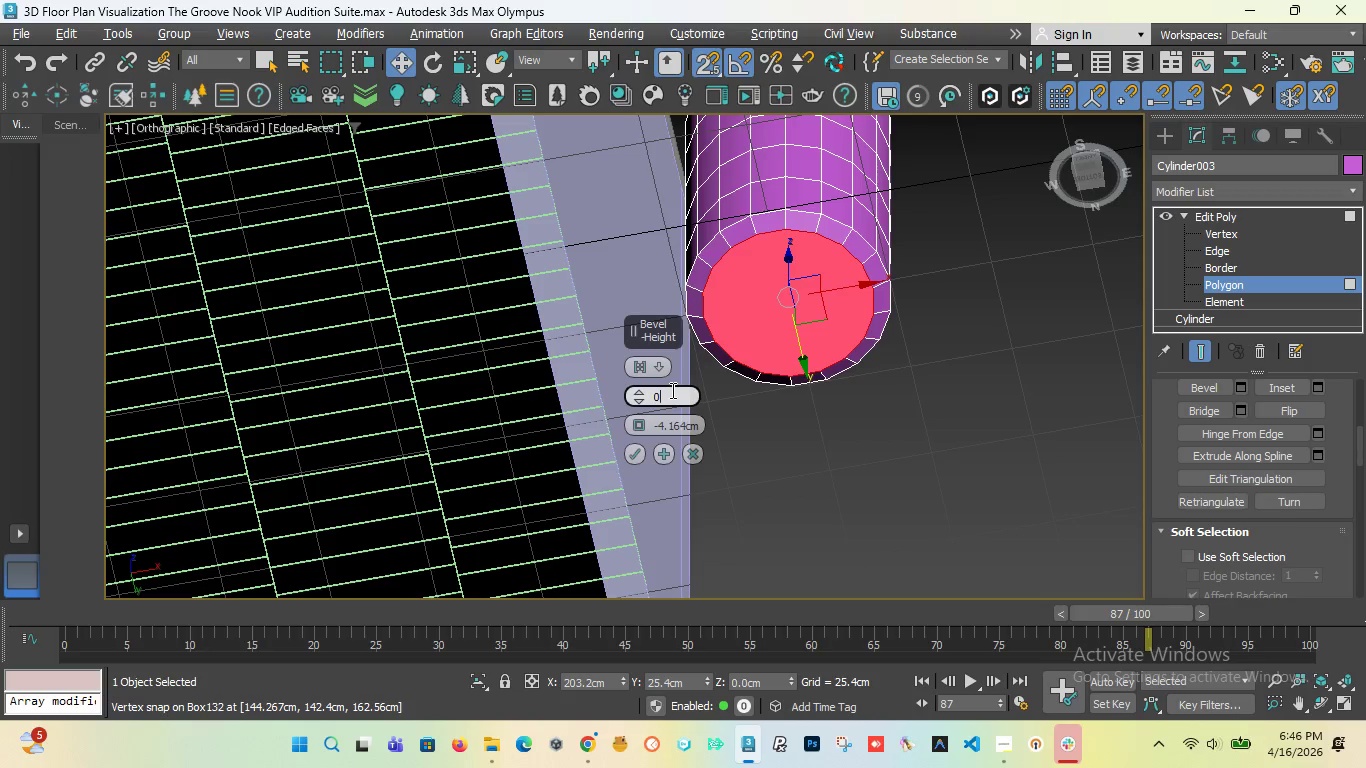 
key(Enter)
 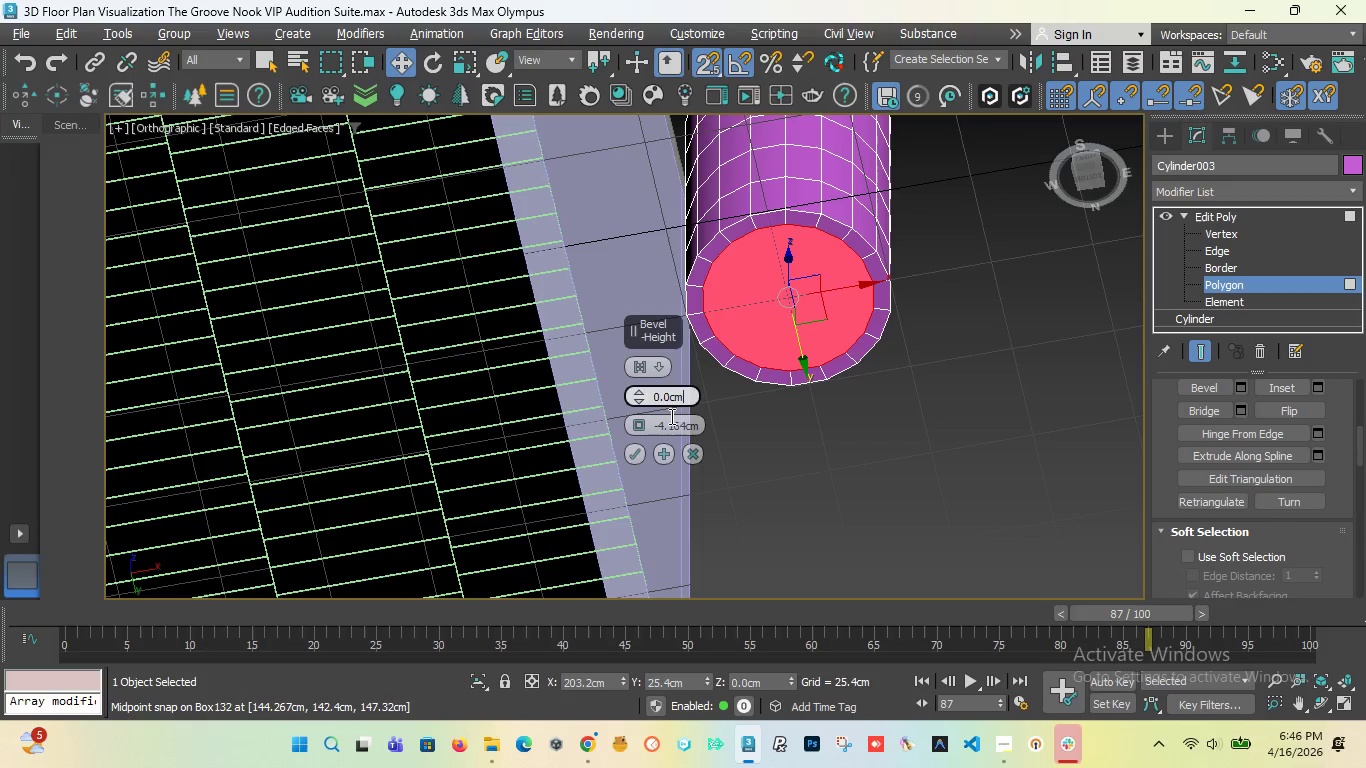 
double_click([670, 418])
 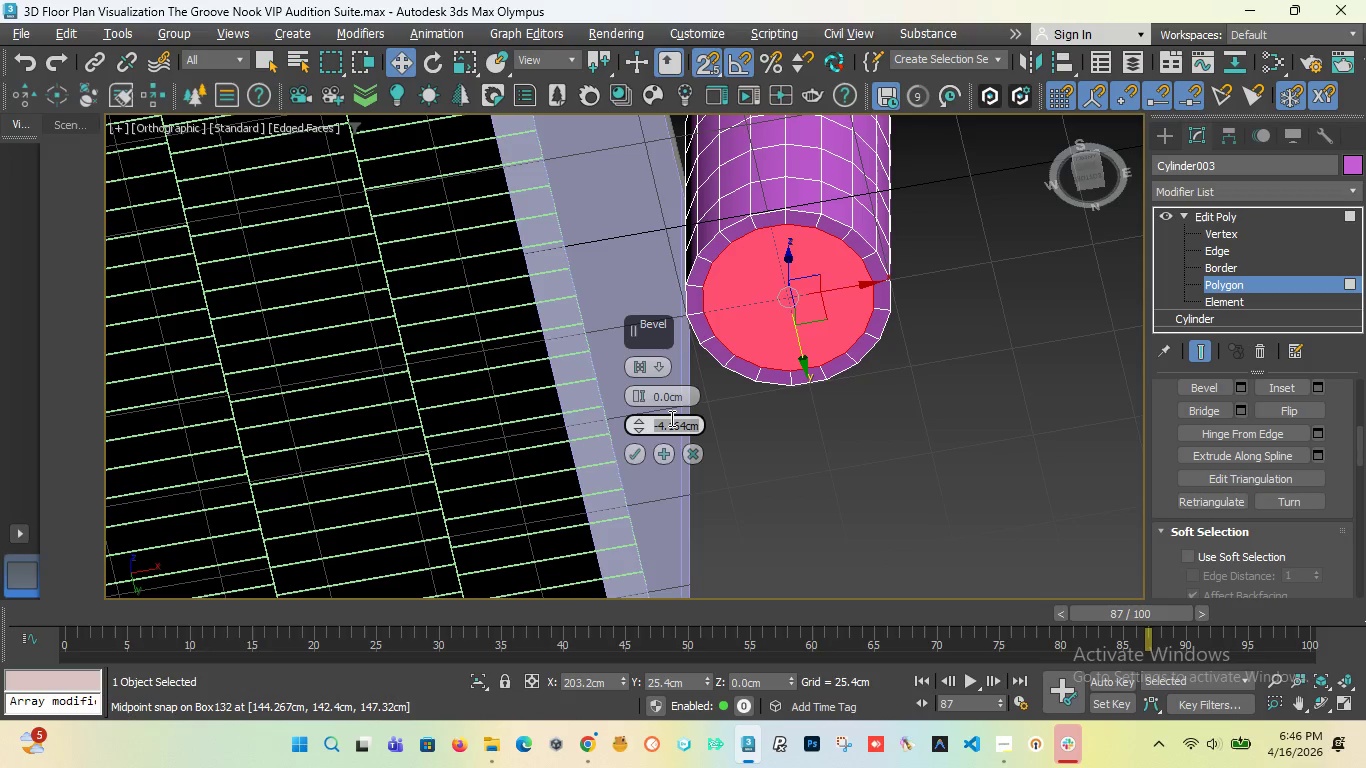 
key(0)
 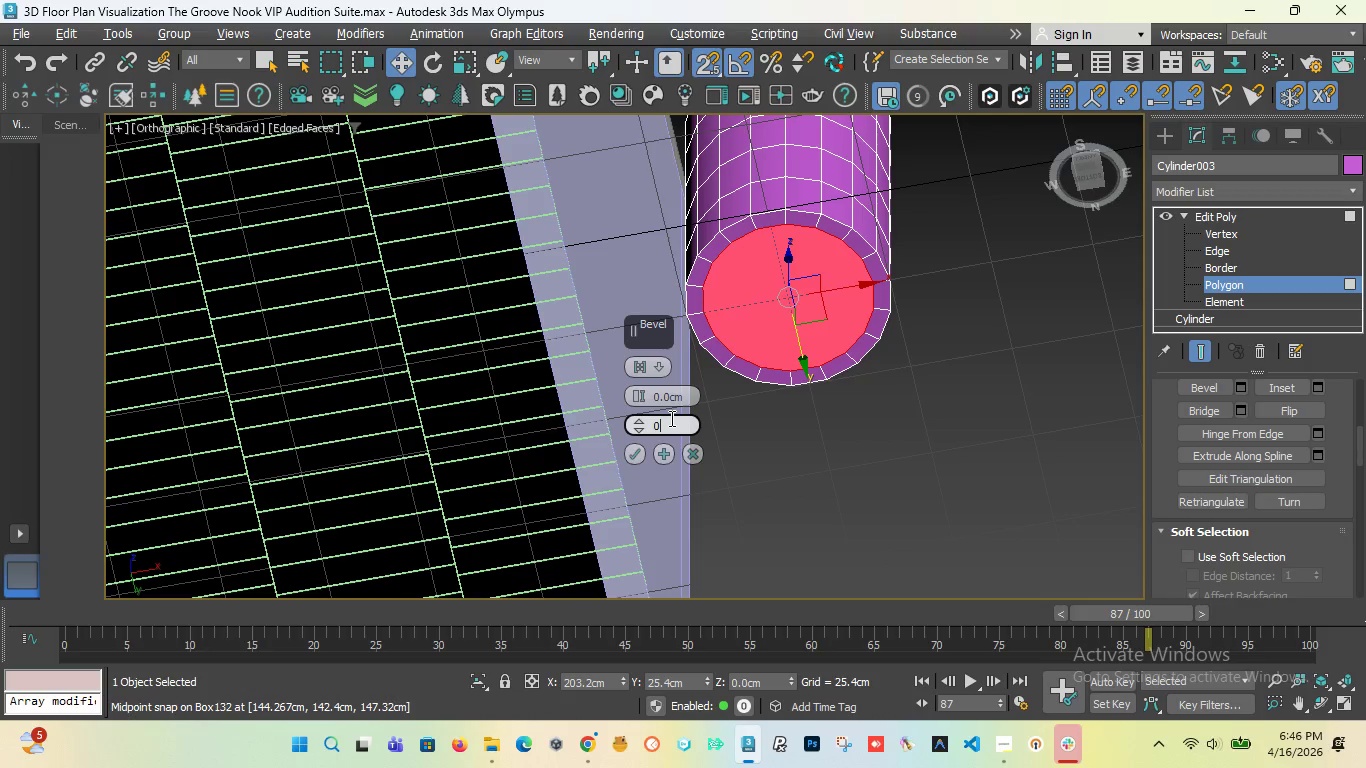 
key(Enter)
 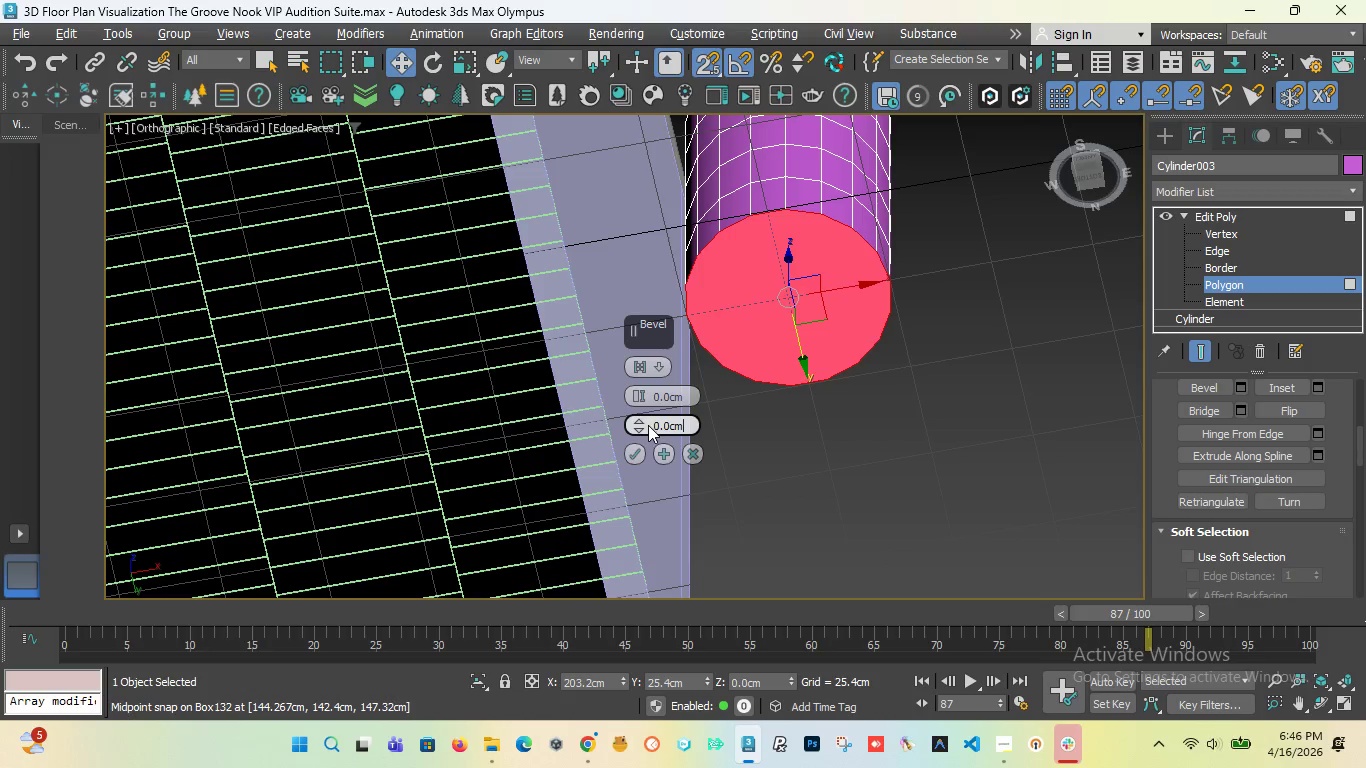 
left_click_drag(start_coordinate=[642, 425], to_coordinate=[646, 439])
 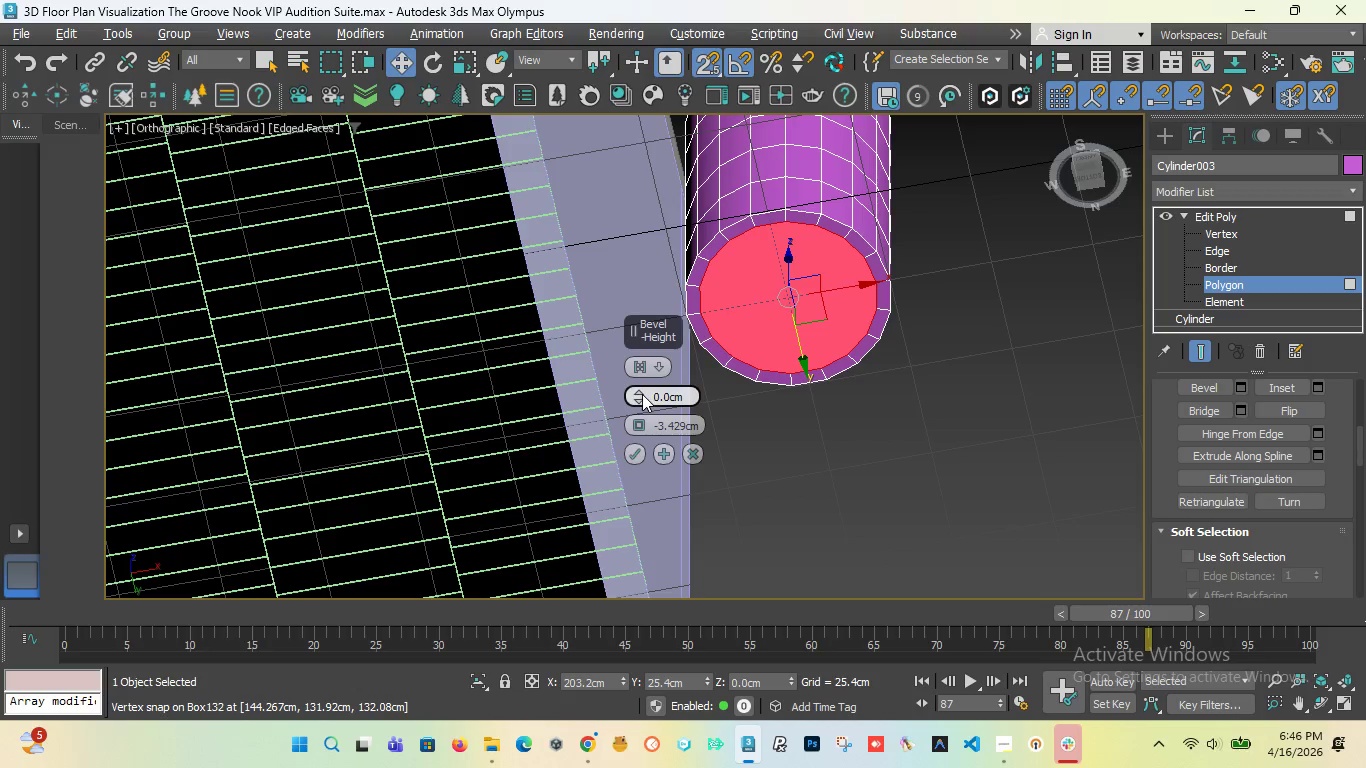 
left_click([642, 393])
 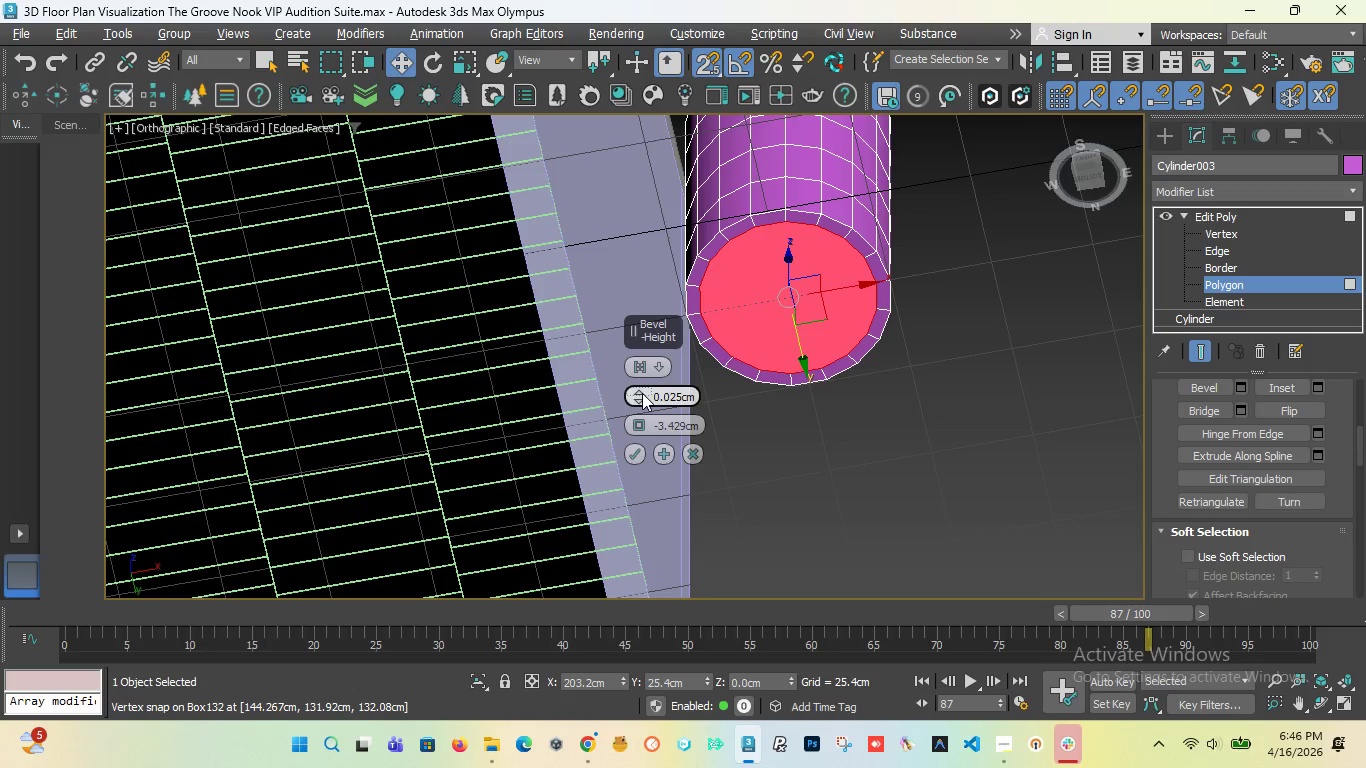 
left_click_drag(start_coordinate=[642, 393], to_coordinate=[643, 400])
 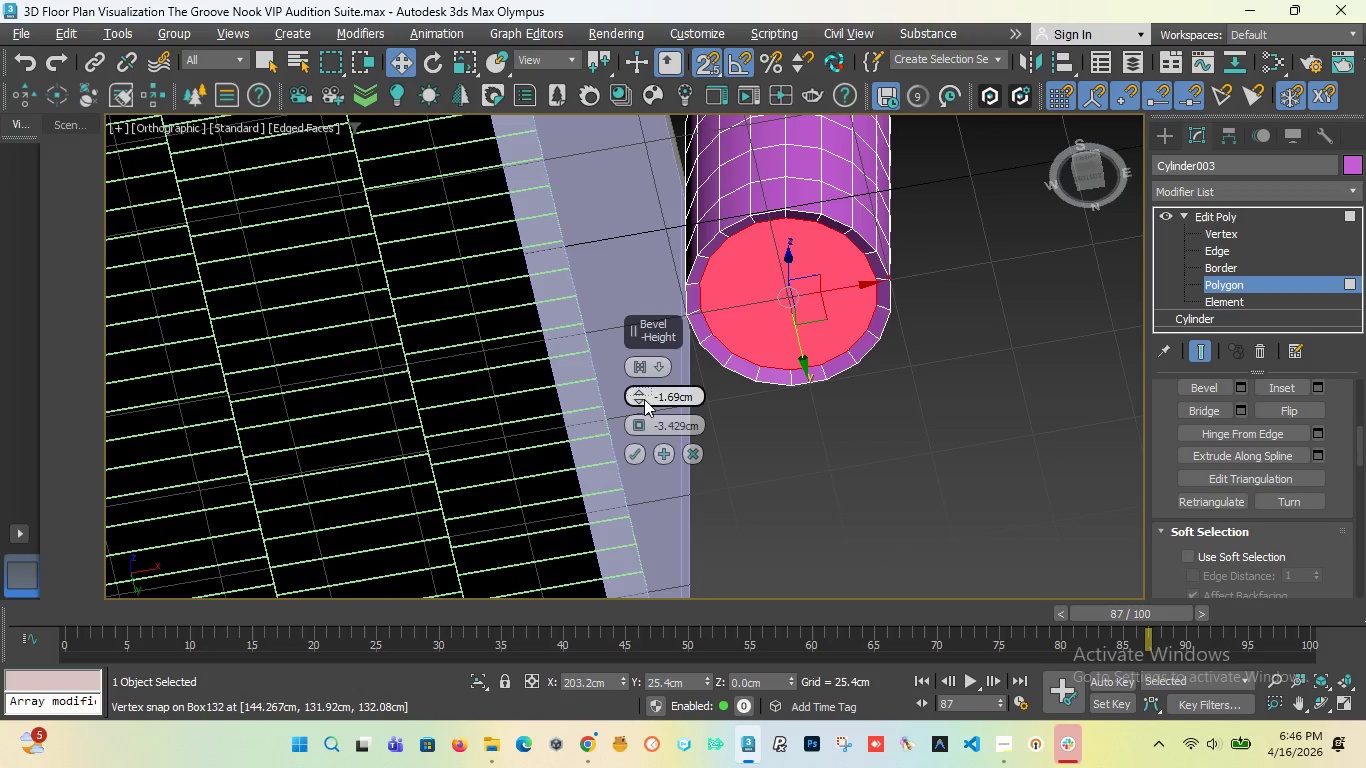 
key(Control+Z)
 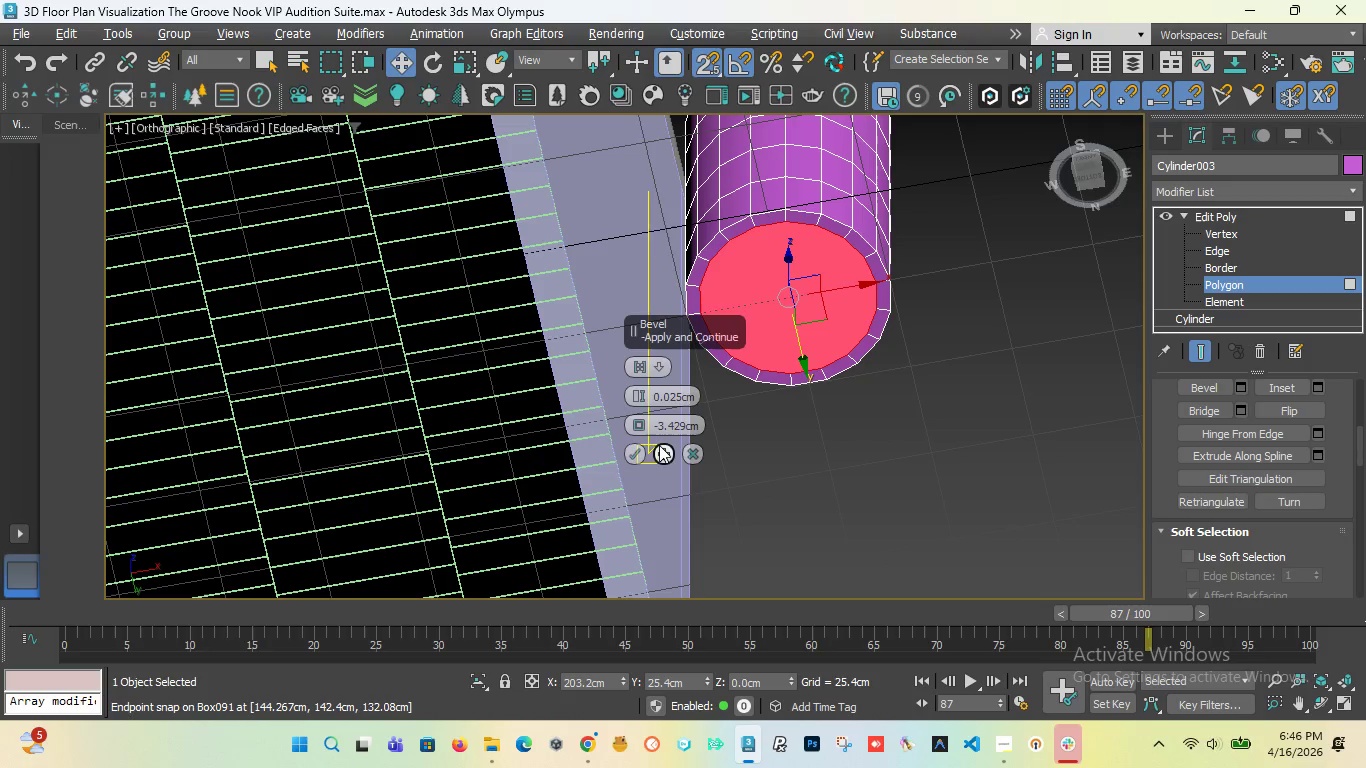 
left_click([663, 449])
 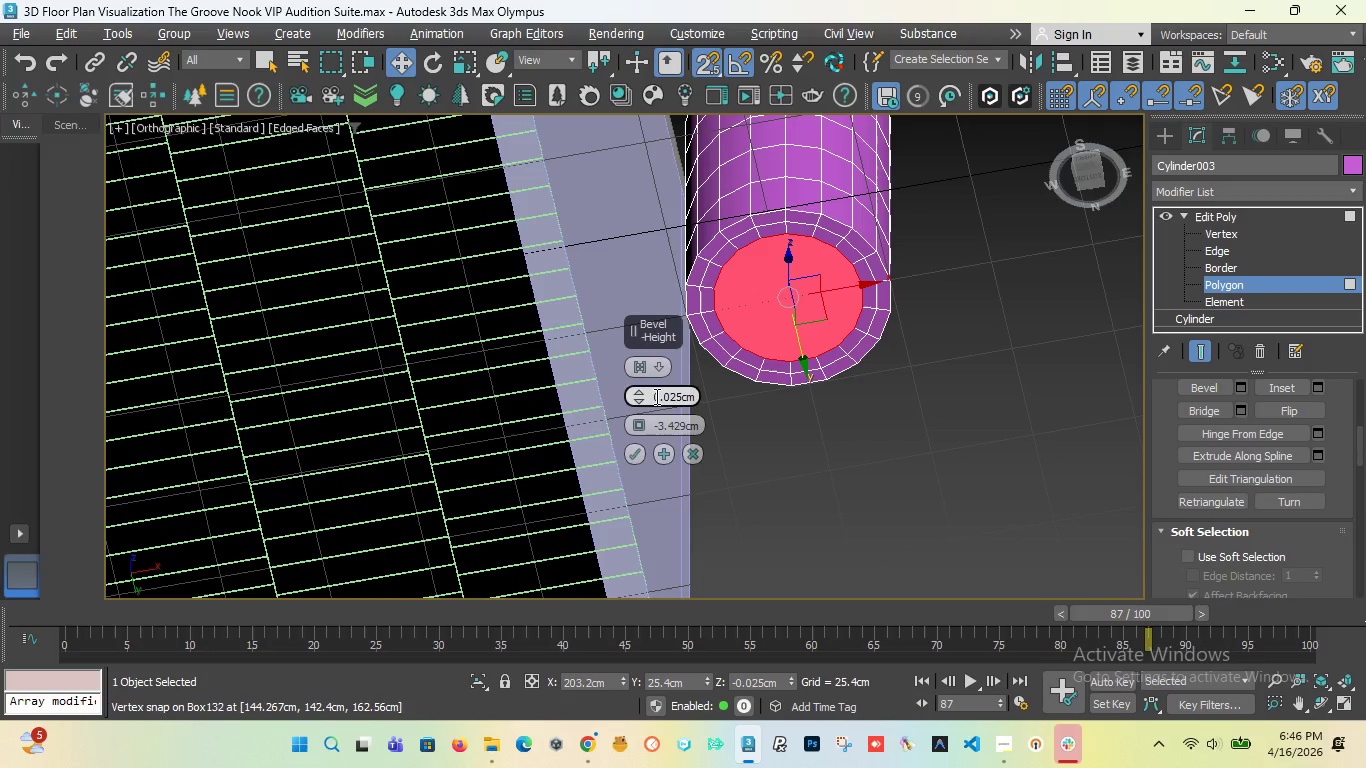 
left_click_drag(start_coordinate=[637, 400], to_coordinate=[645, 439])
 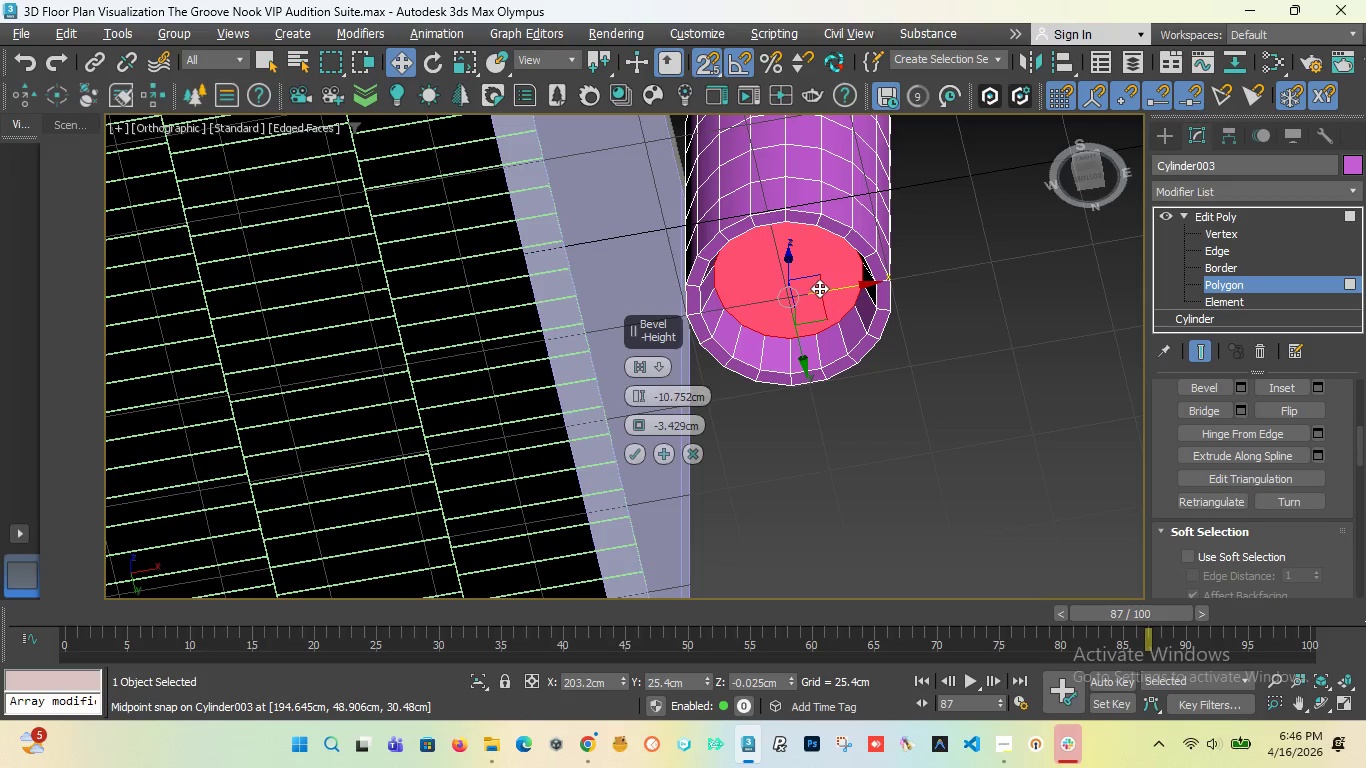 
scroll: coordinate [817, 288], scroll_direction: down, amount: 1.0
 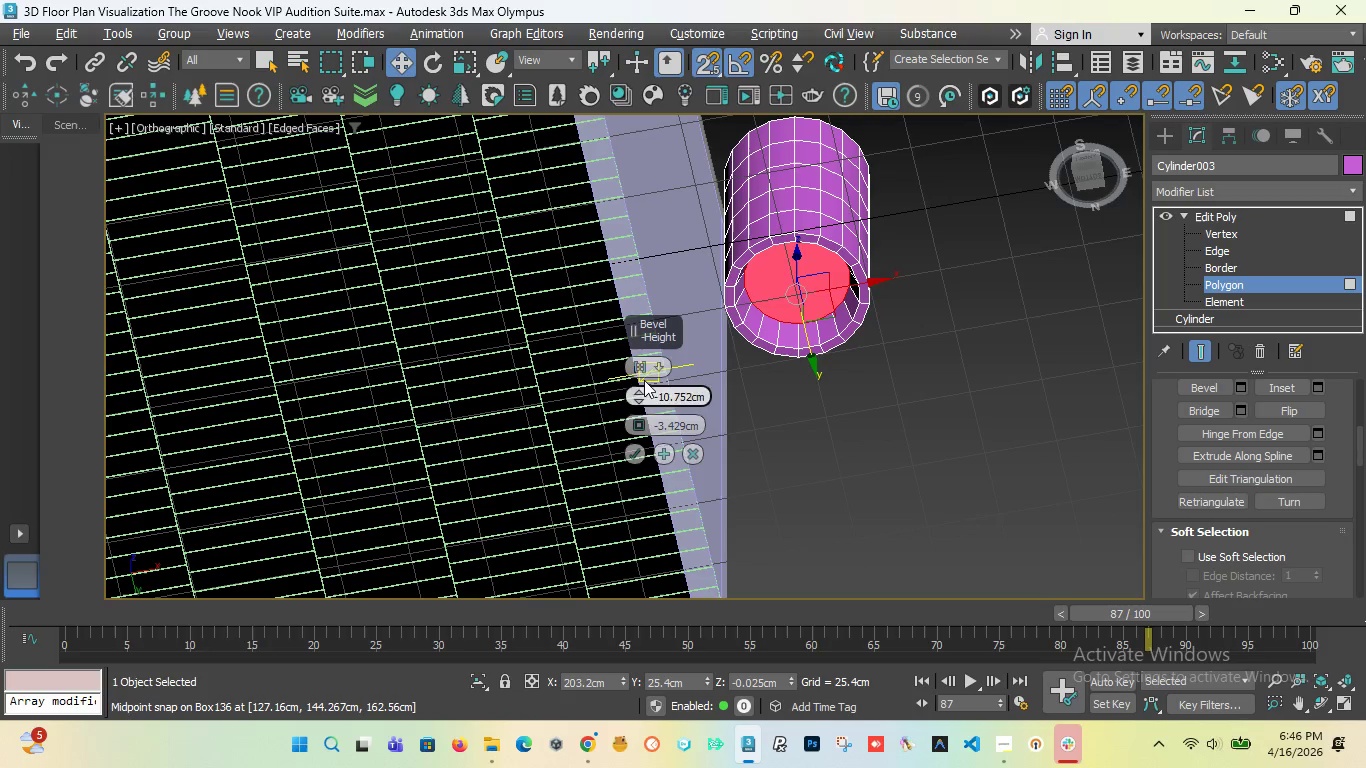 
left_click_drag(start_coordinate=[638, 388], to_coordinate=[635, 554])
 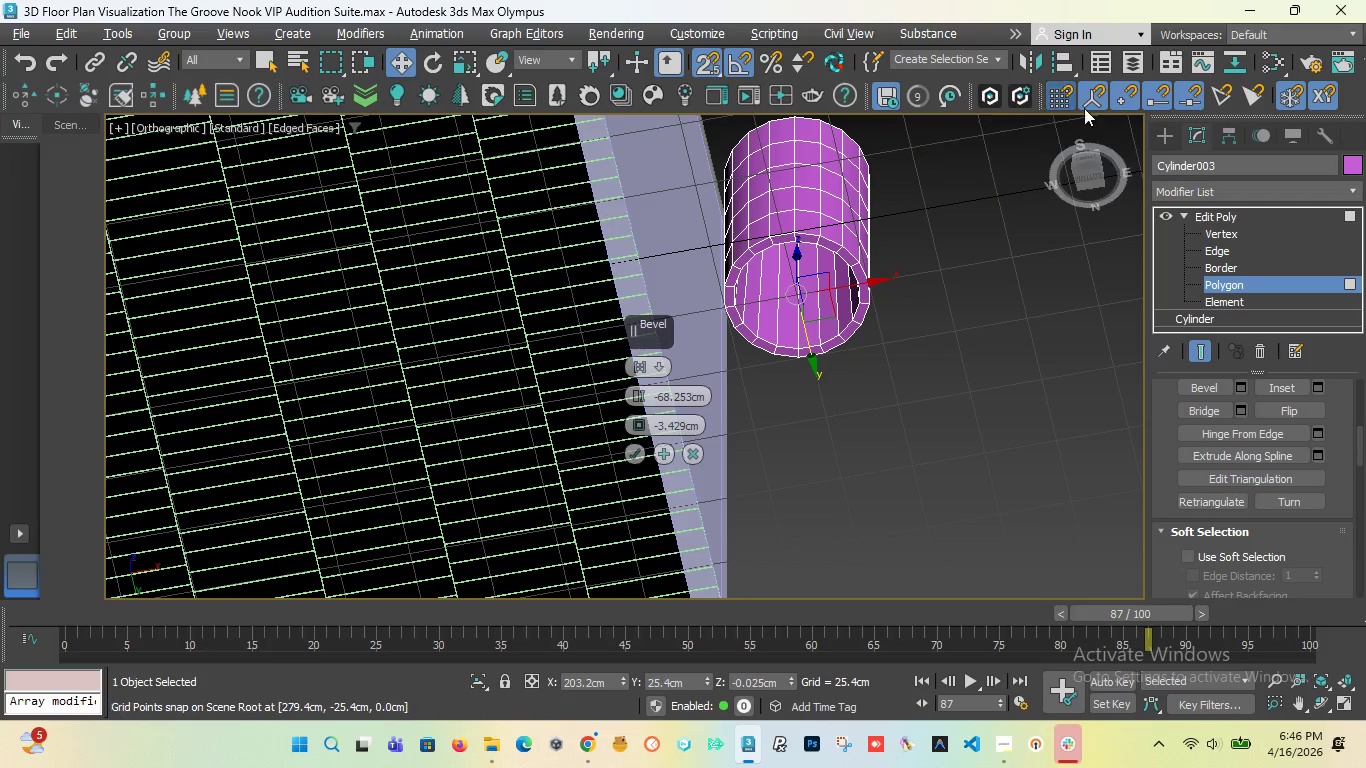 
left_click_drag(start_coordinate=[1090, 167], to_coordinate=[1096, 256])
 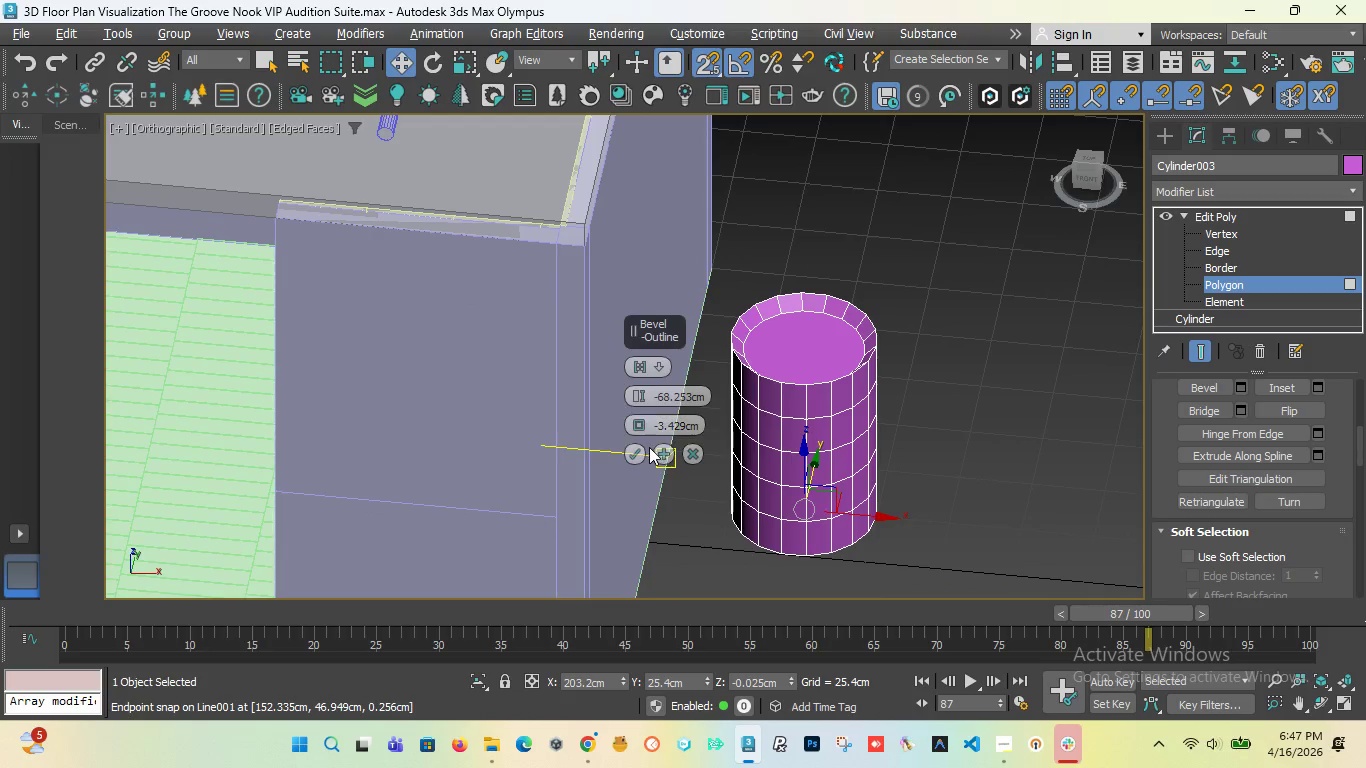 
left_click([632, 448])
 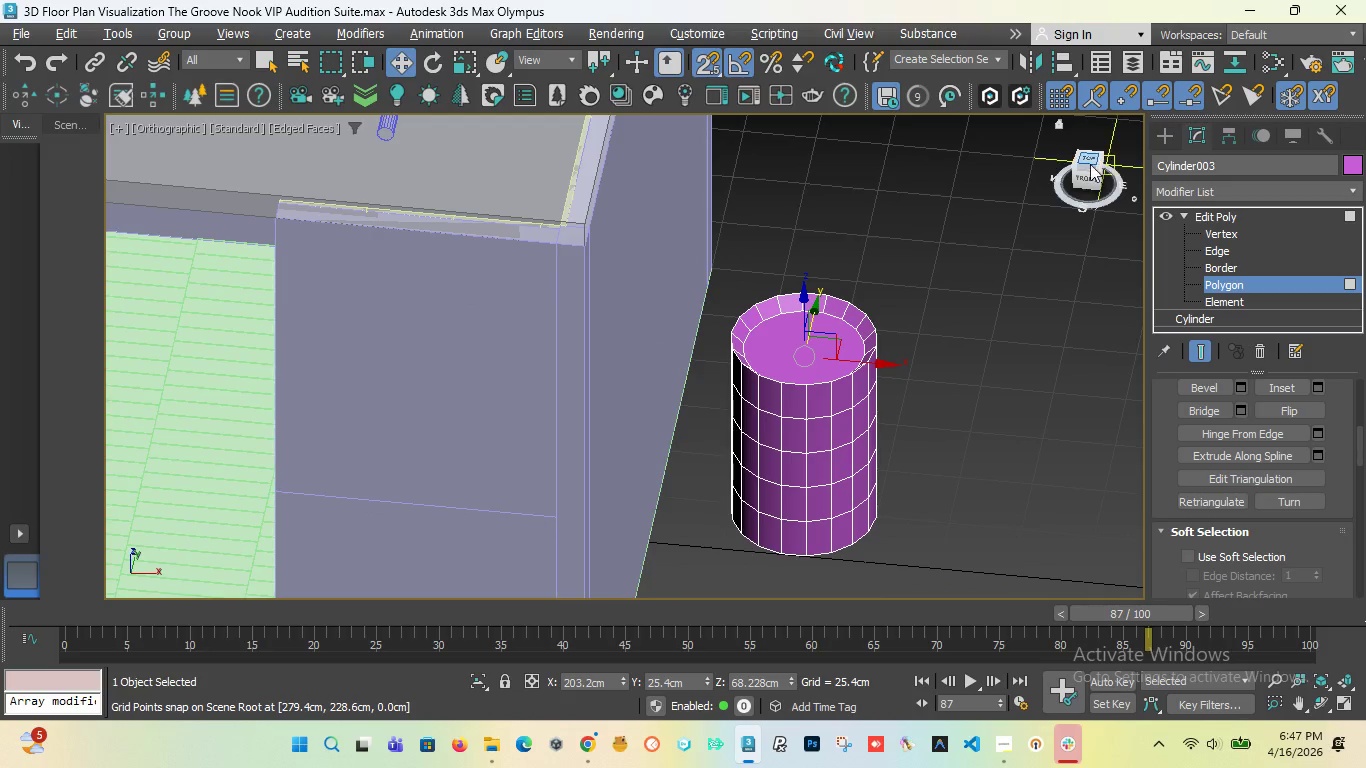 
left_click_drag(start_coordinate=[1086, 175], to_coordinate=[1073, 170])
 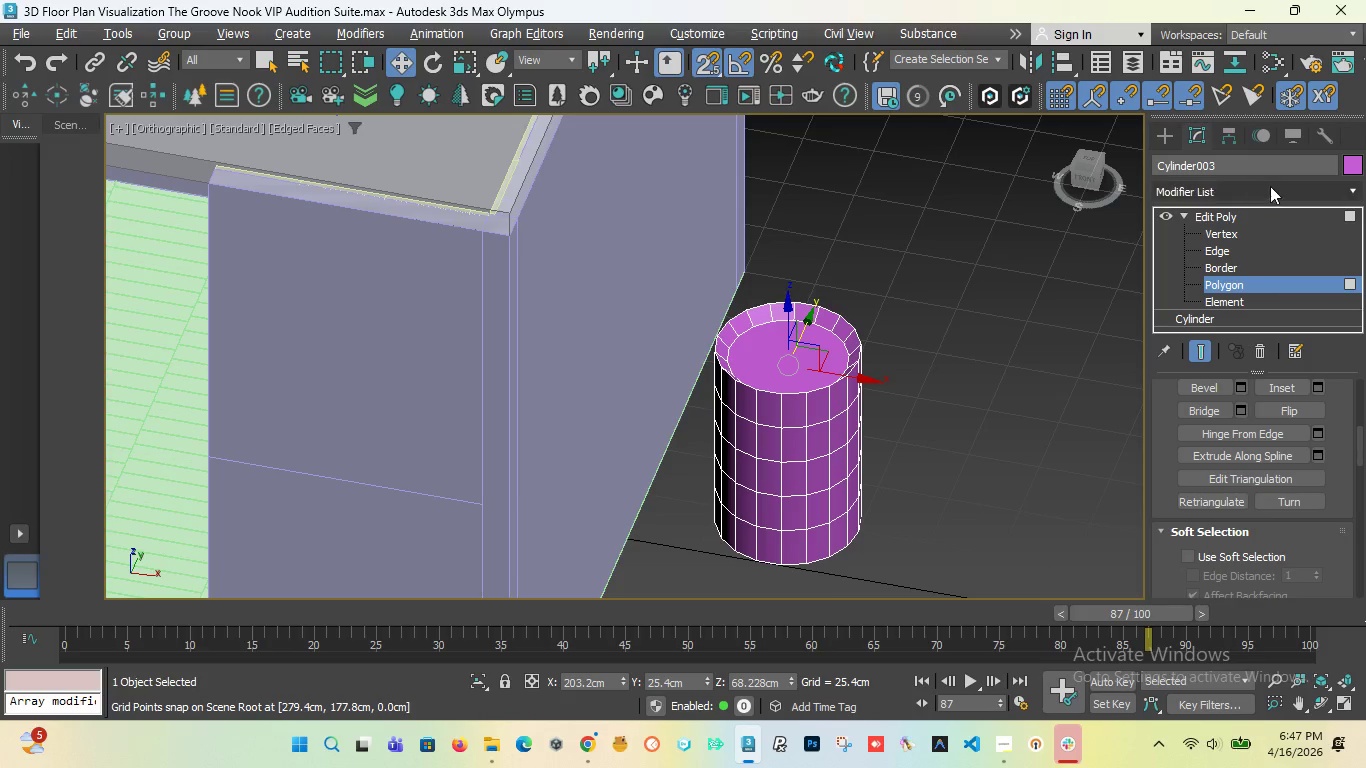 
left_click([1317, 189])
 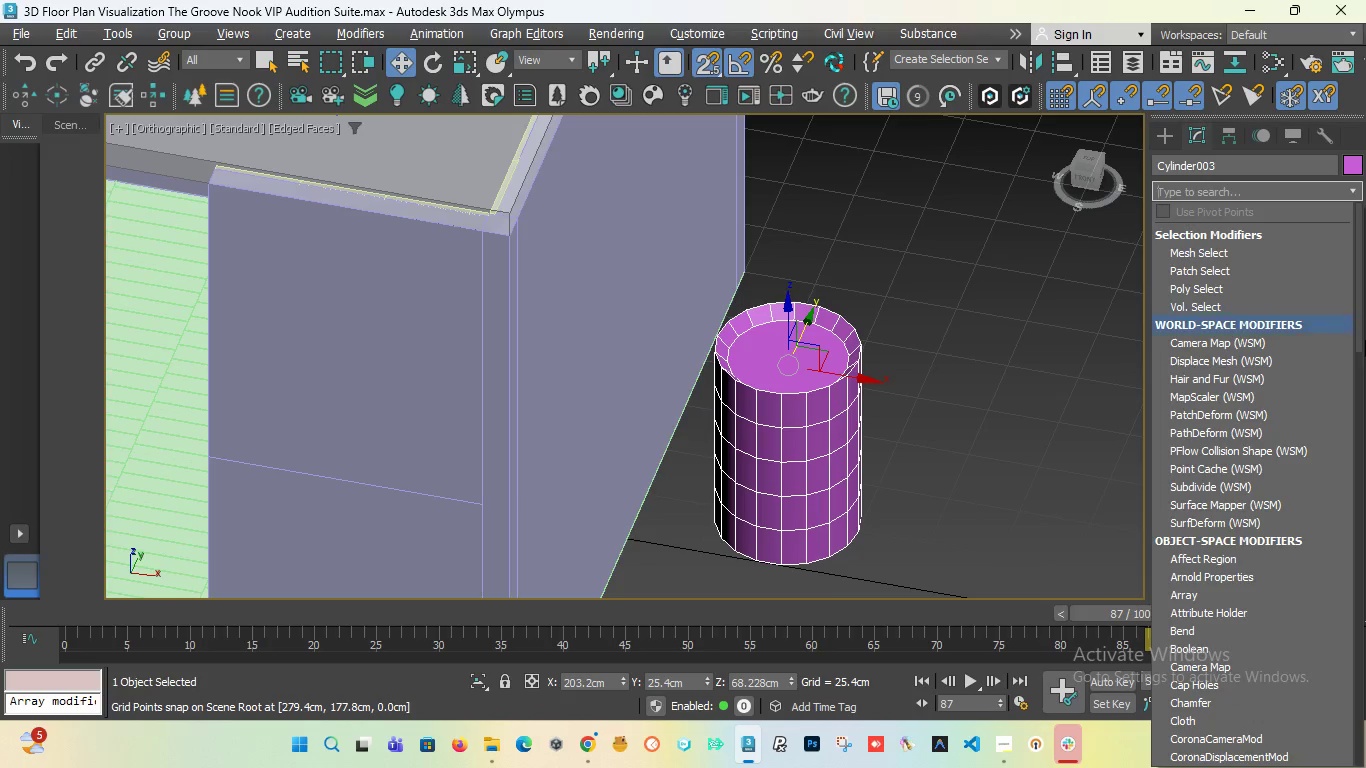 
left_click([1365, 356])
 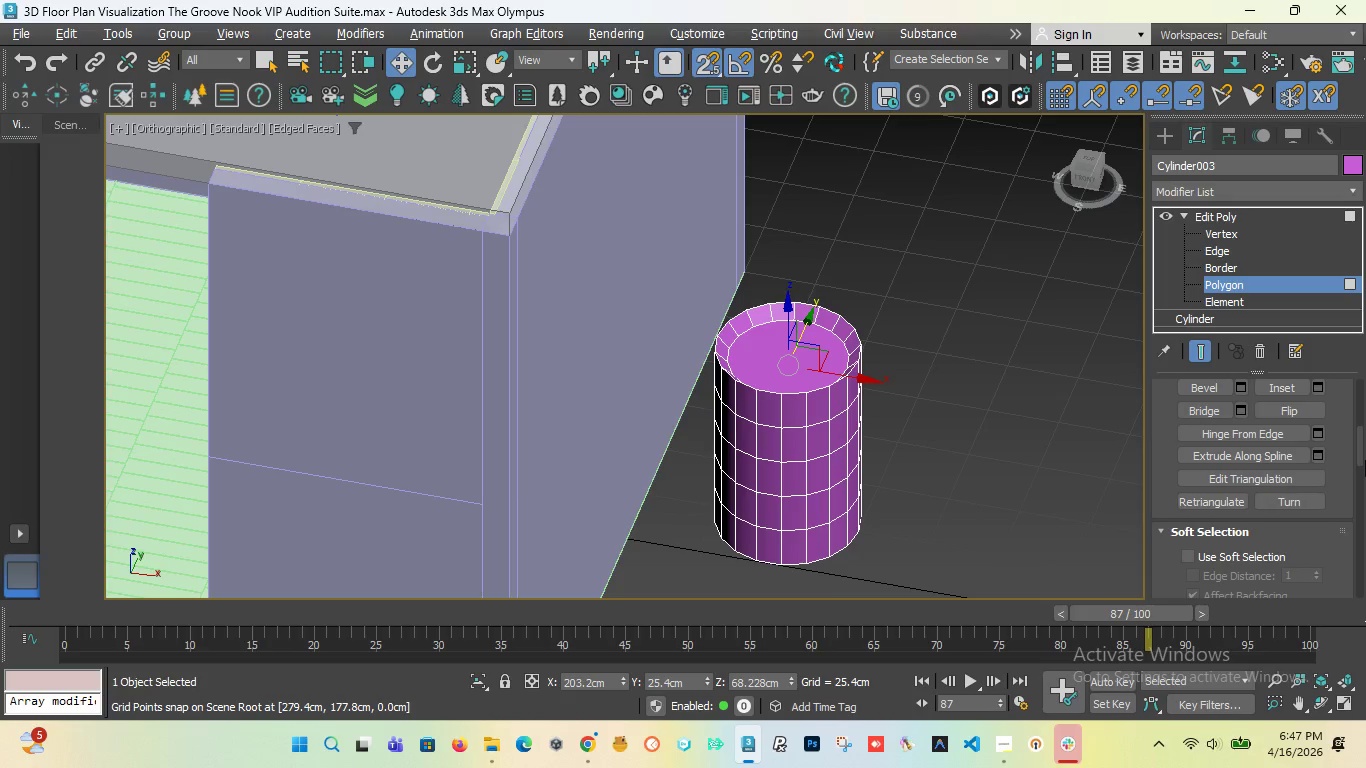 
left_click_drag(start_coordinate=[1359, 458], to_coordinate=[1363, 399])
 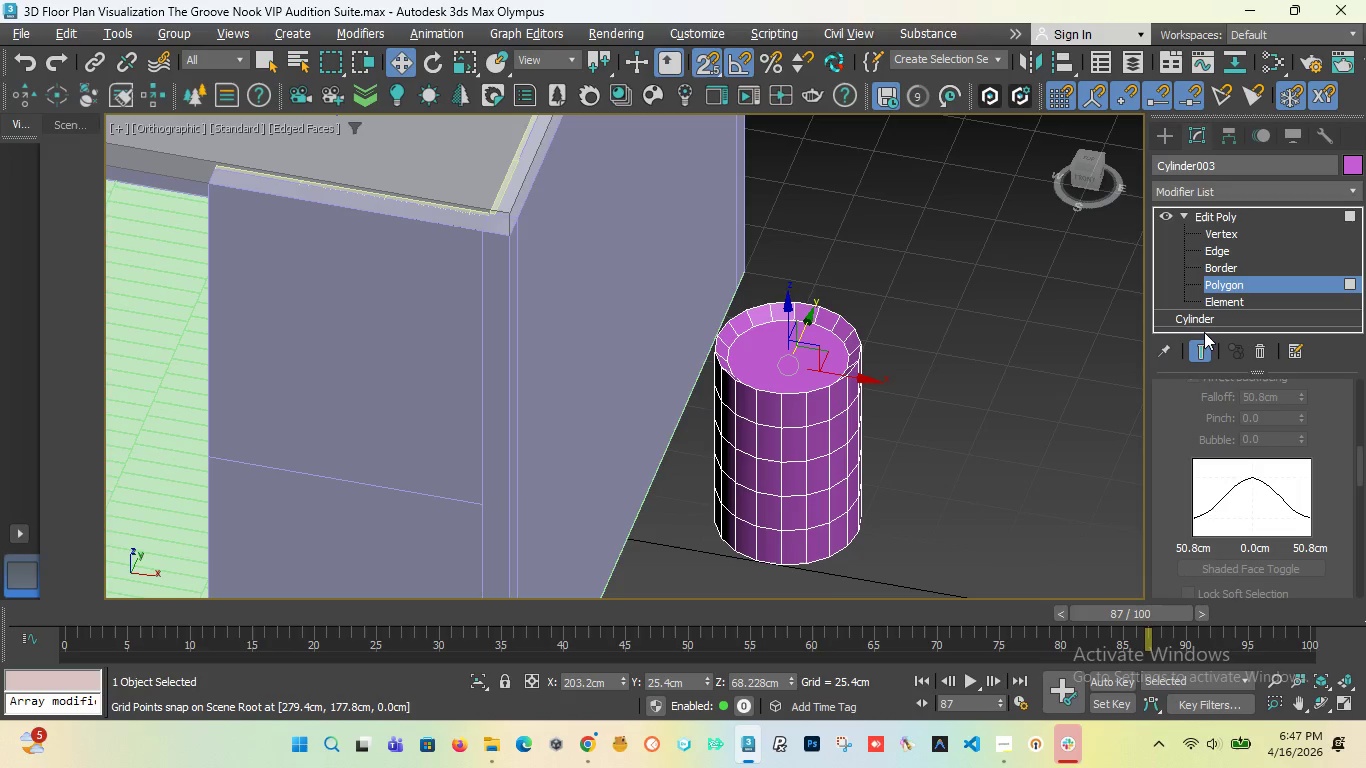 
left_click([1202, 321])
 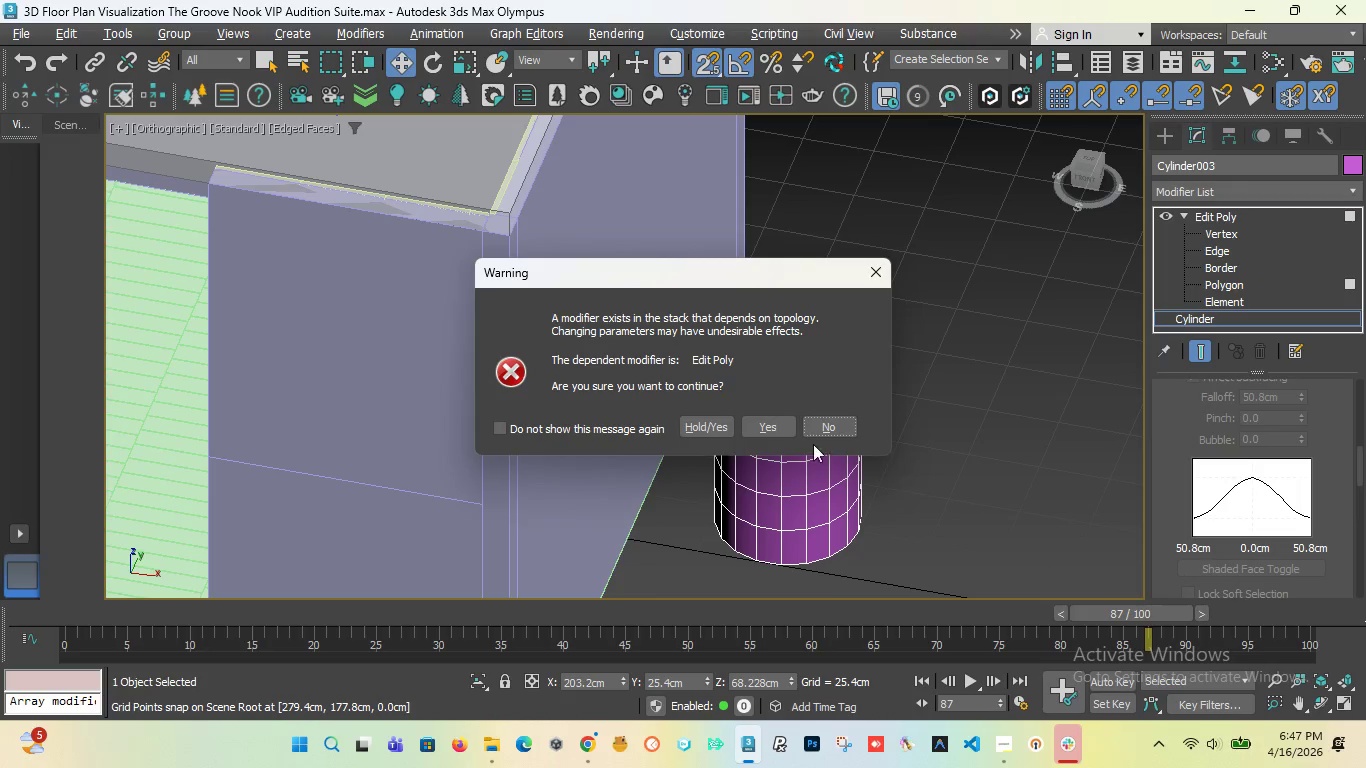 
left_click([757, 421])
 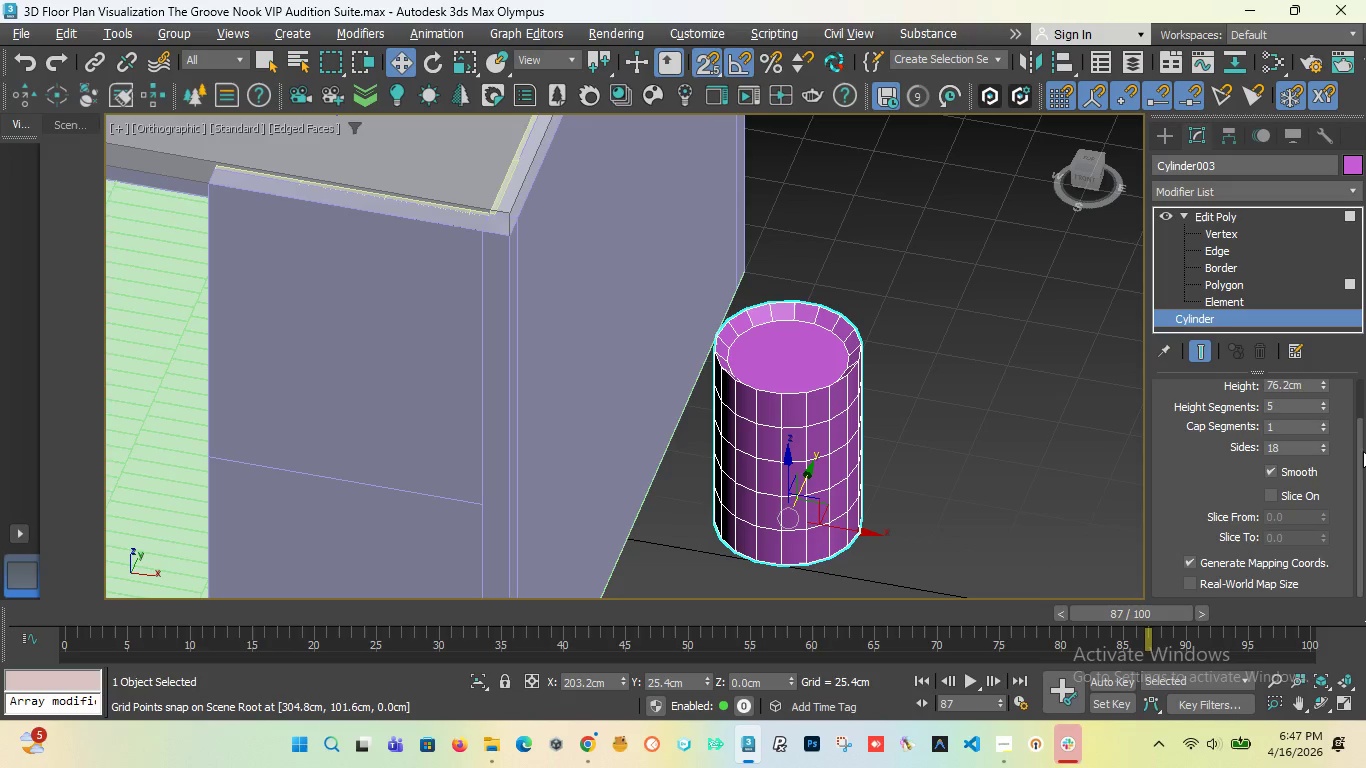 
left_click_drag(start_coordinate=[1363, 451], to_coordinate=[1360, 458])
 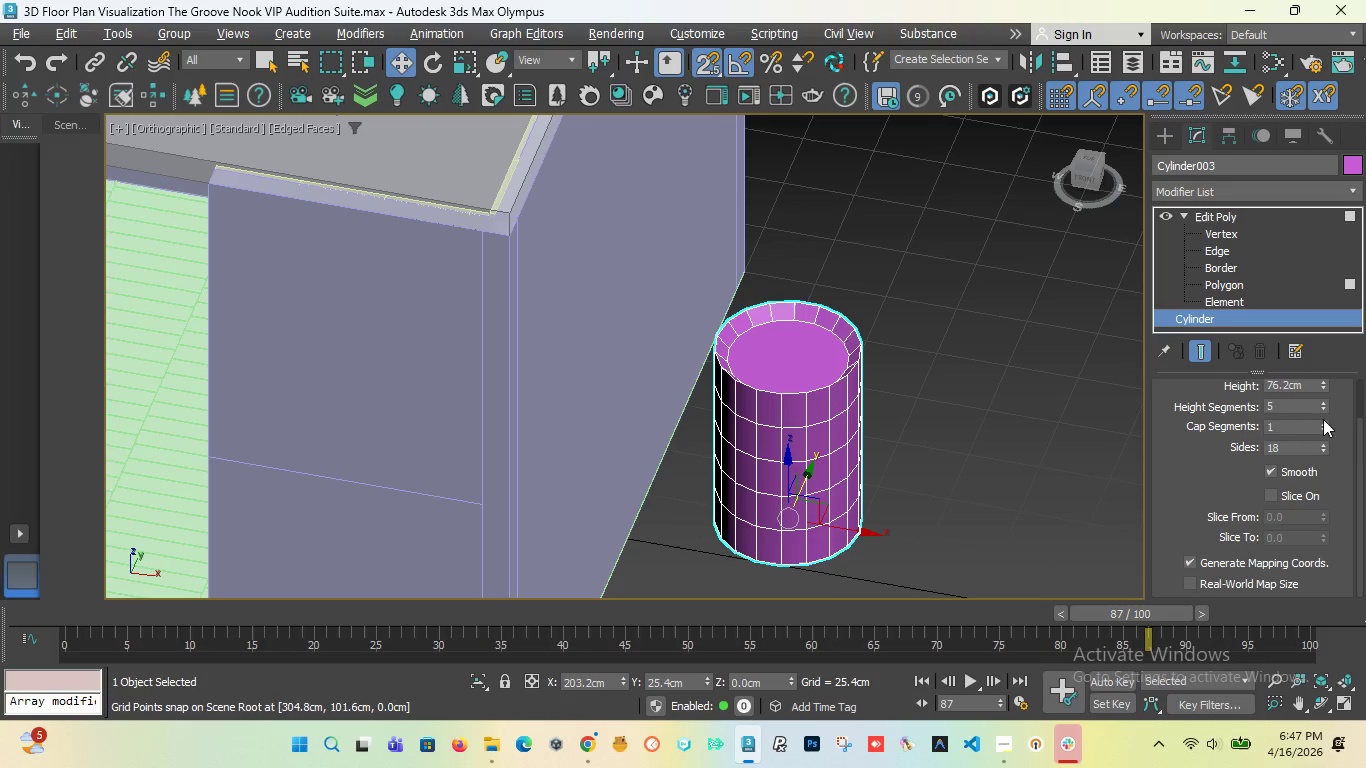 
left_click([1324, 421])
 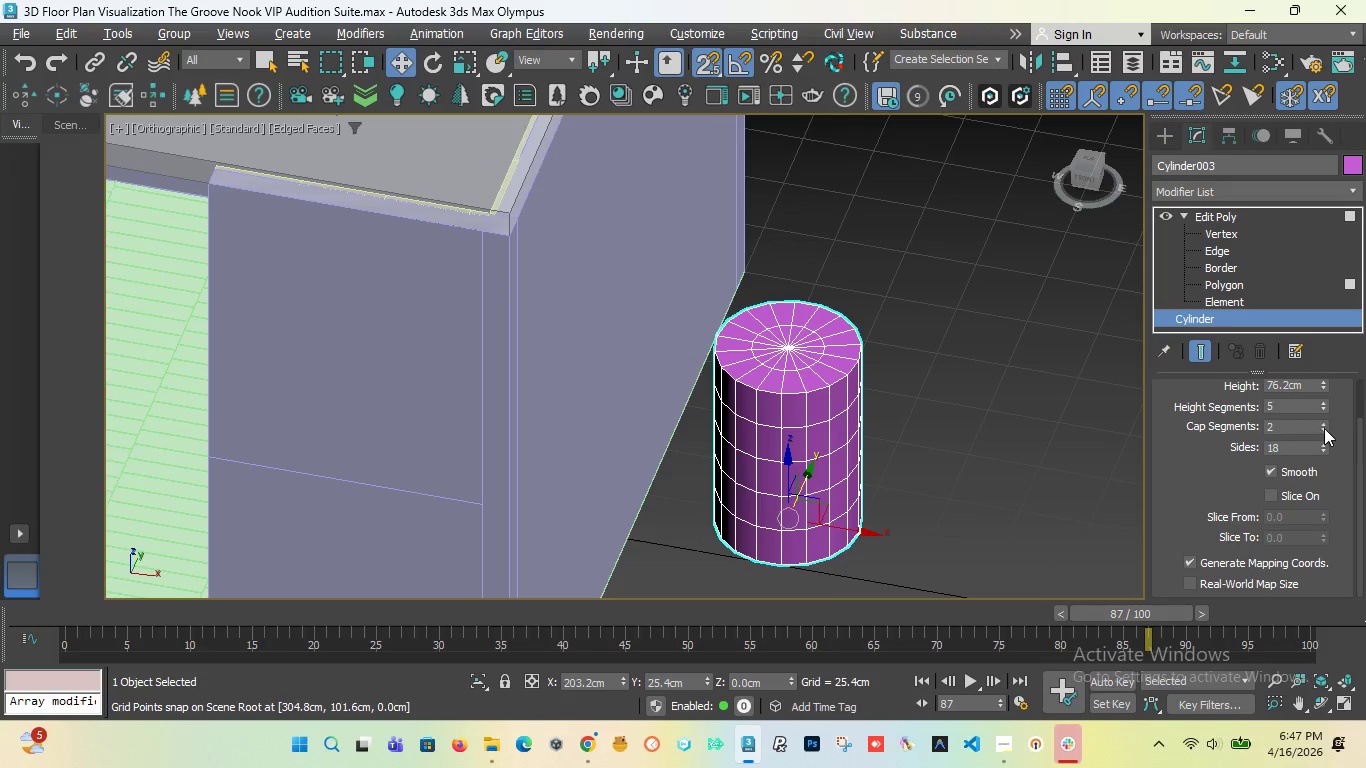 
left_click([1324, 428])
 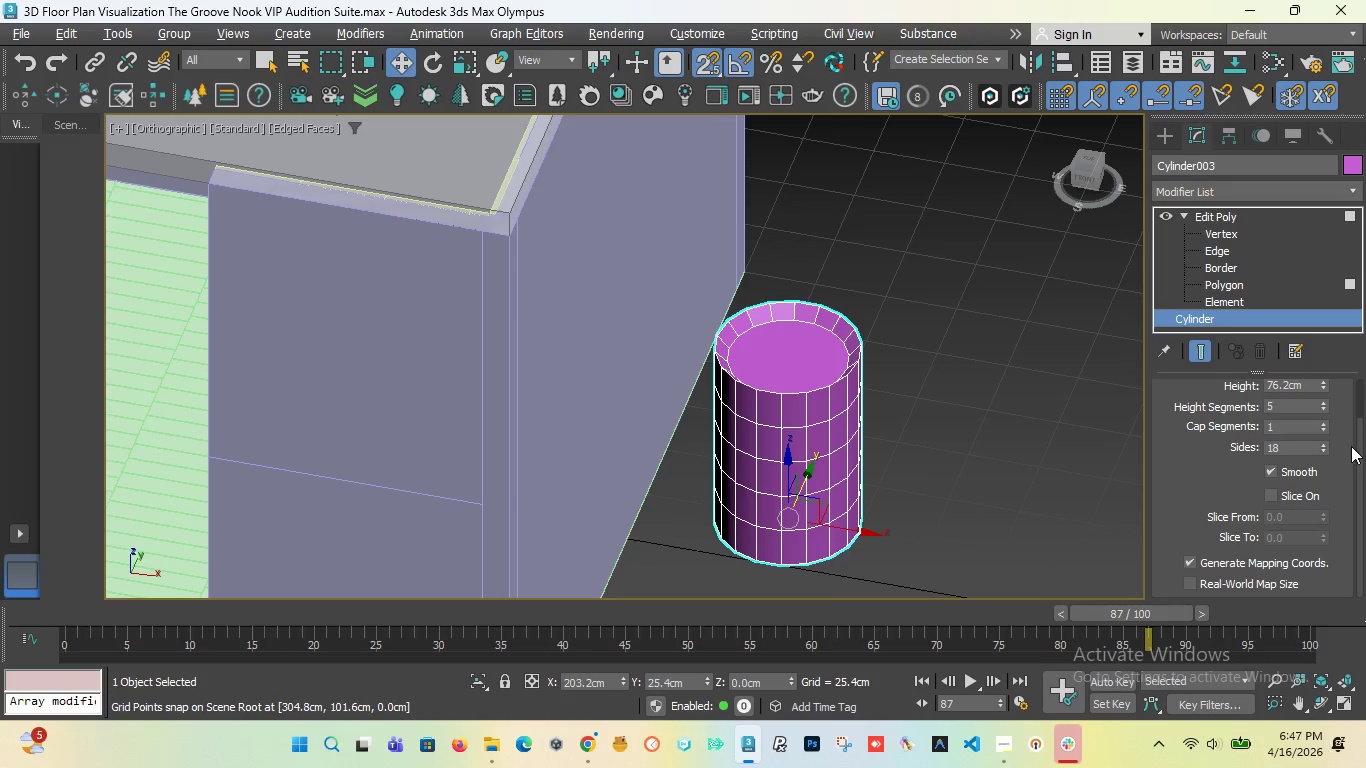 
left_click_drag(start_coordinate=[1361, 447], to_coordinate=[1355, 566])
 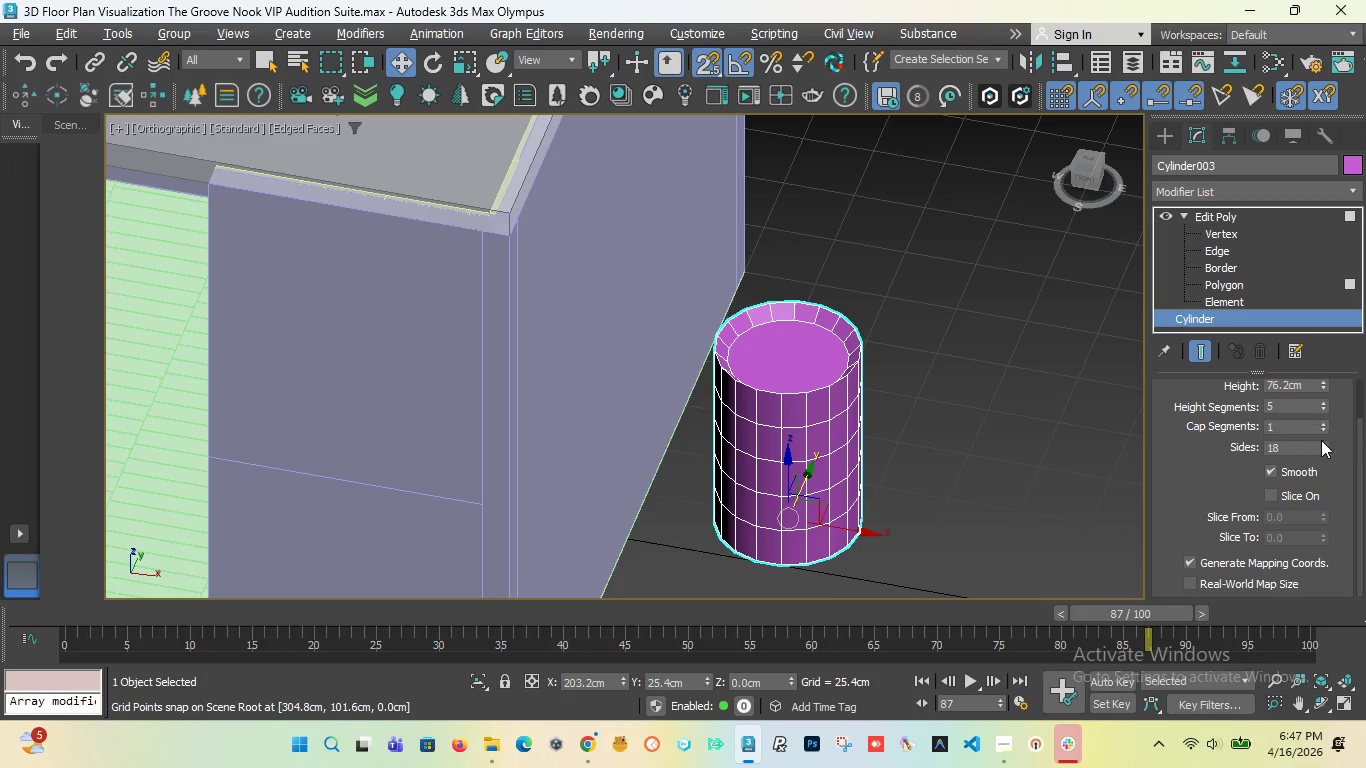 
left_click_drag(start_coordinate=[1323, 446], to_coordinate=[1322, 471])
 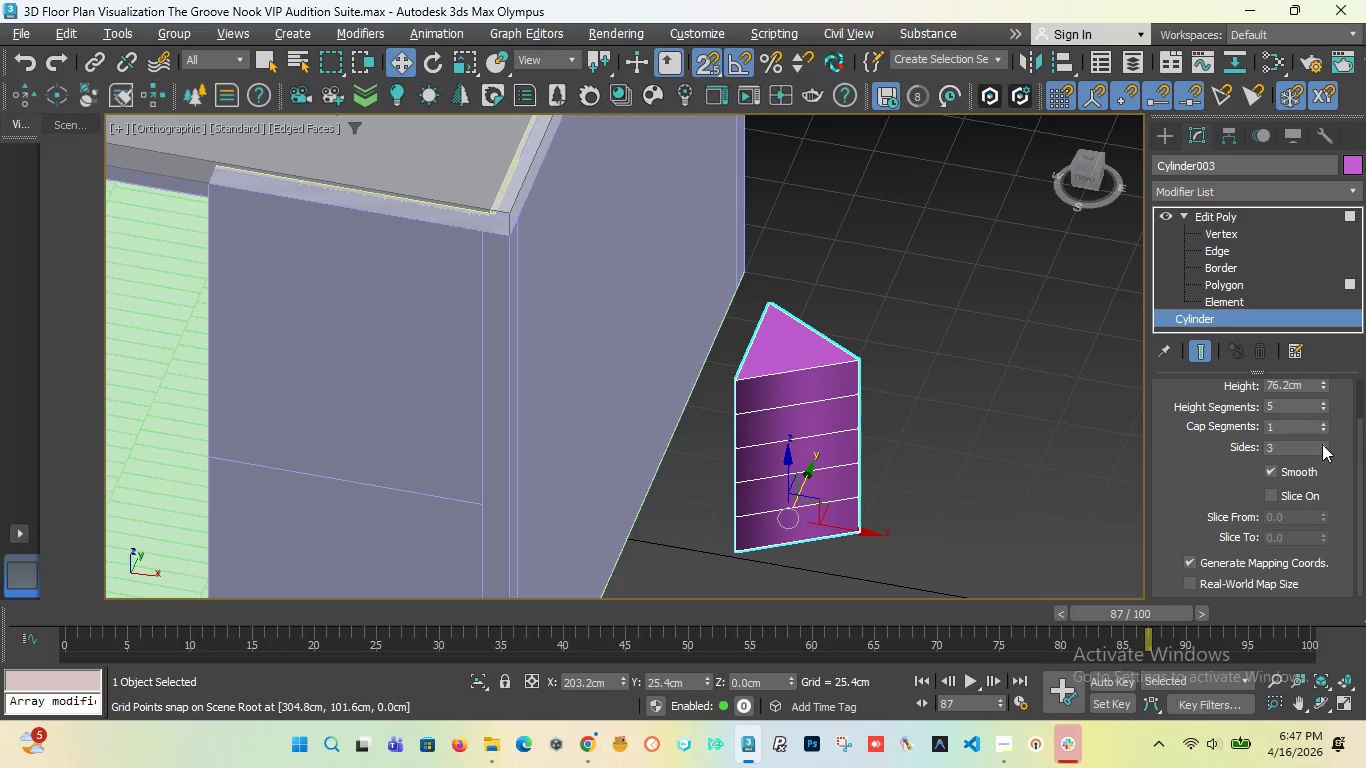 
left_click([1322, 444])
 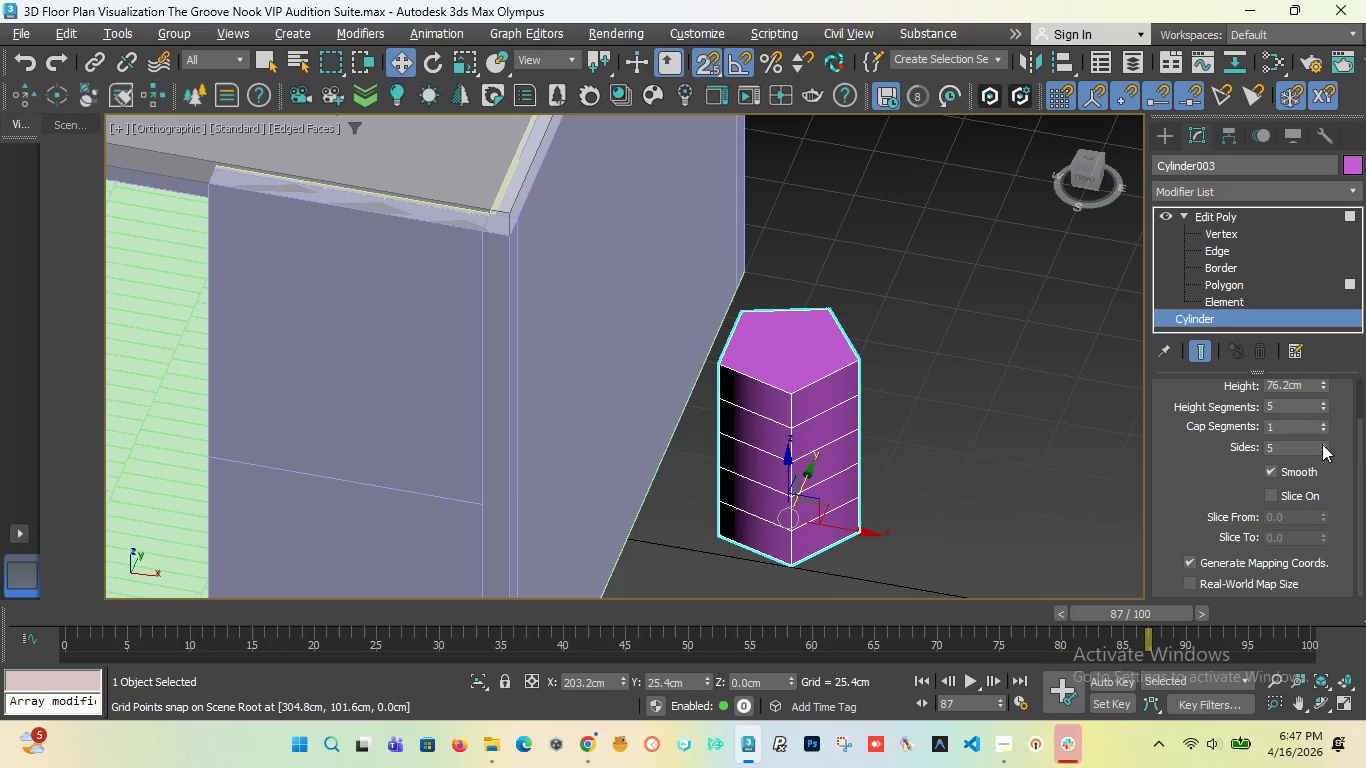 
double_click([1322, 444])
 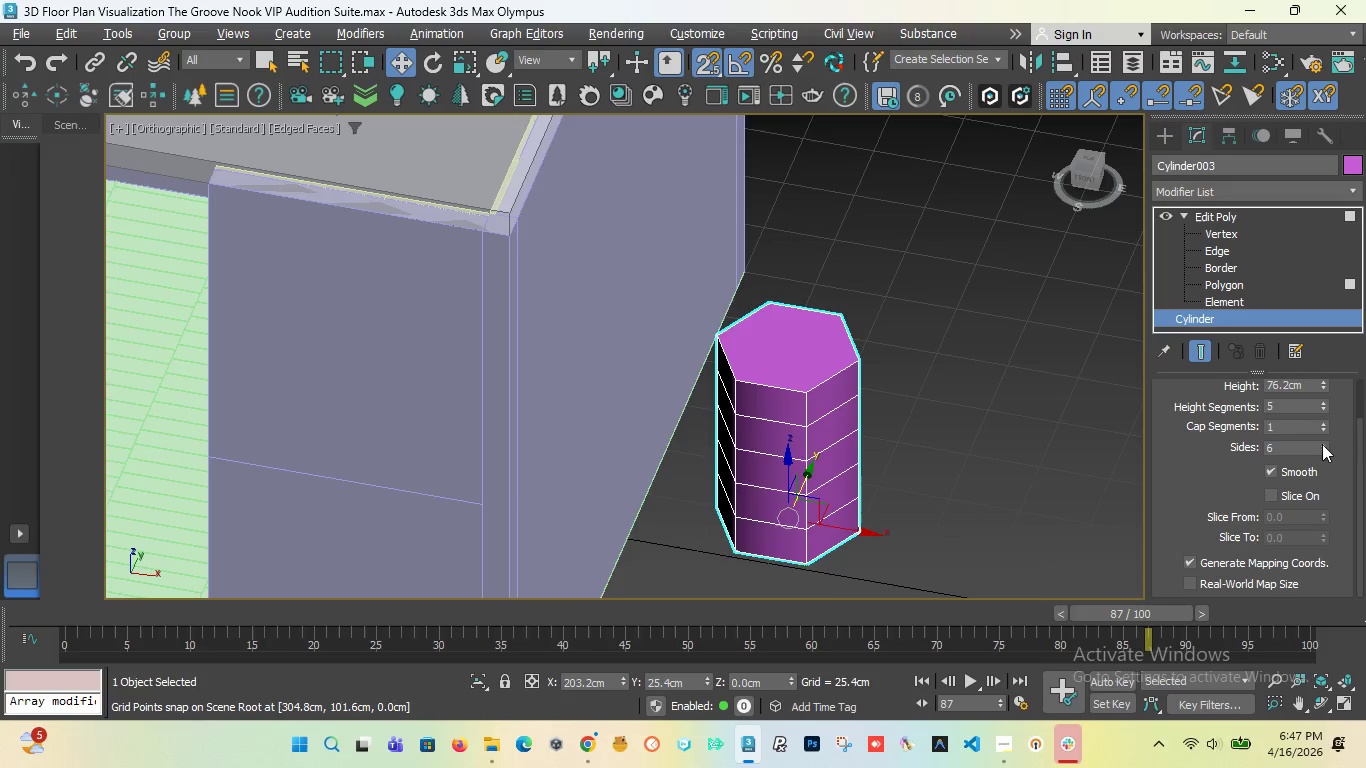 
triple_click([1322, 444])
 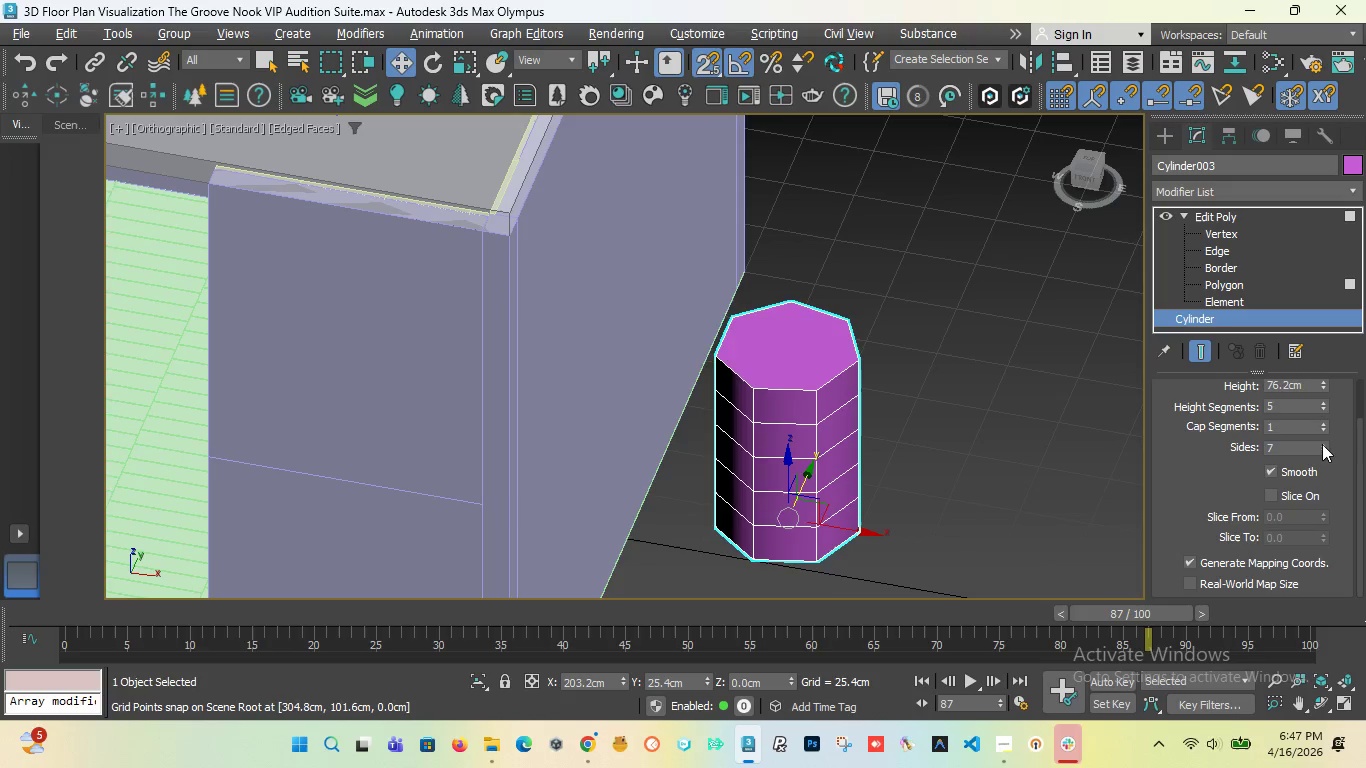 
triple_click([1322, 444])
 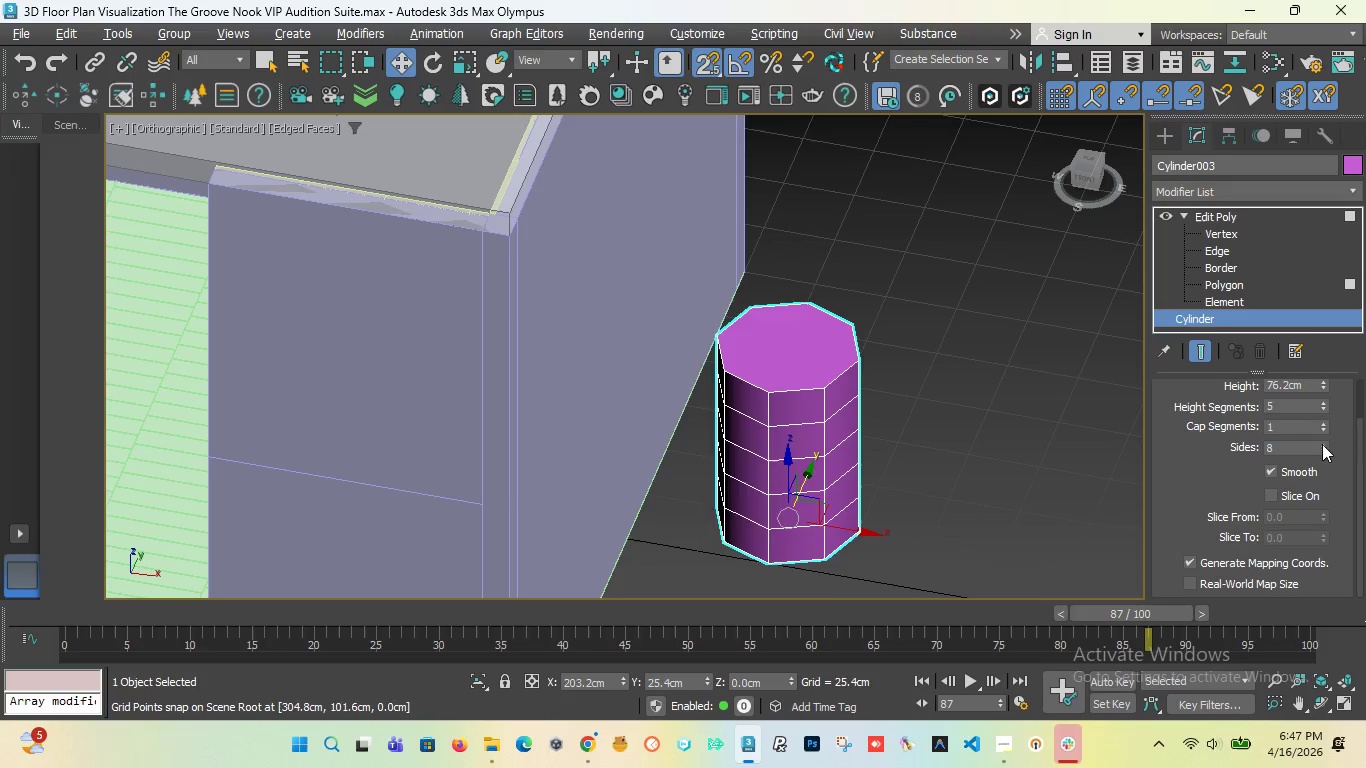 
triple_click([1322, 444])
 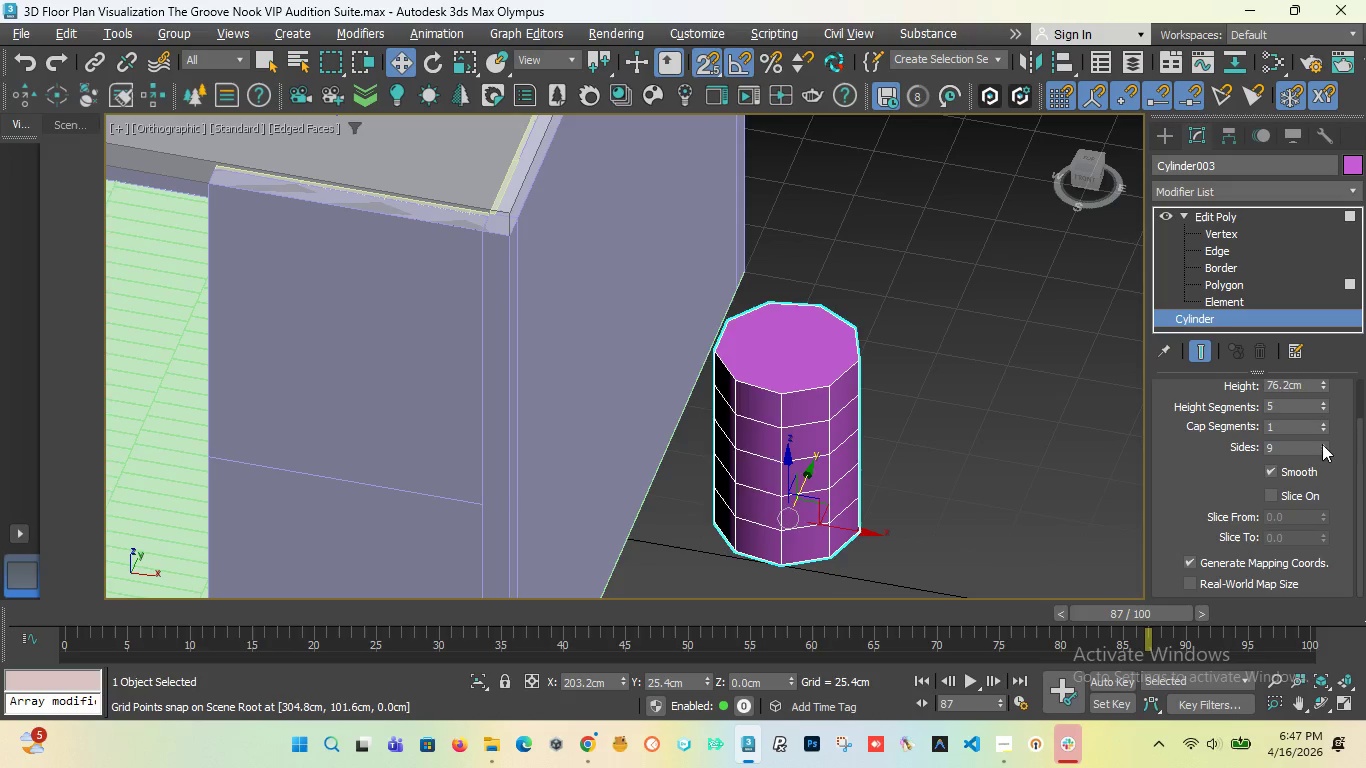 
triple_click([1322, 444])
 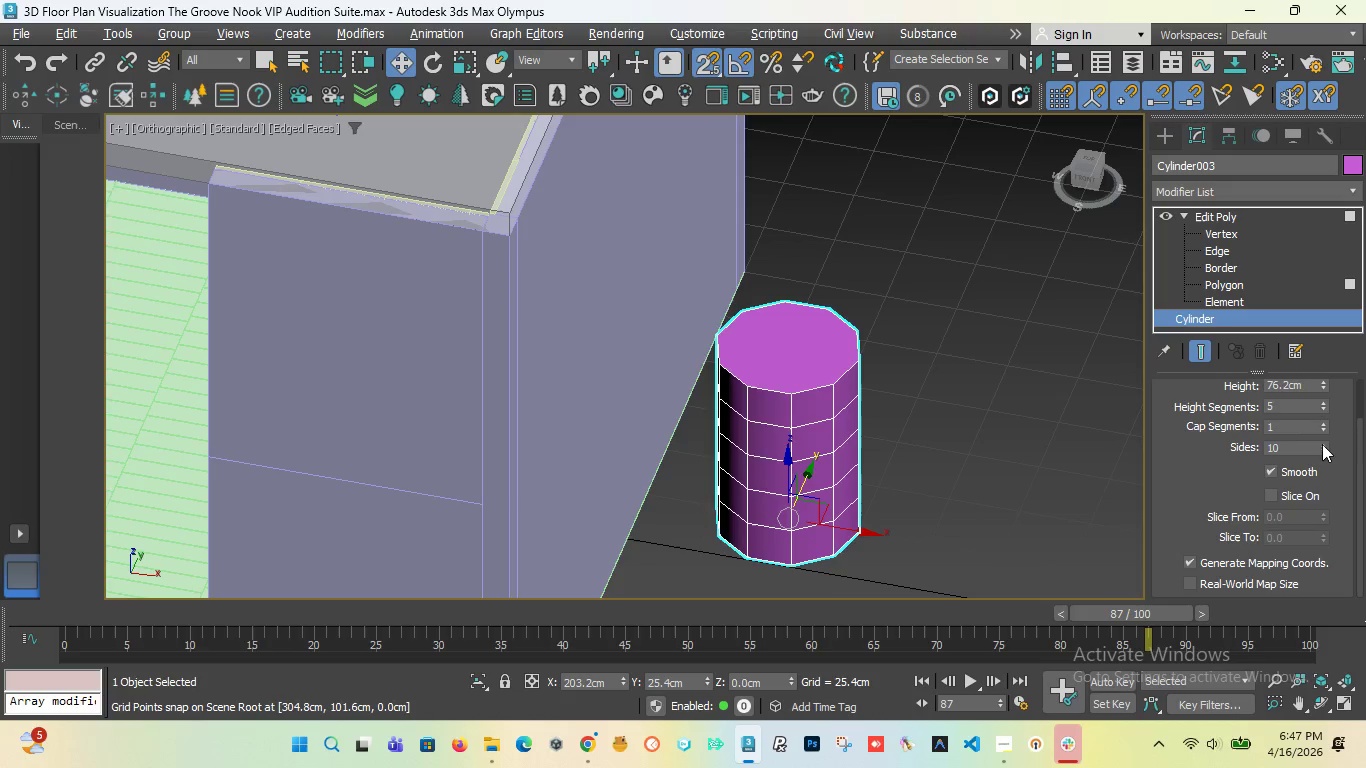 
triple_click([1322, 444])
 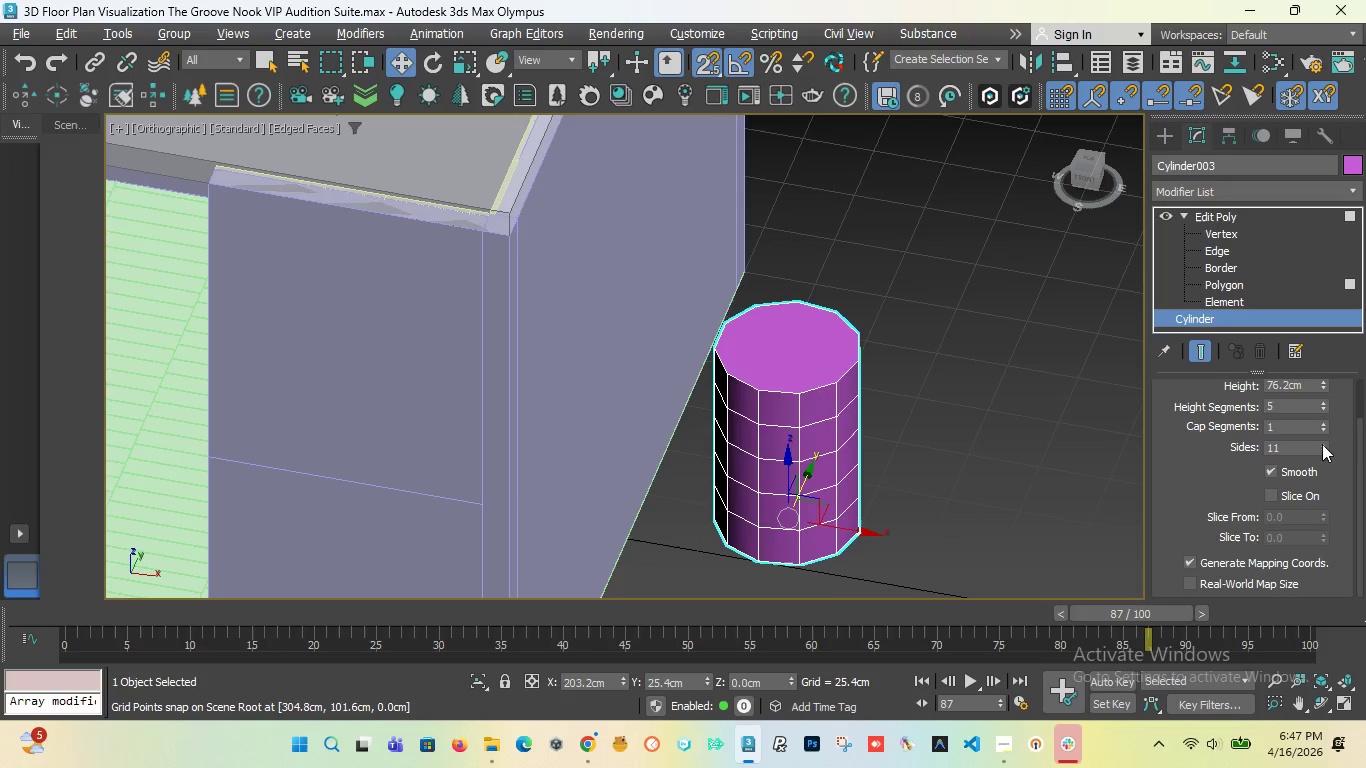 
triple_click([1322, 444])
 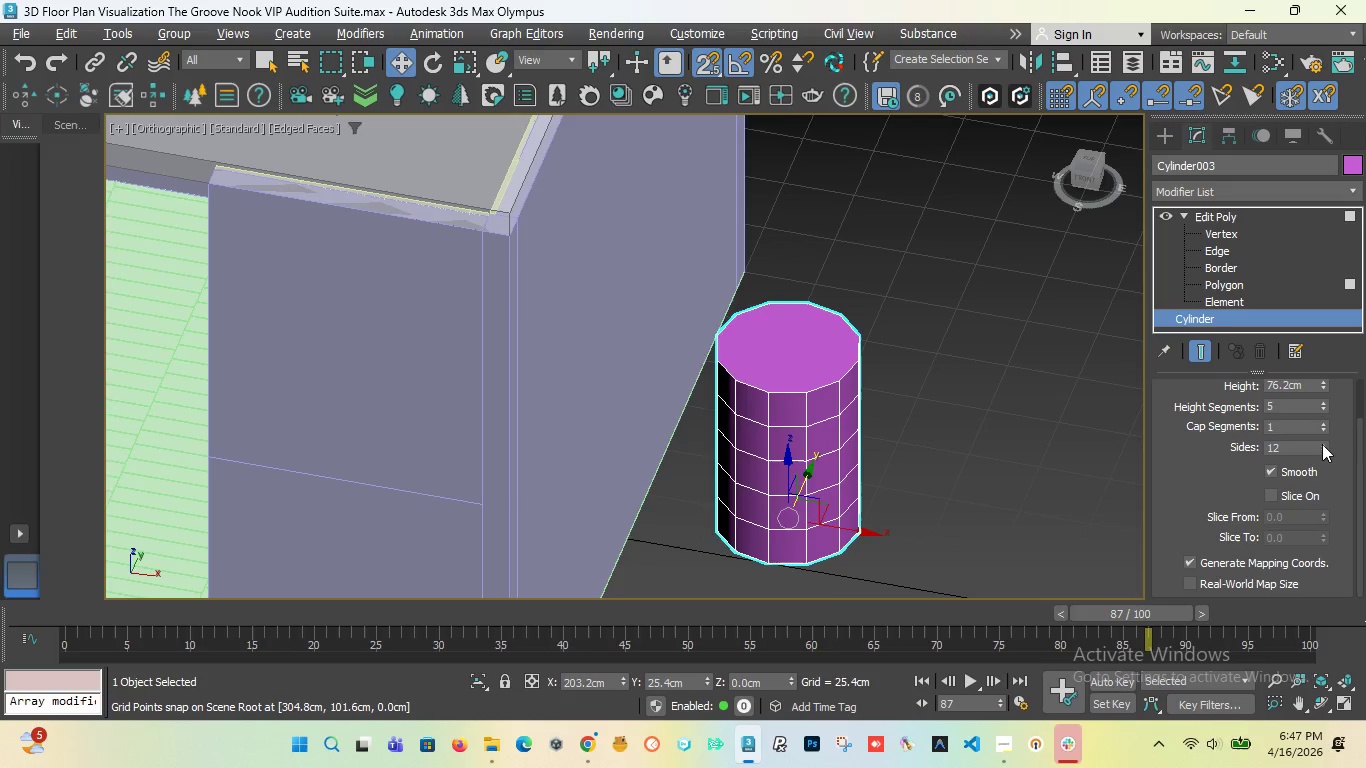 
triple_click([1322, 444])
 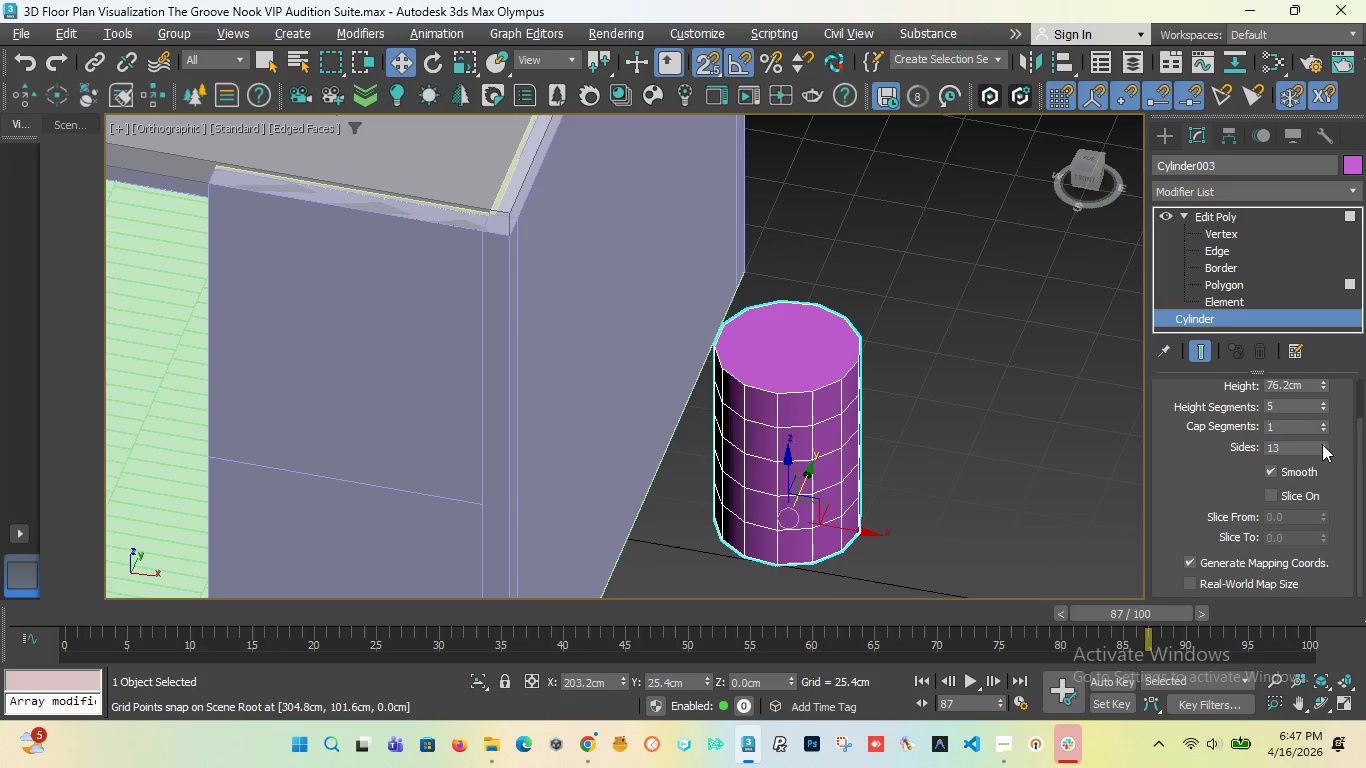 
triple_click([1322, 444])
 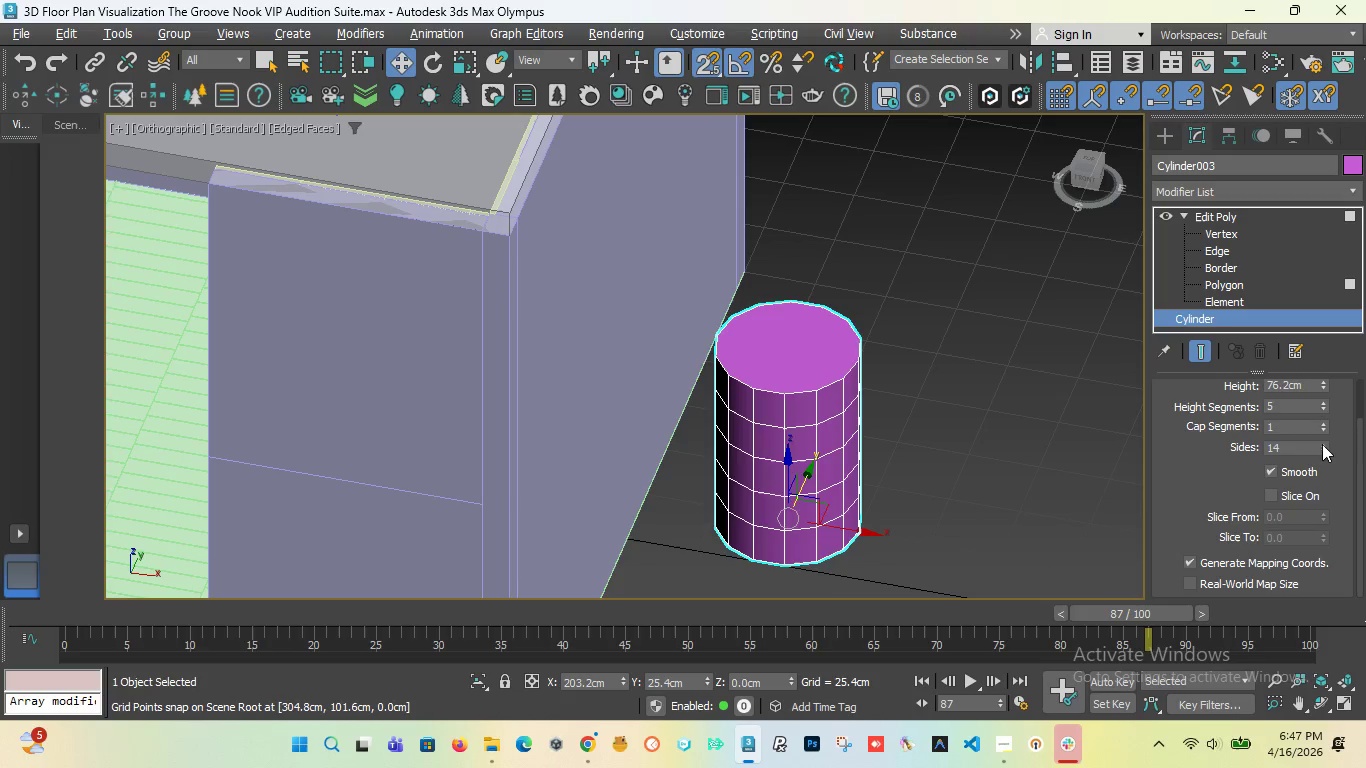 
triple_click([1322, 444])
 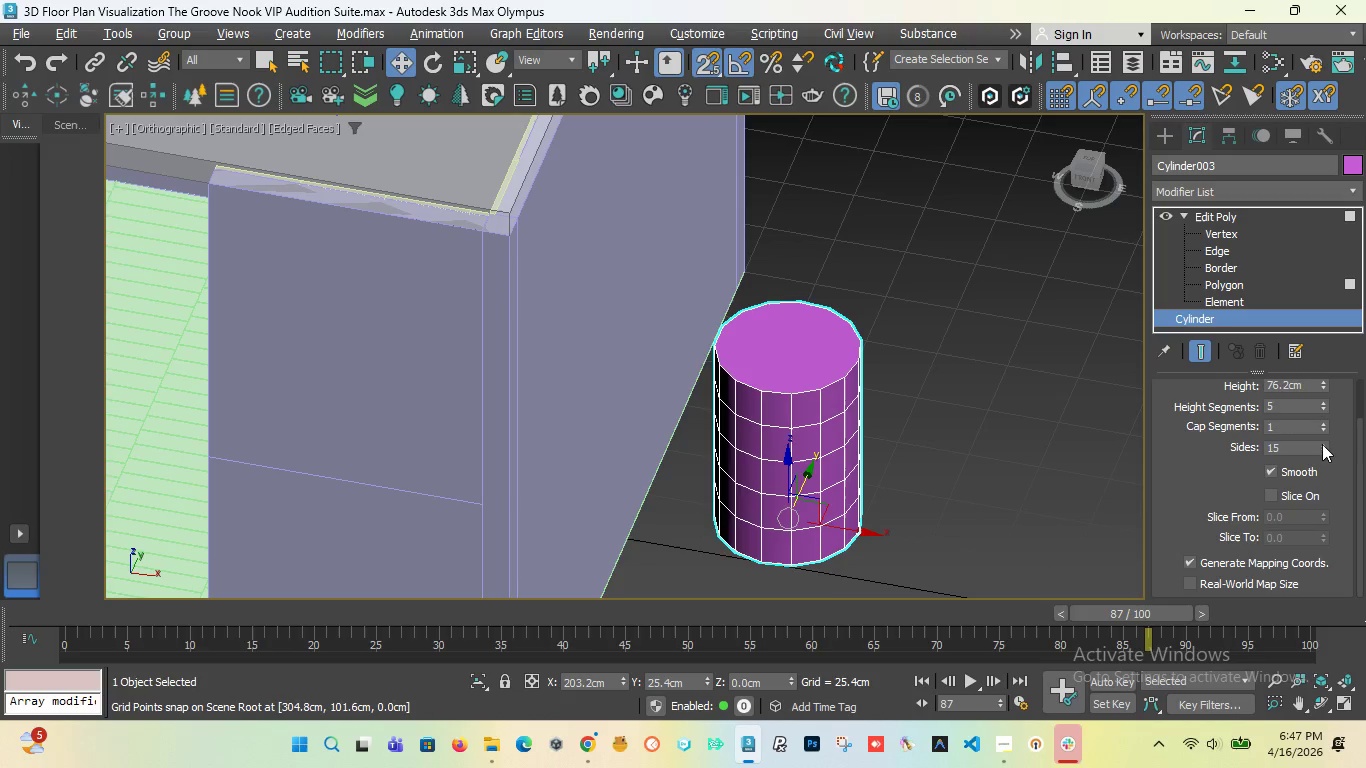 
triple_click([1322, 444])
 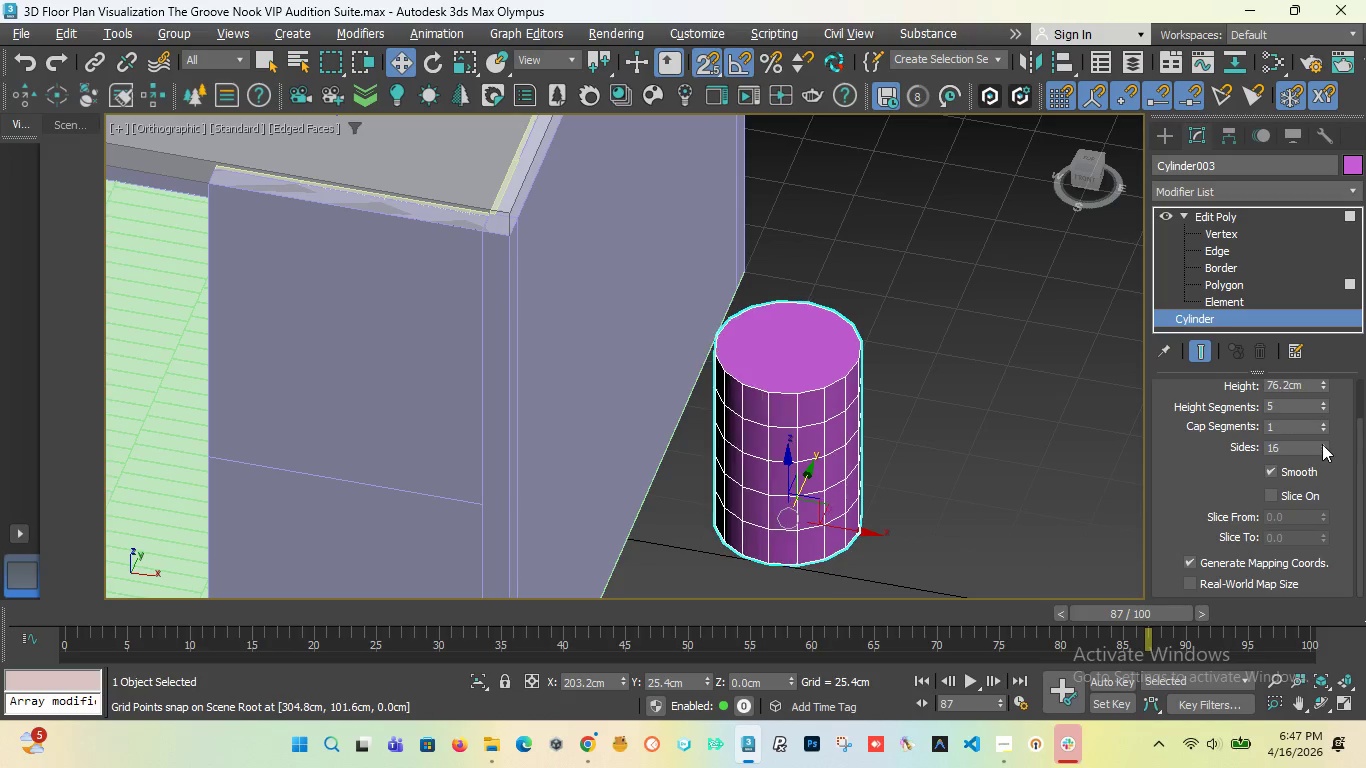 
left_click_drag(start_coordinate=[1322, 444], to_coordinate=[1335, 359])
 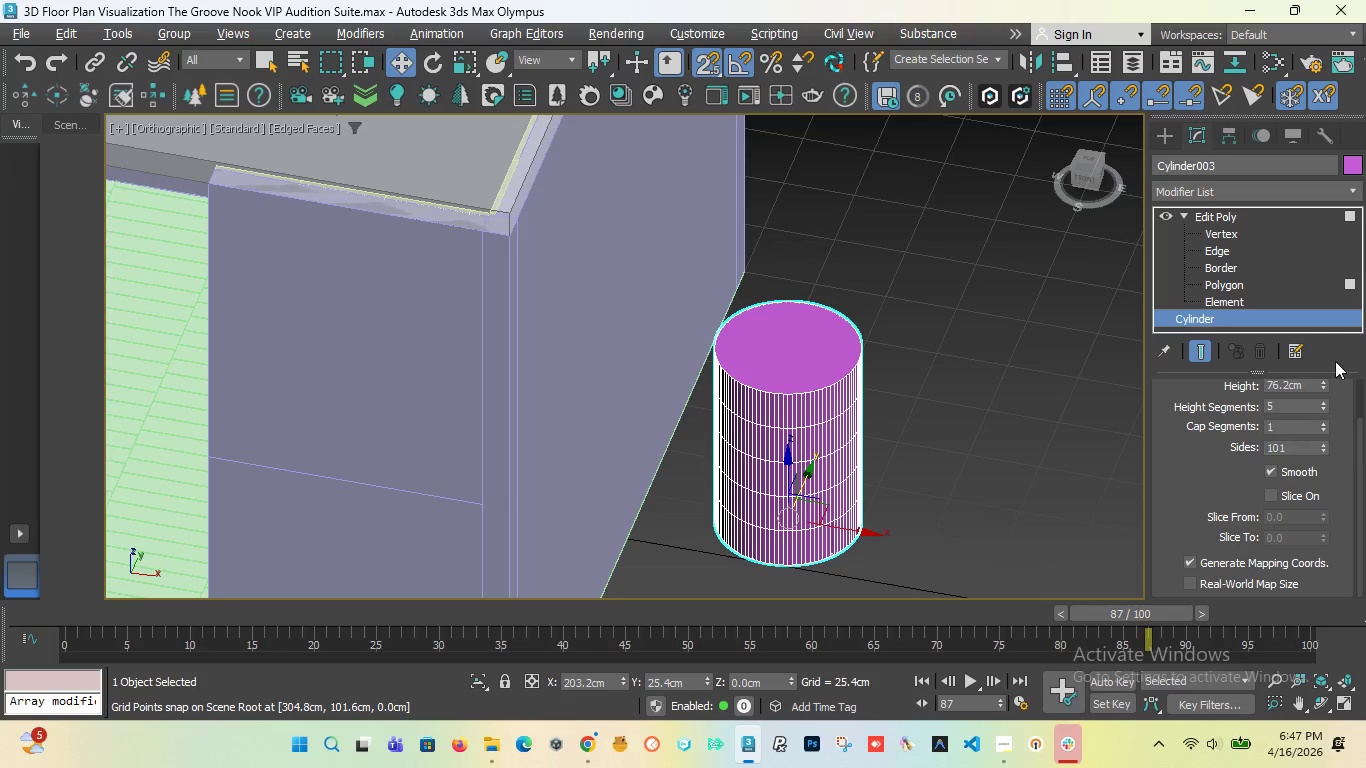 
left_click_drag(start_coordinate=[1333, 366], to_coordinate=[1329, 415])
 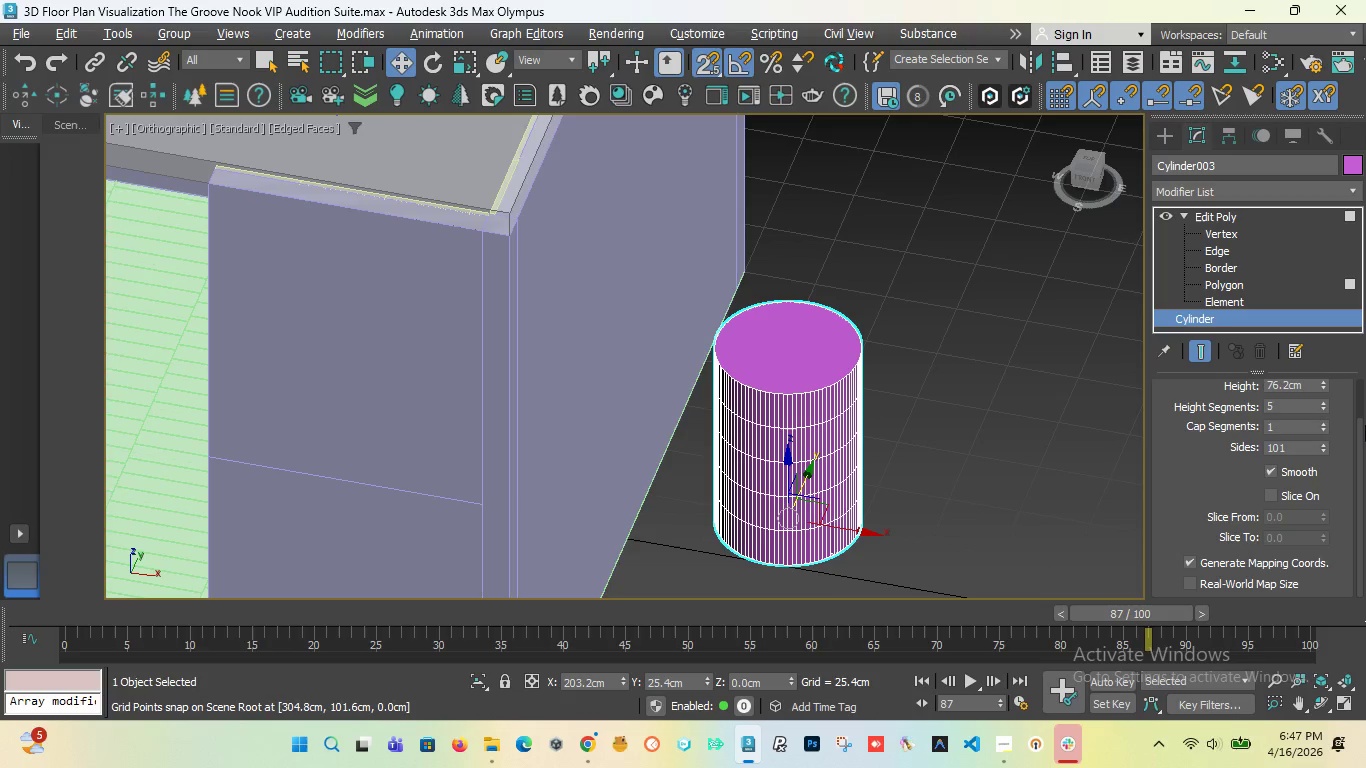 
key(Control+Z)
 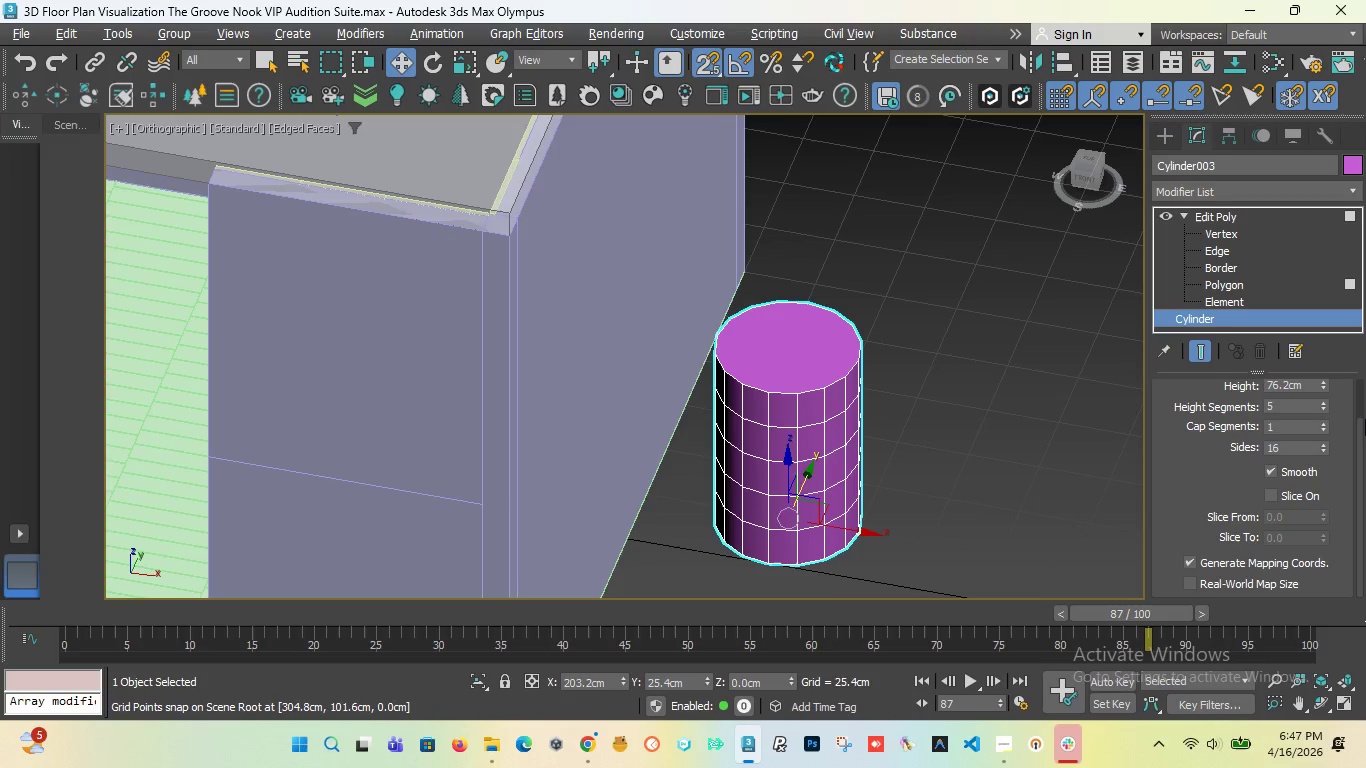 
key(Control+Z)
 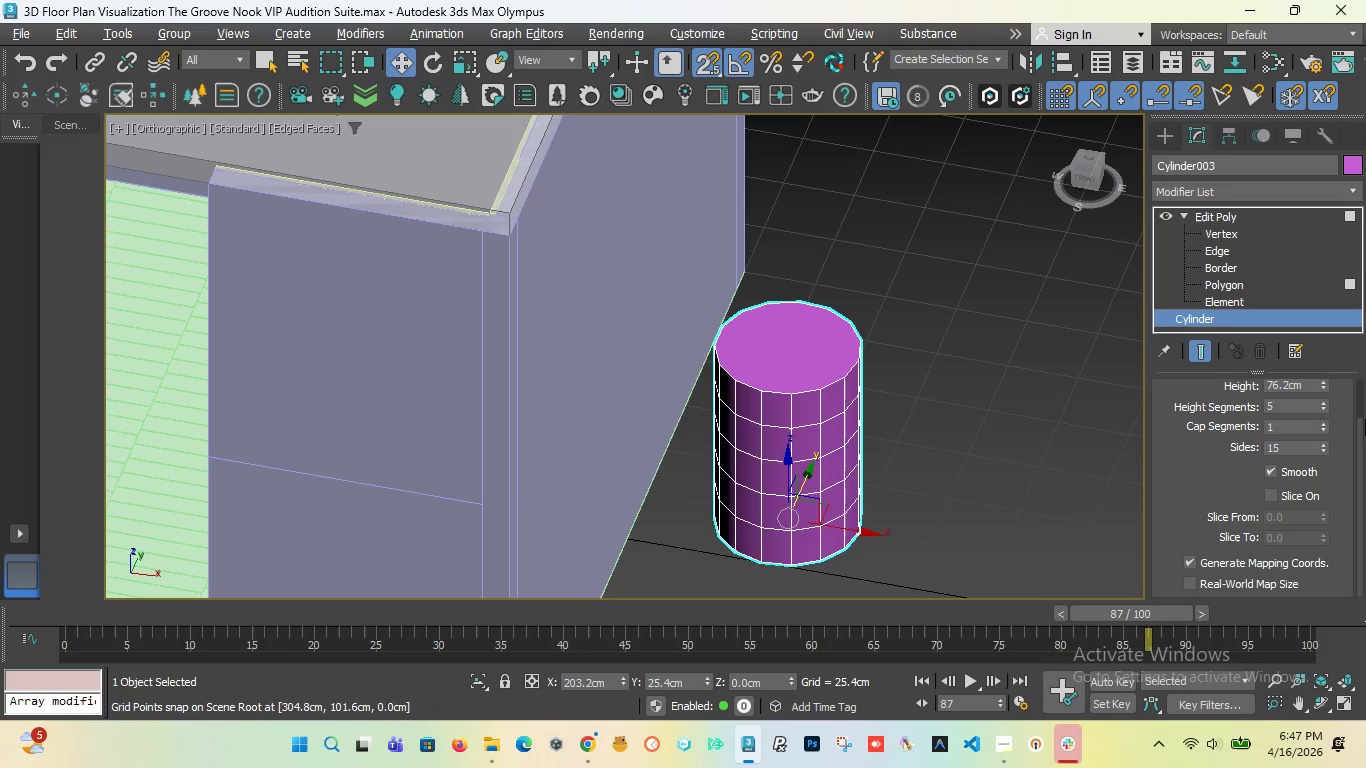 
key(Control+Z)
 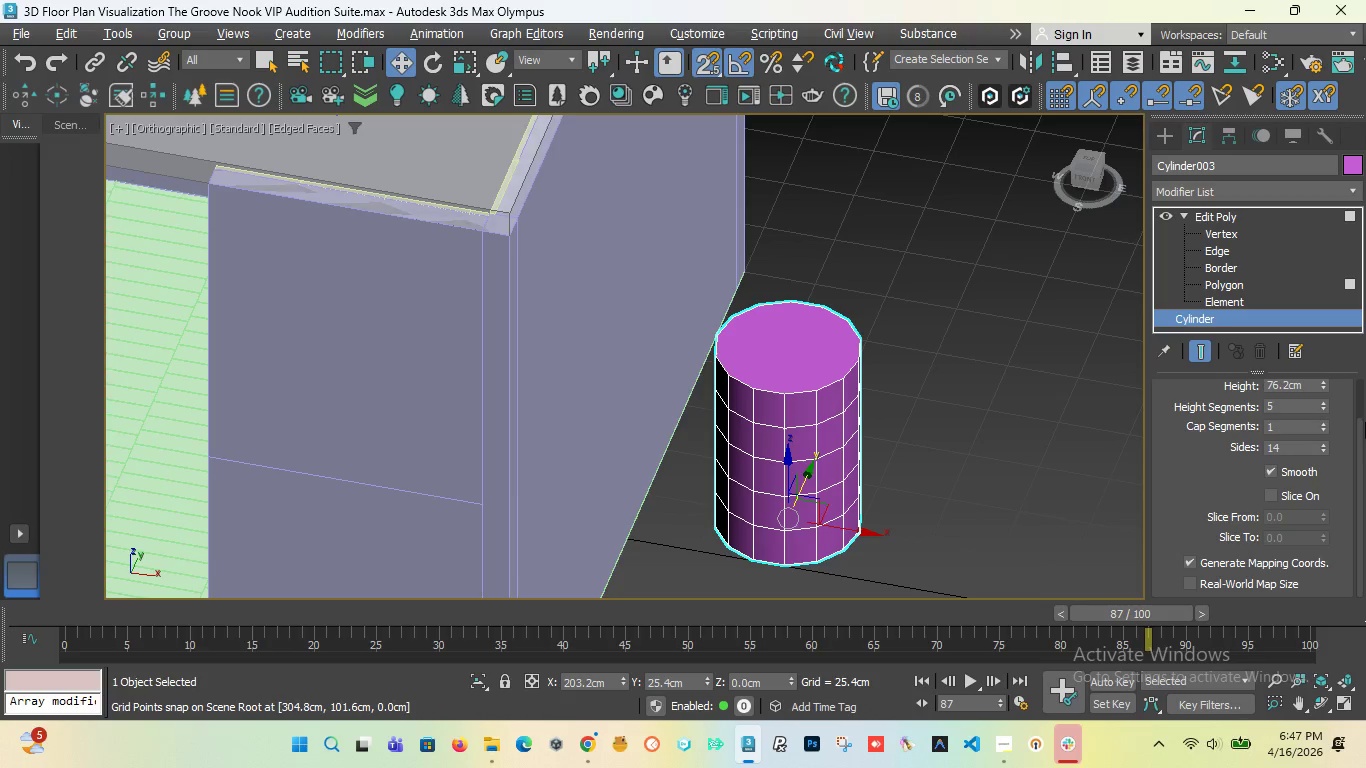 
key(Control+Z)
 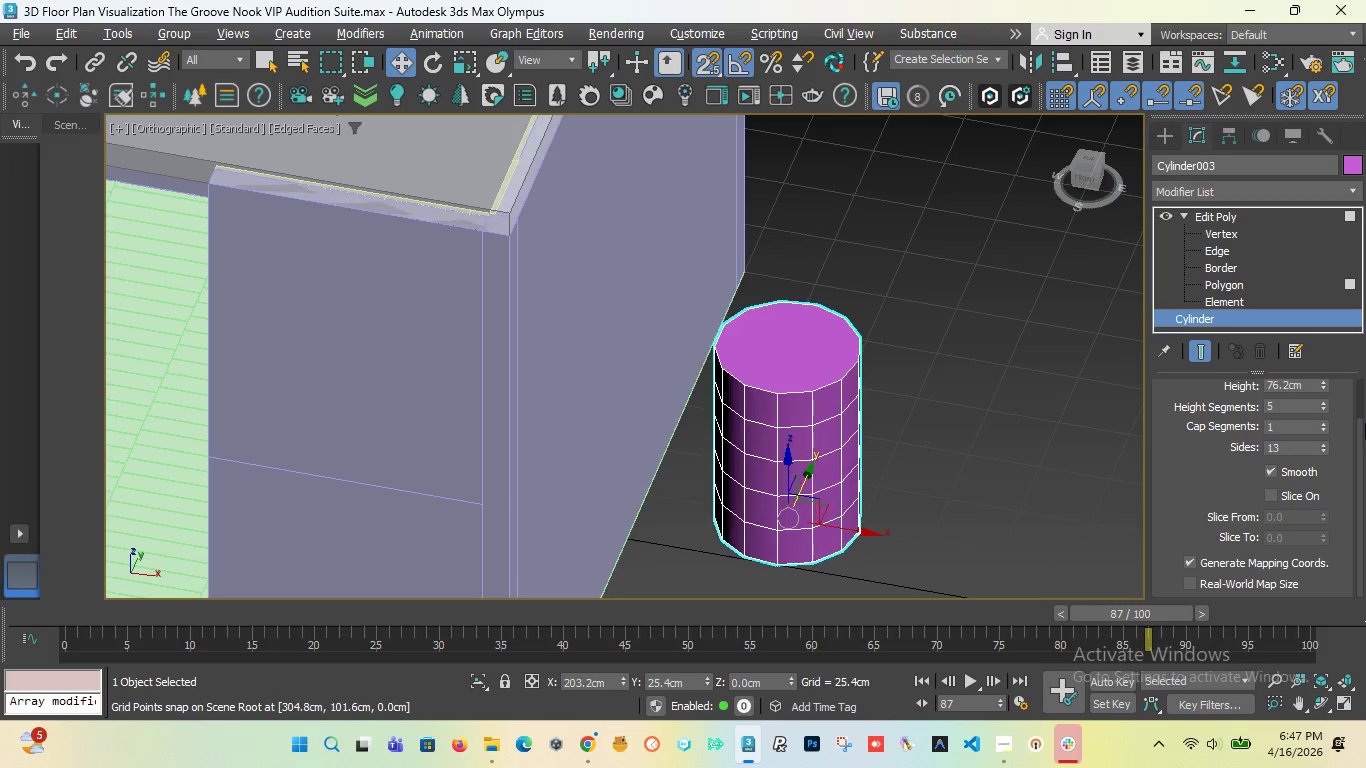 
key(Control+Z)
 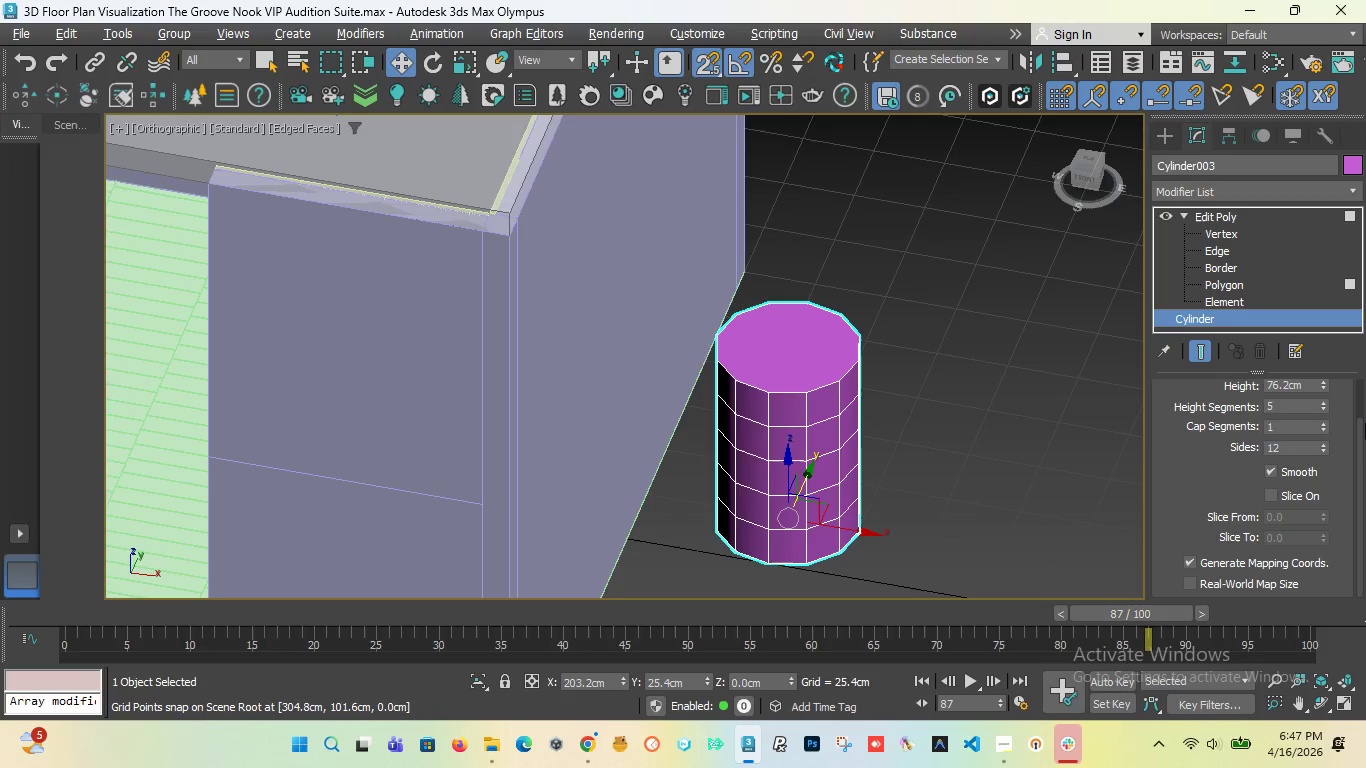 
key(Control+Z)
 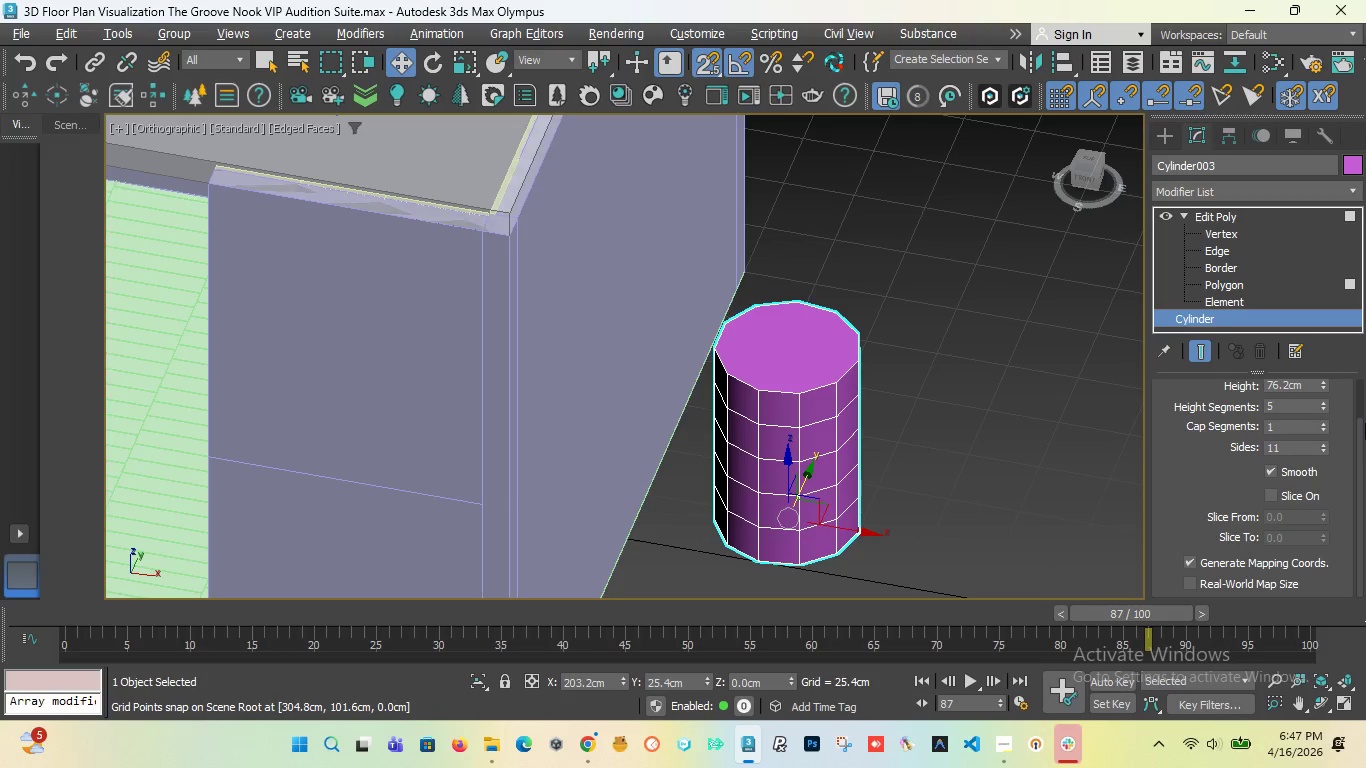 
key(Control+Z)
 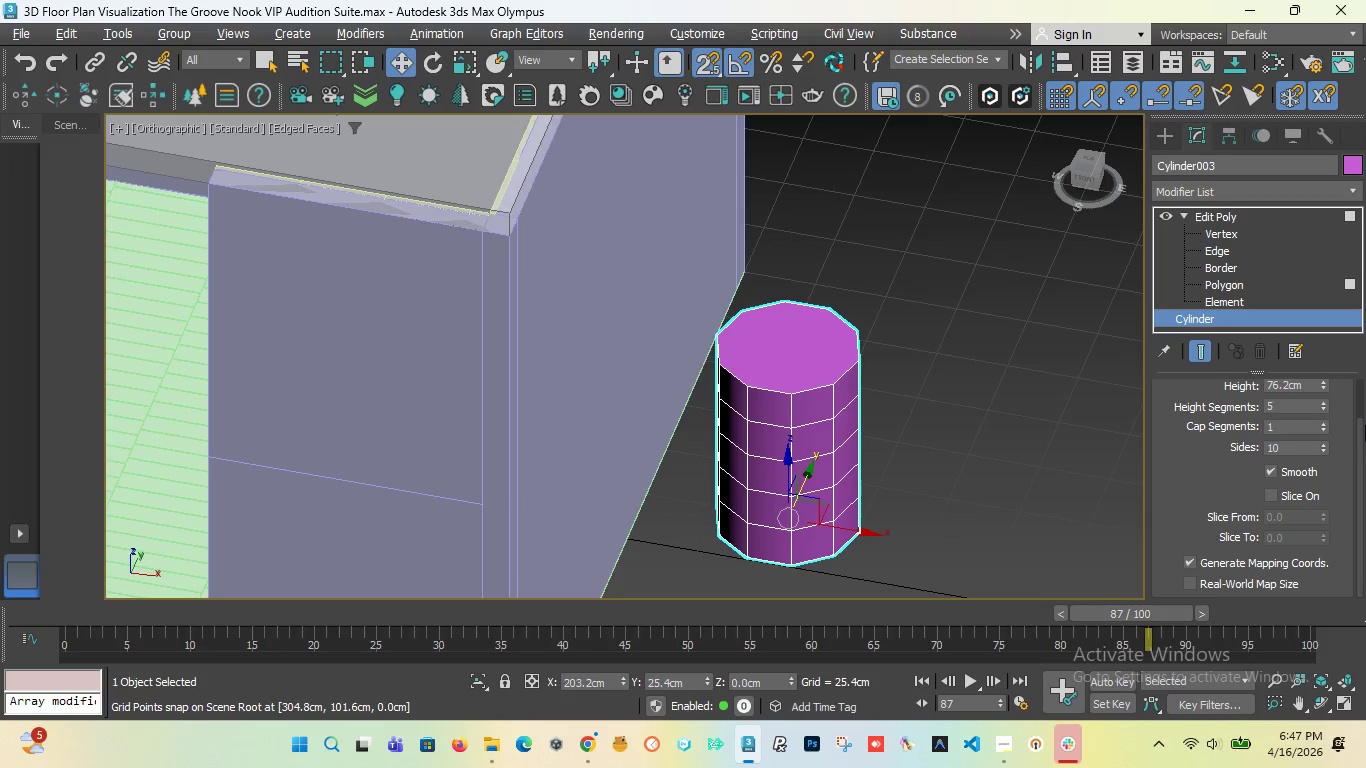 
key(Control+Z)
 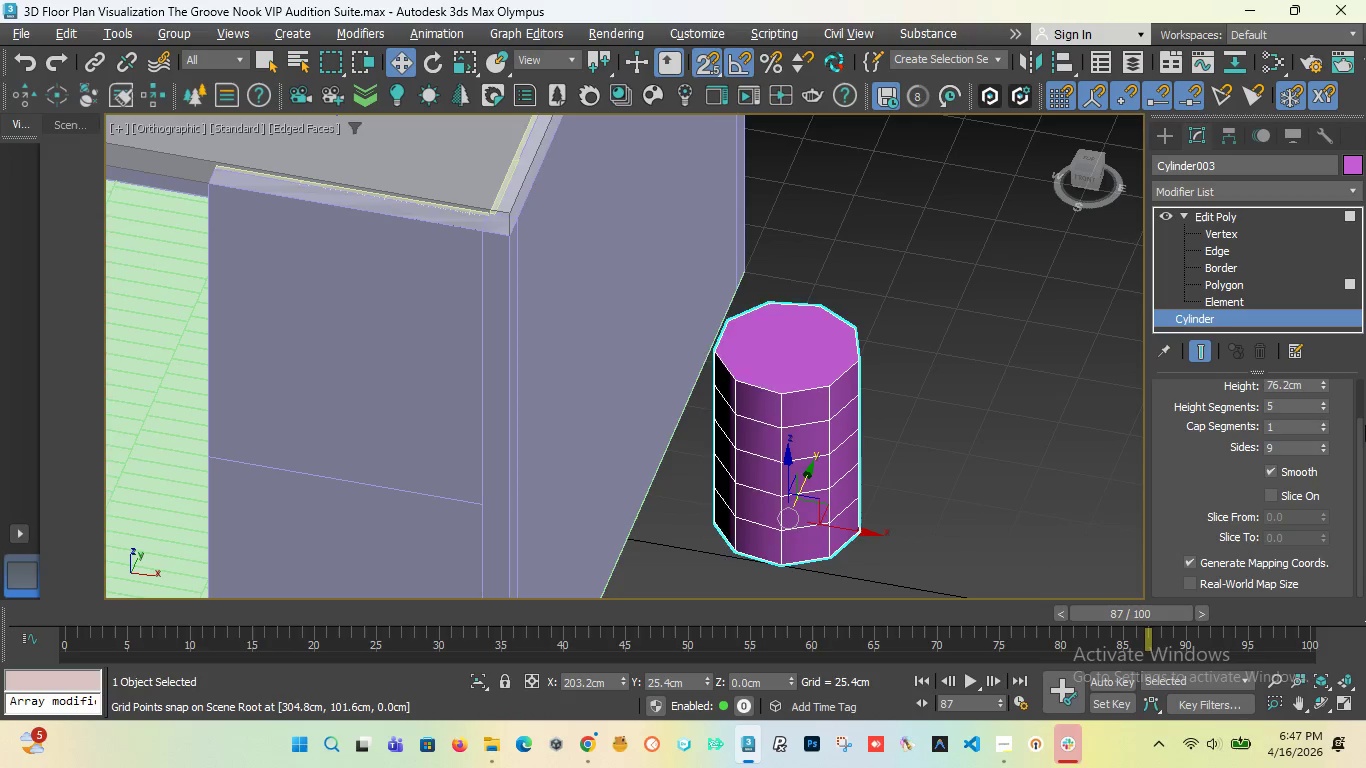 
key(Control+Z)
 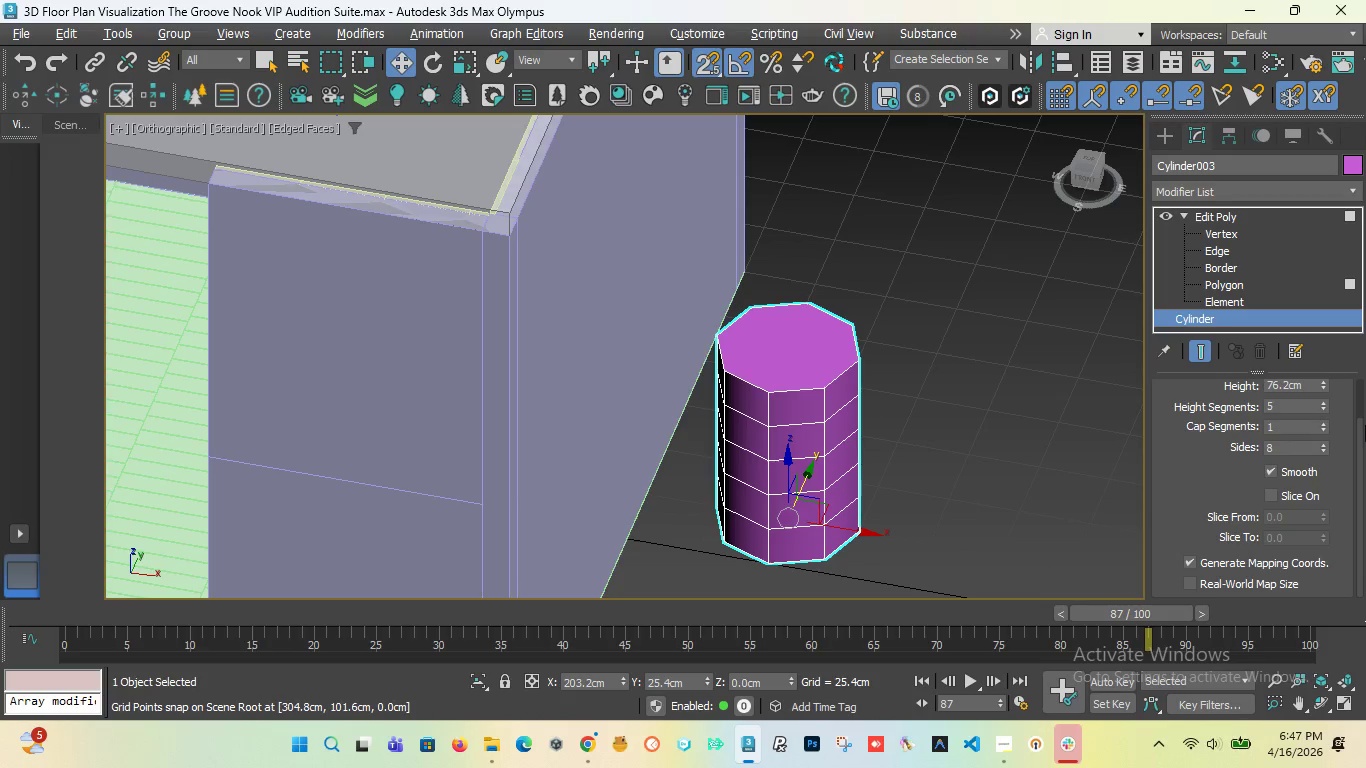 
key(Control+Z)
 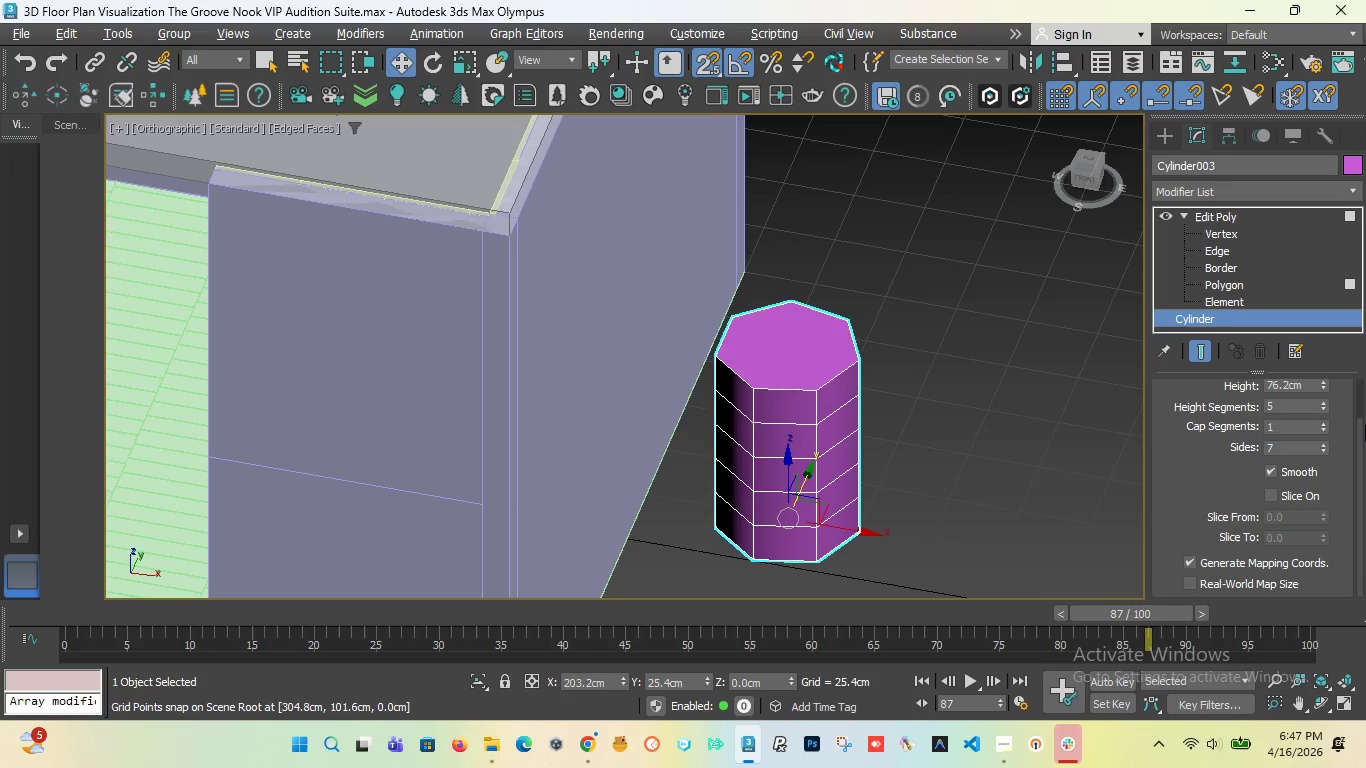 
key(Control+Z)
 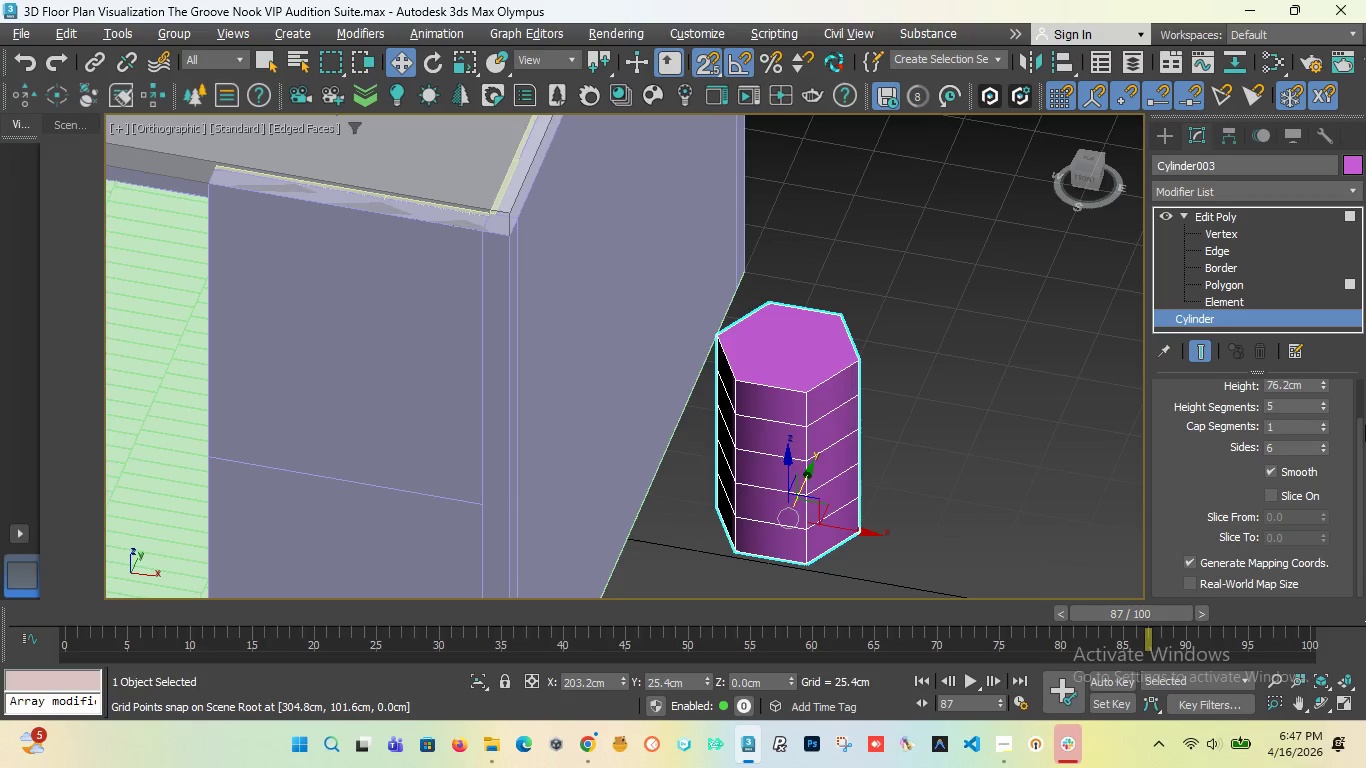 
key(Control+Z)
 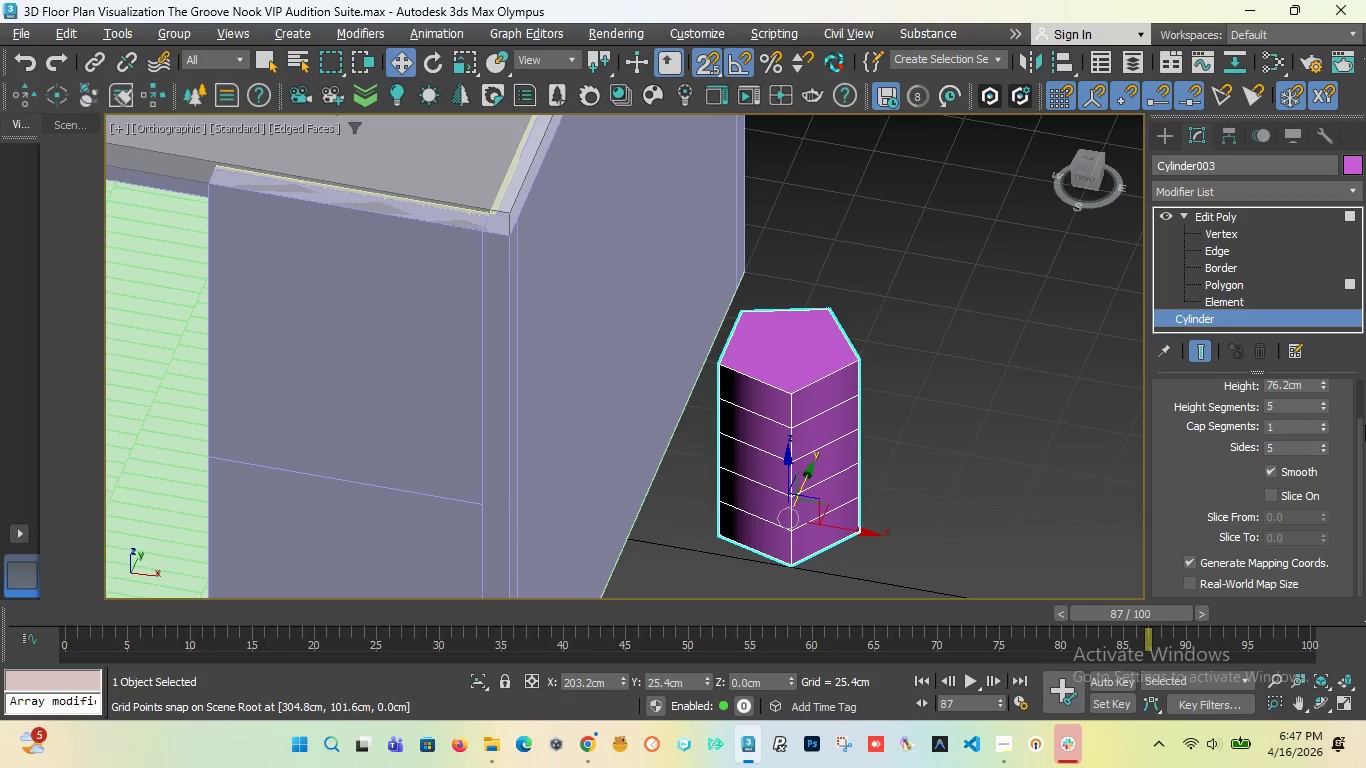 
key(Control+Z)
 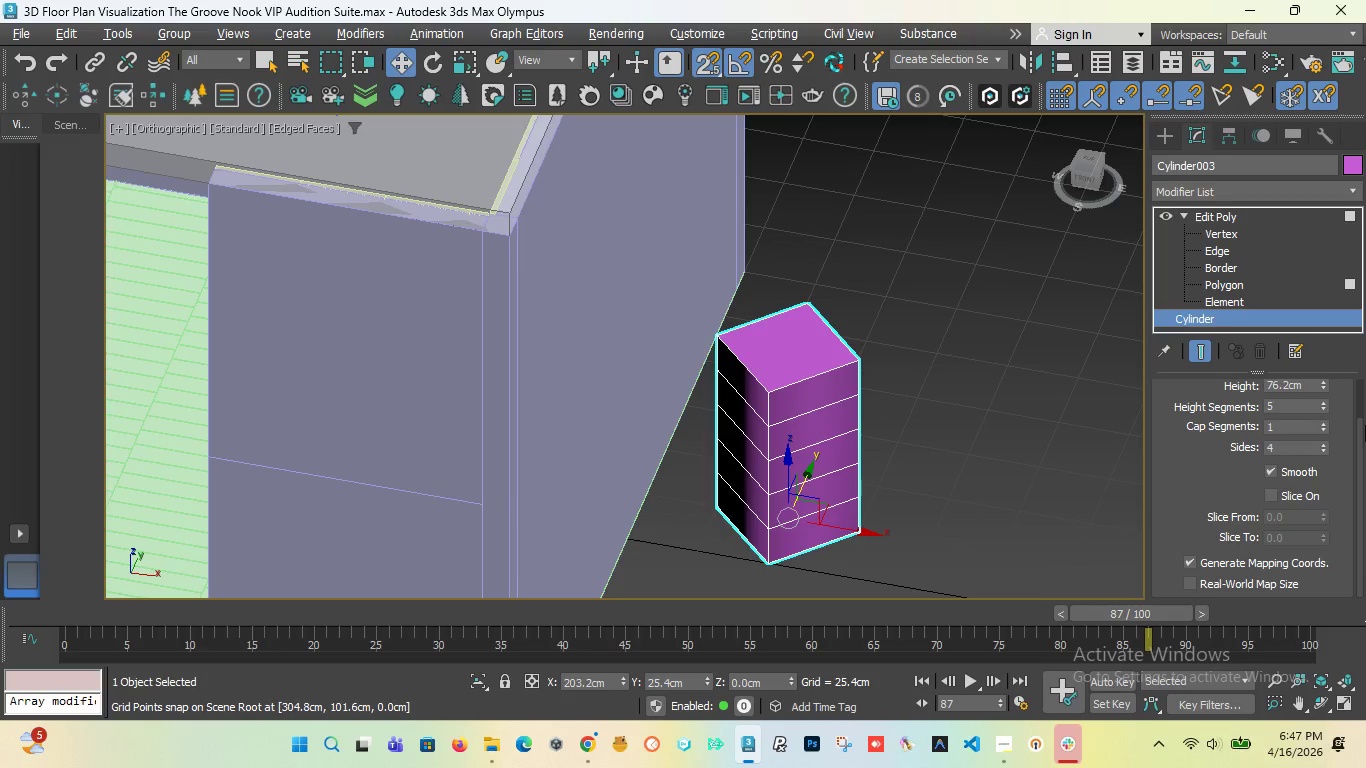 
key(Control+Z)
 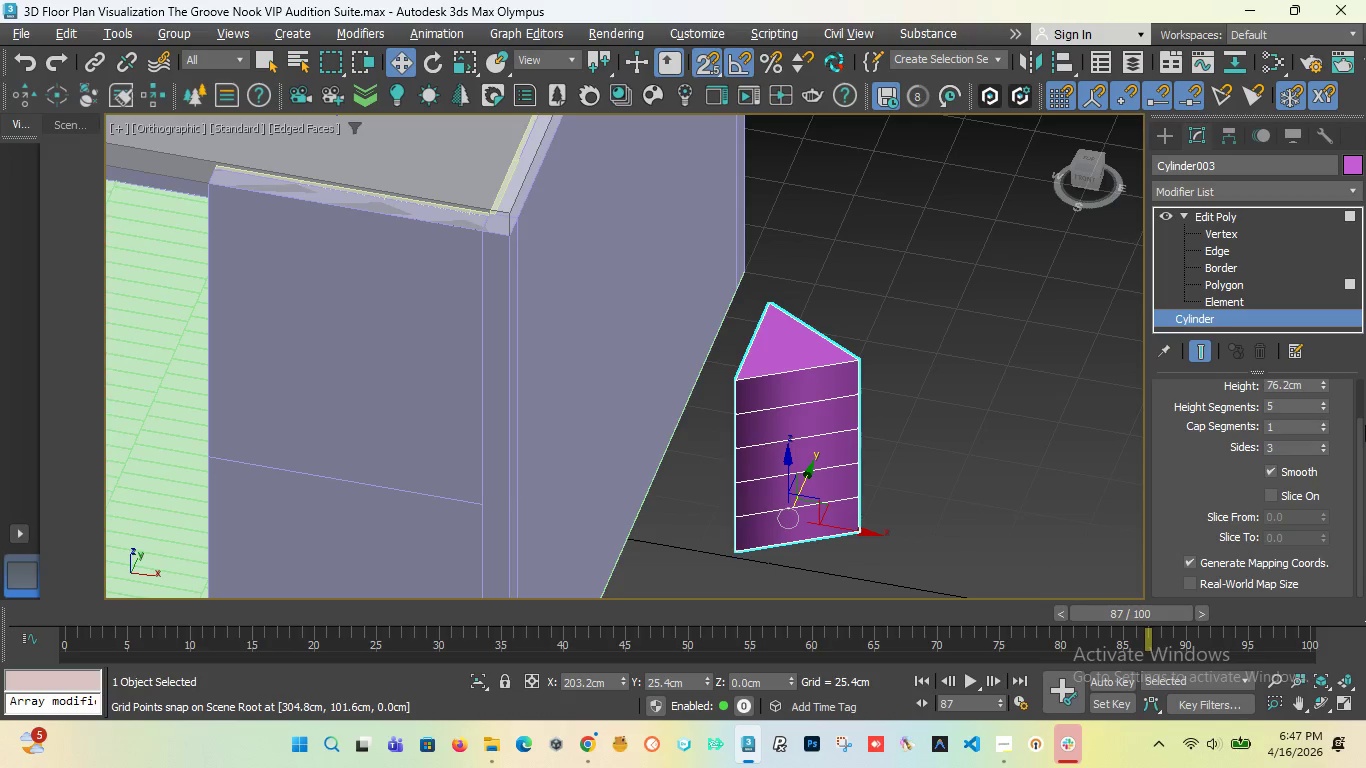 
key(Control+Z)
 